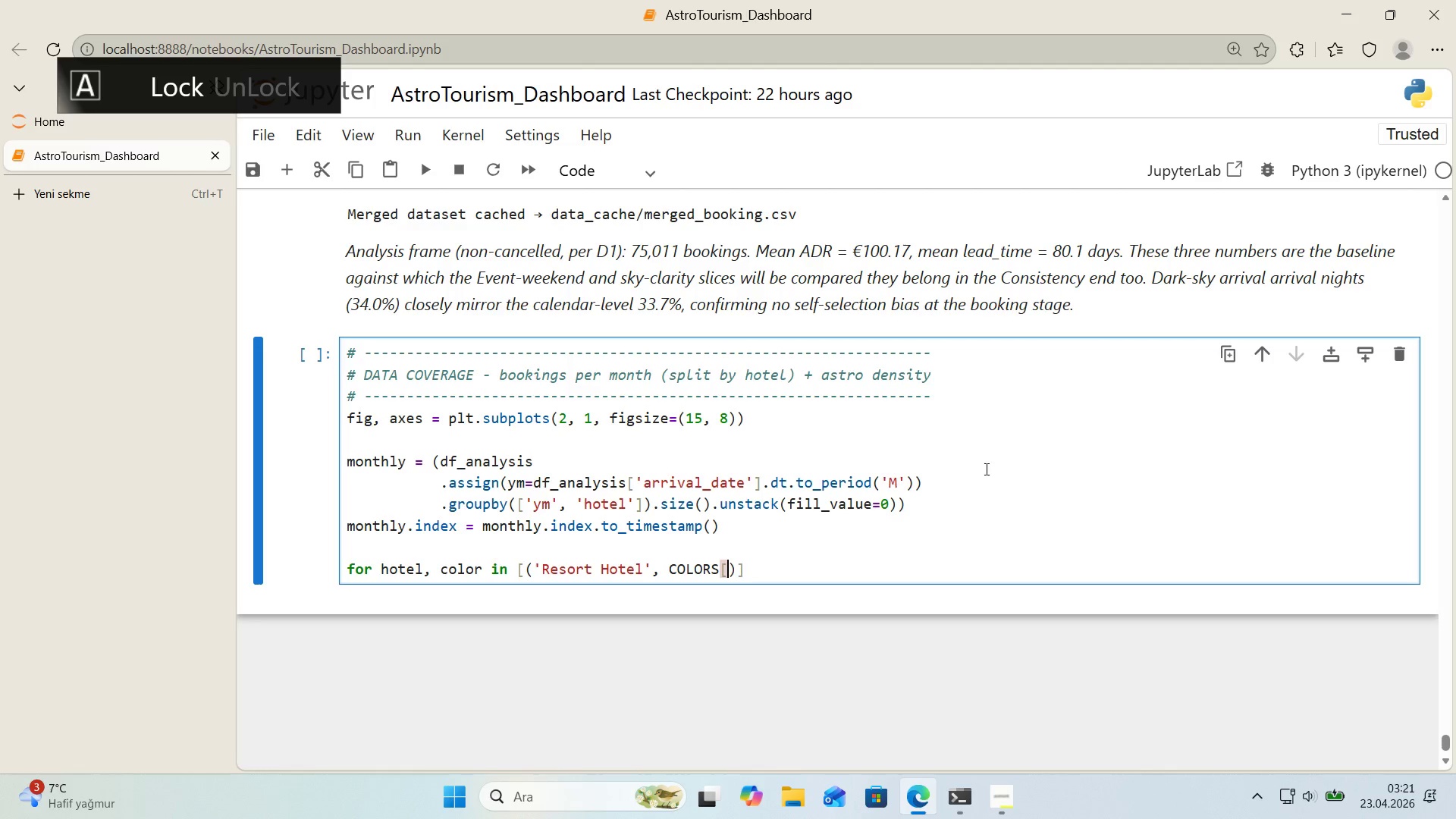 
key(Alt+Control+9)
 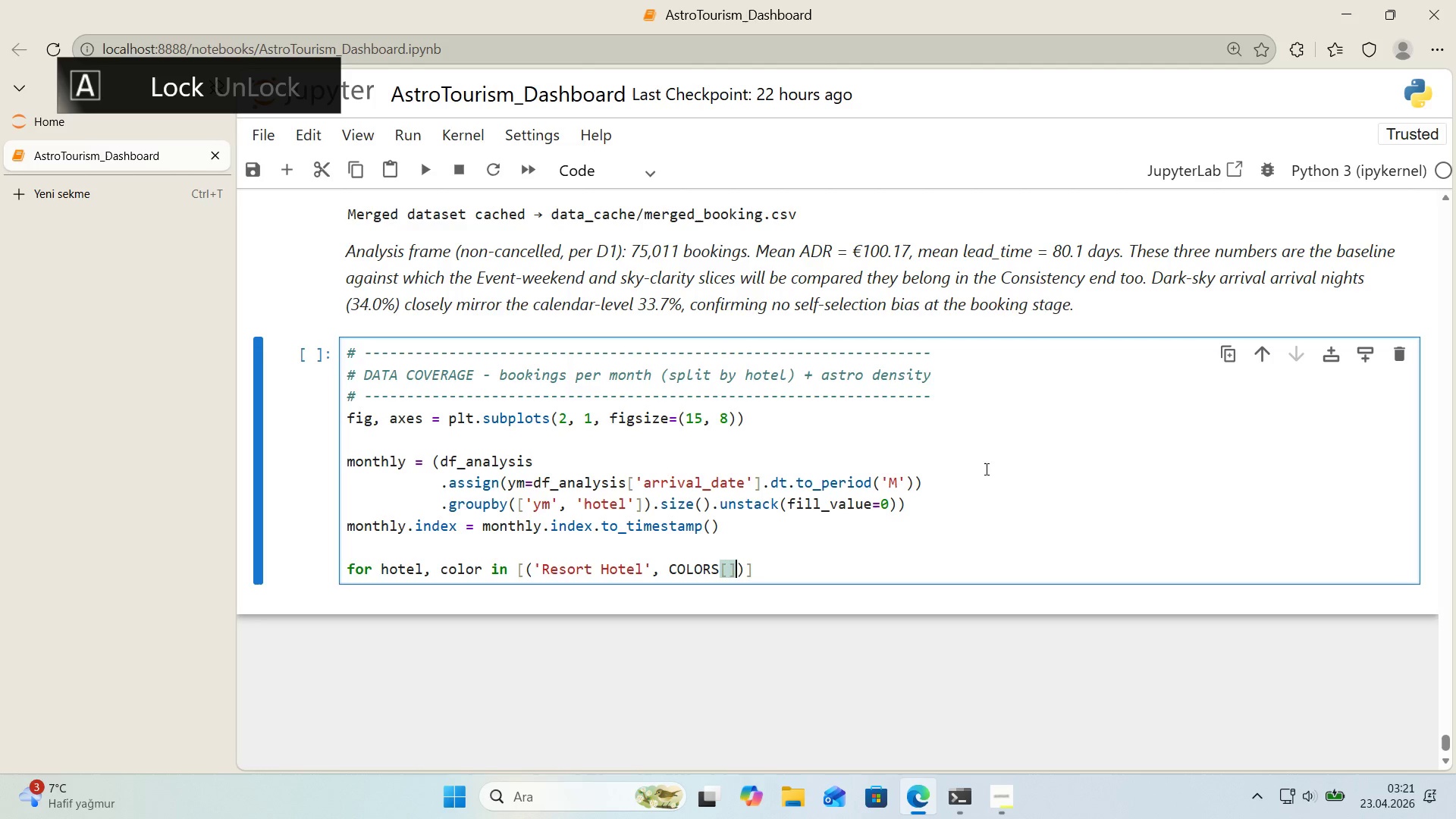 
key(CapsLock)
 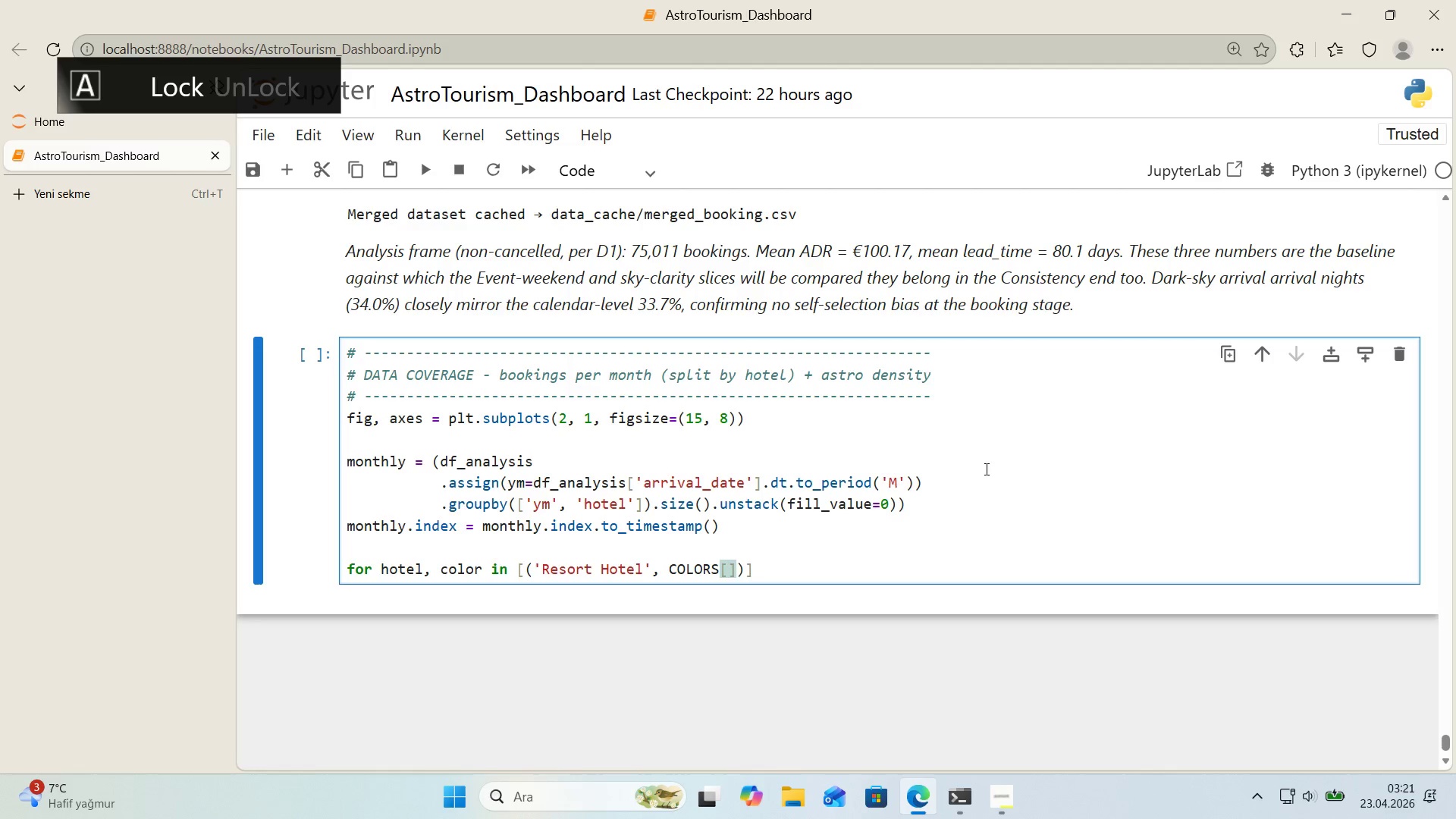 
key(ArrowLeft)
 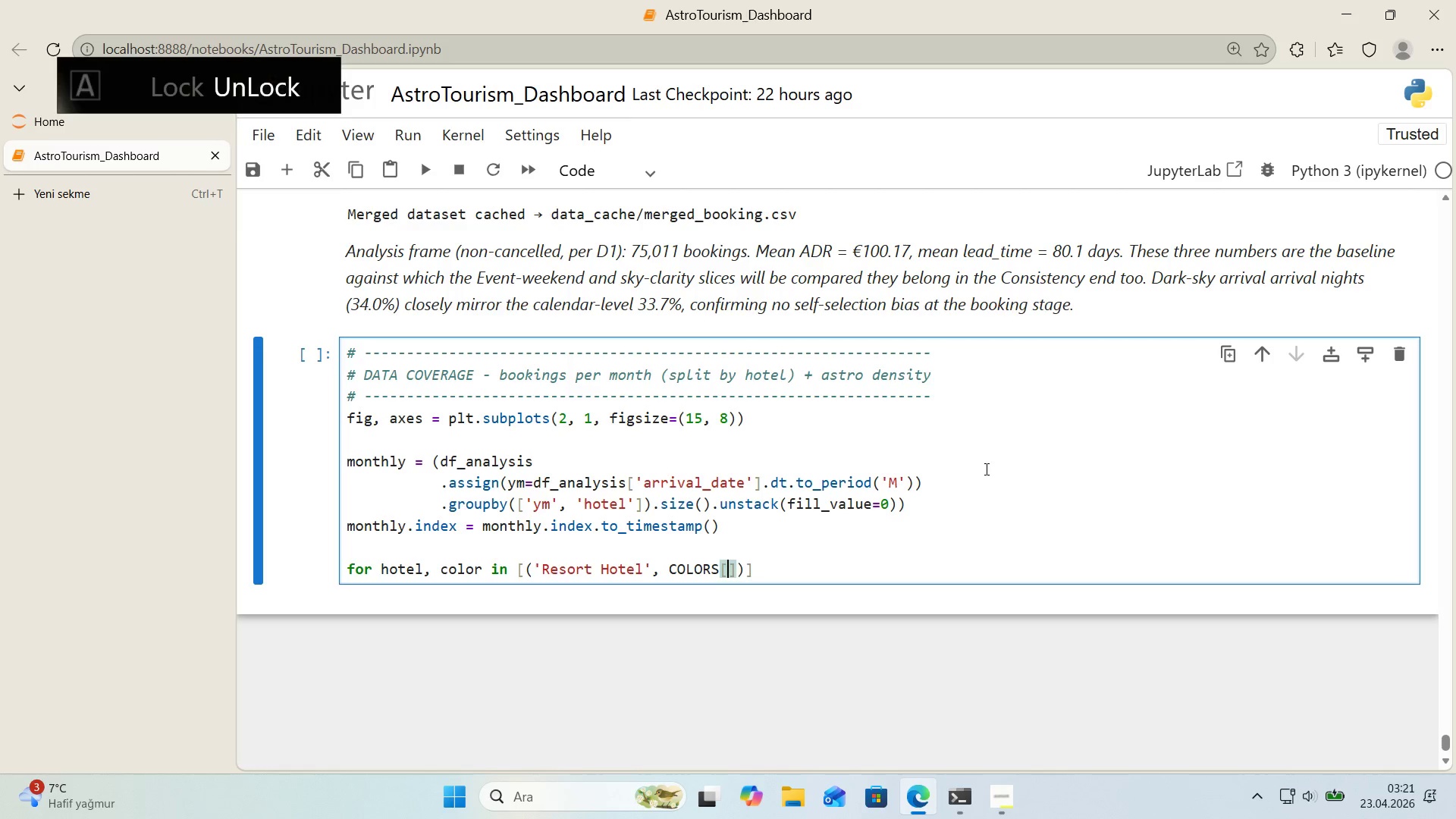 
type(@@)
 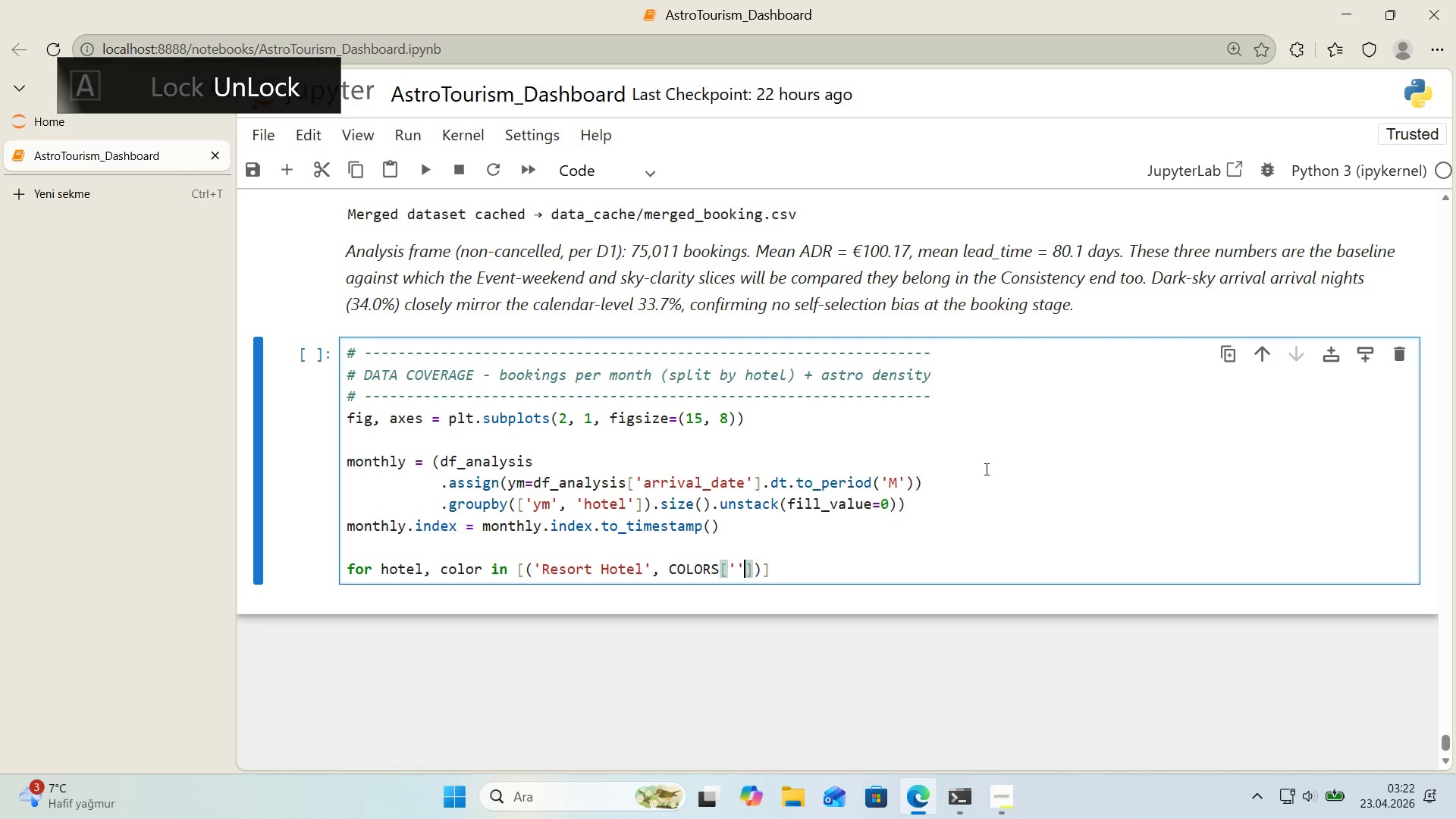 
key(ArrowLeft)
 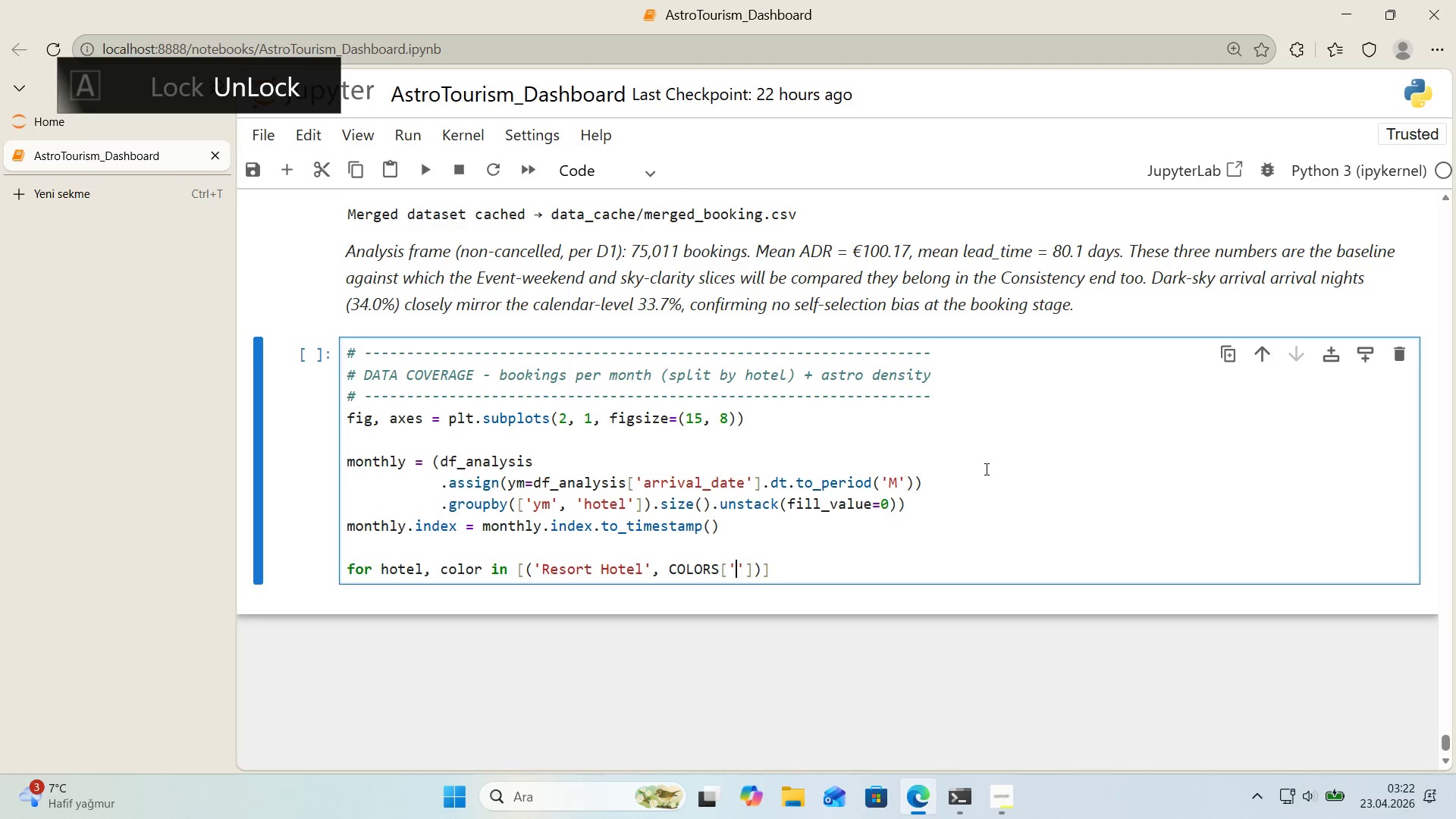 
type(aurora_teal)
 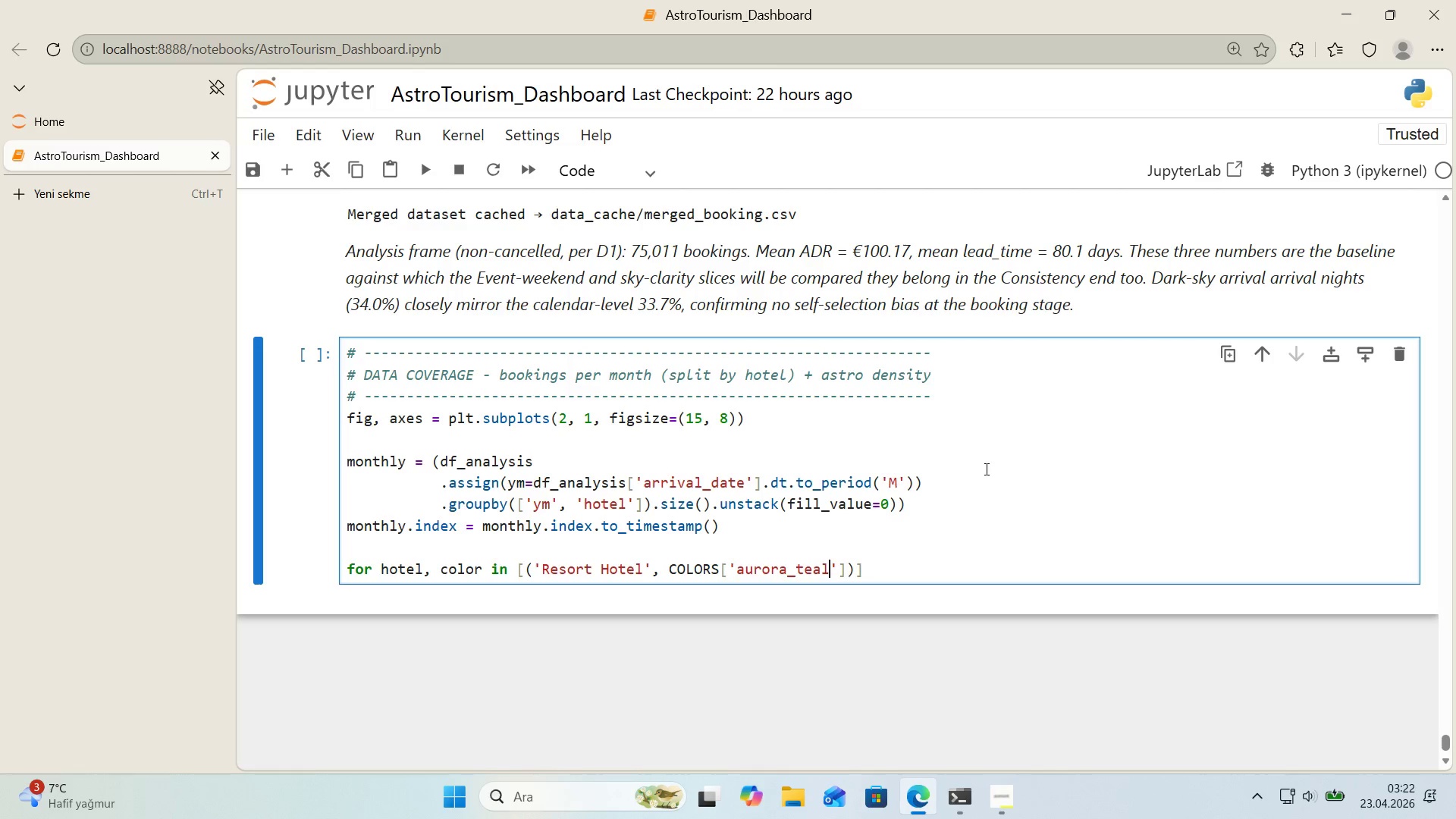 
key(ArrowRight)
 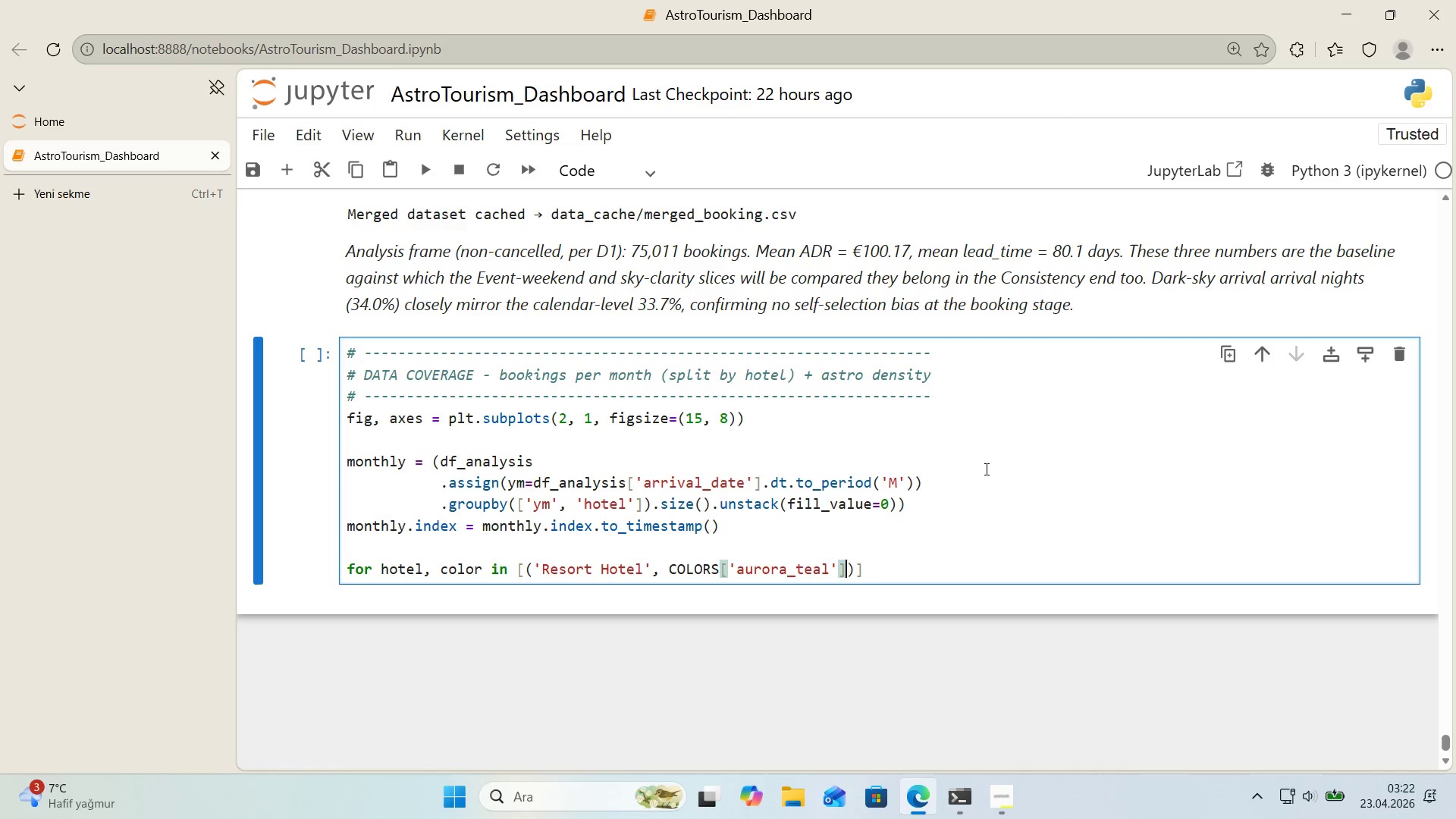 
key(ArrowRight)
 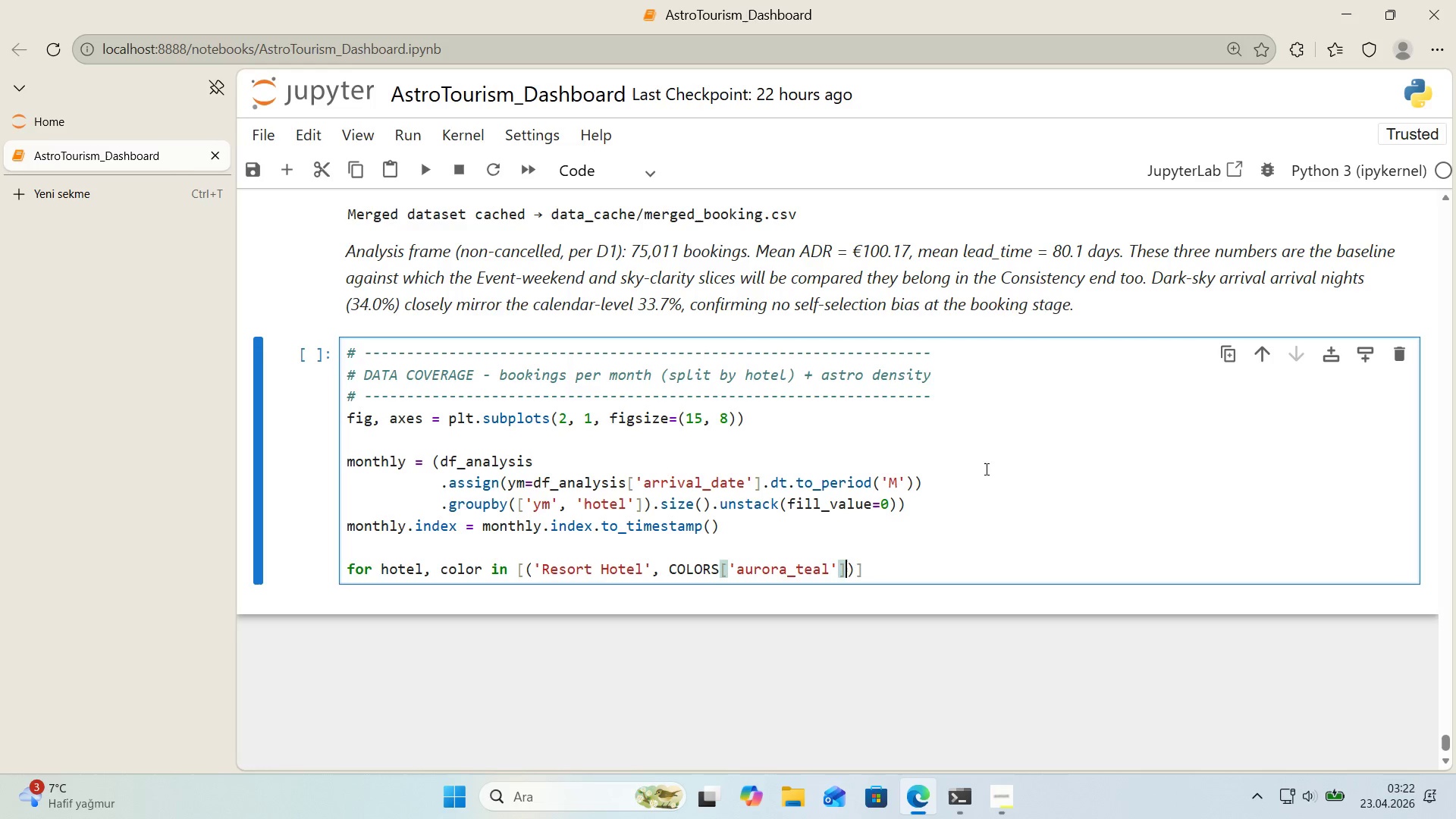 
key(ArrowRight)
 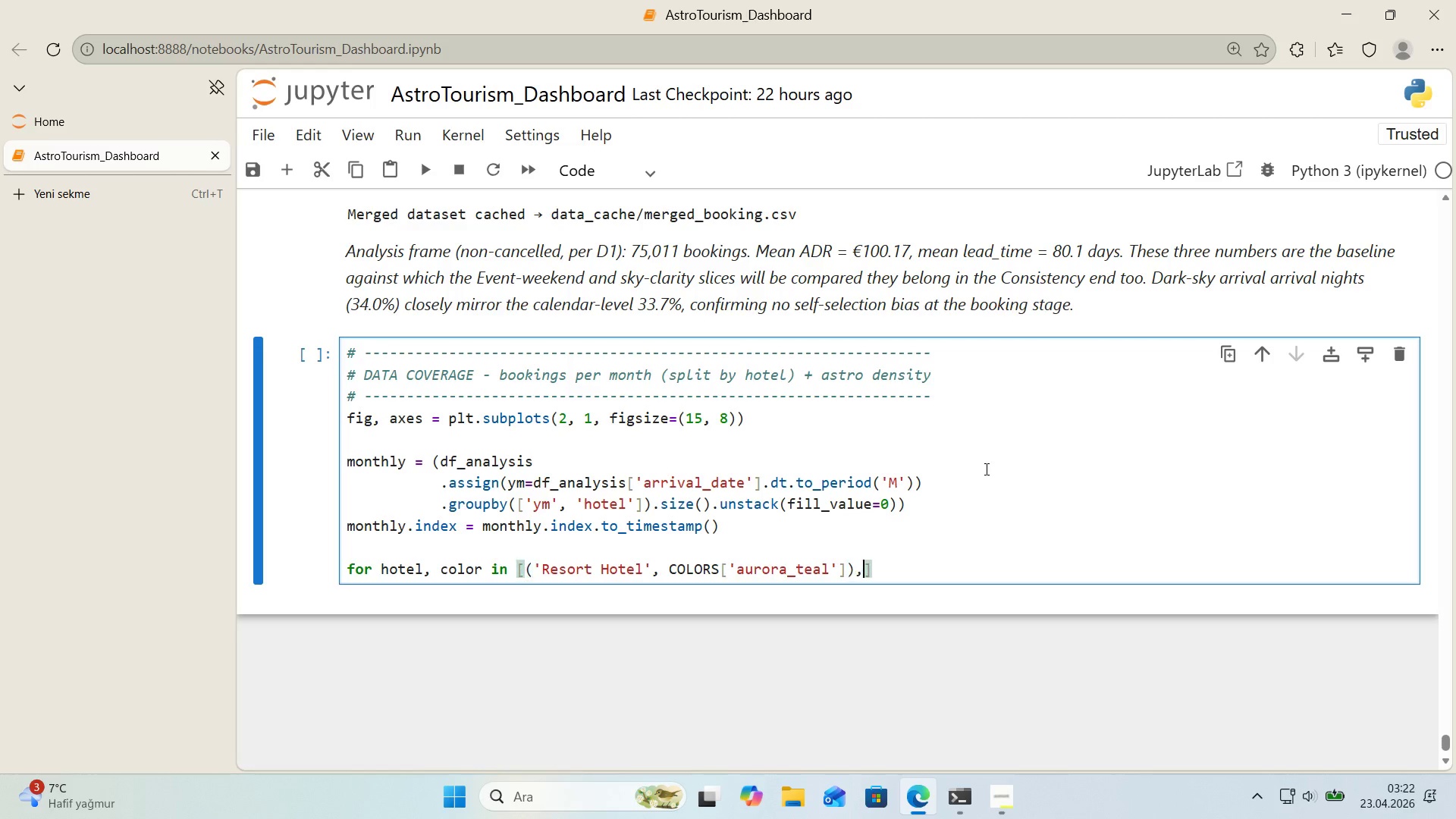 
key(Comma)
 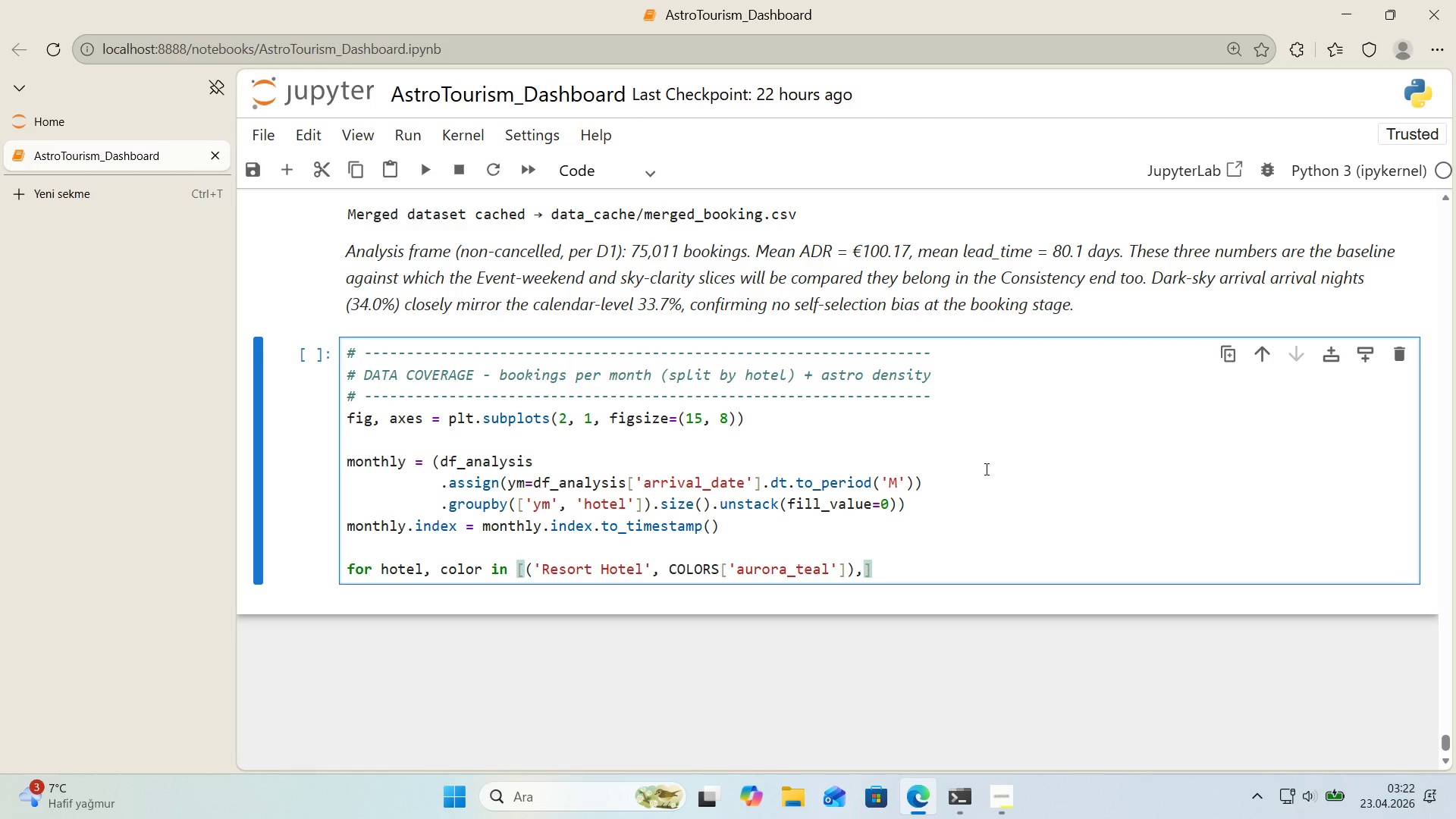 
key(Enter)
 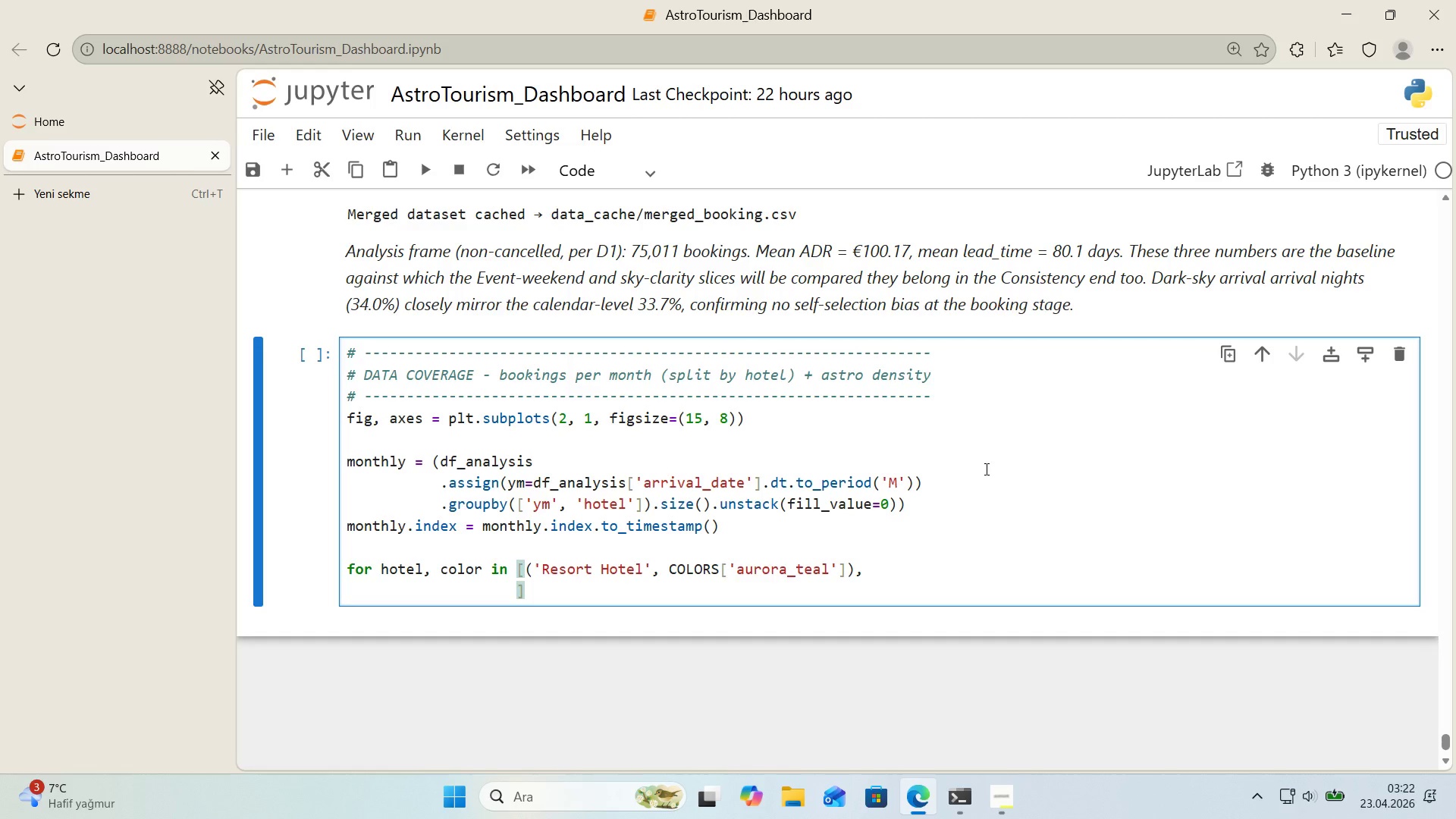 
type(*()
 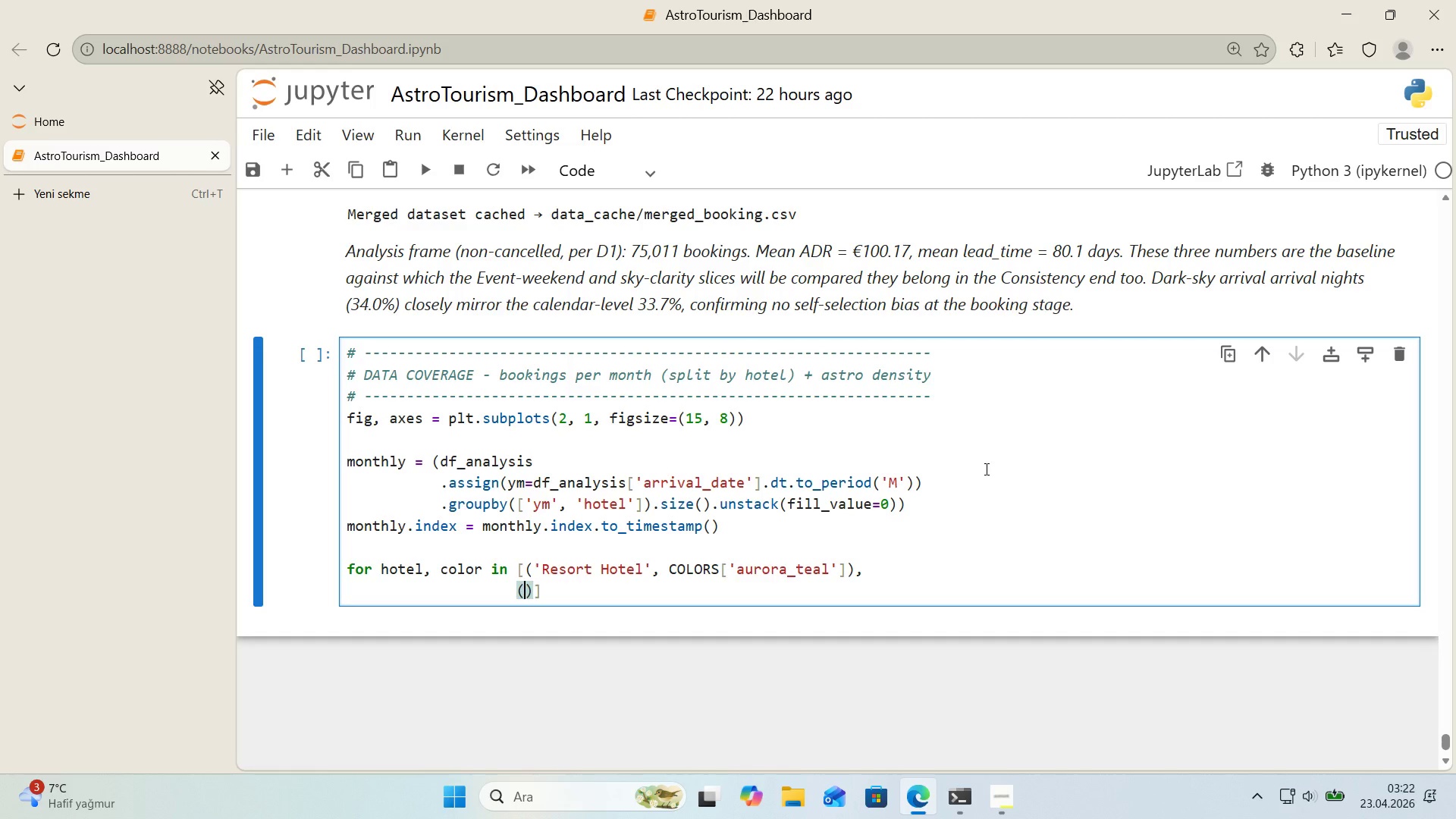 
key(ArrowLeft)
 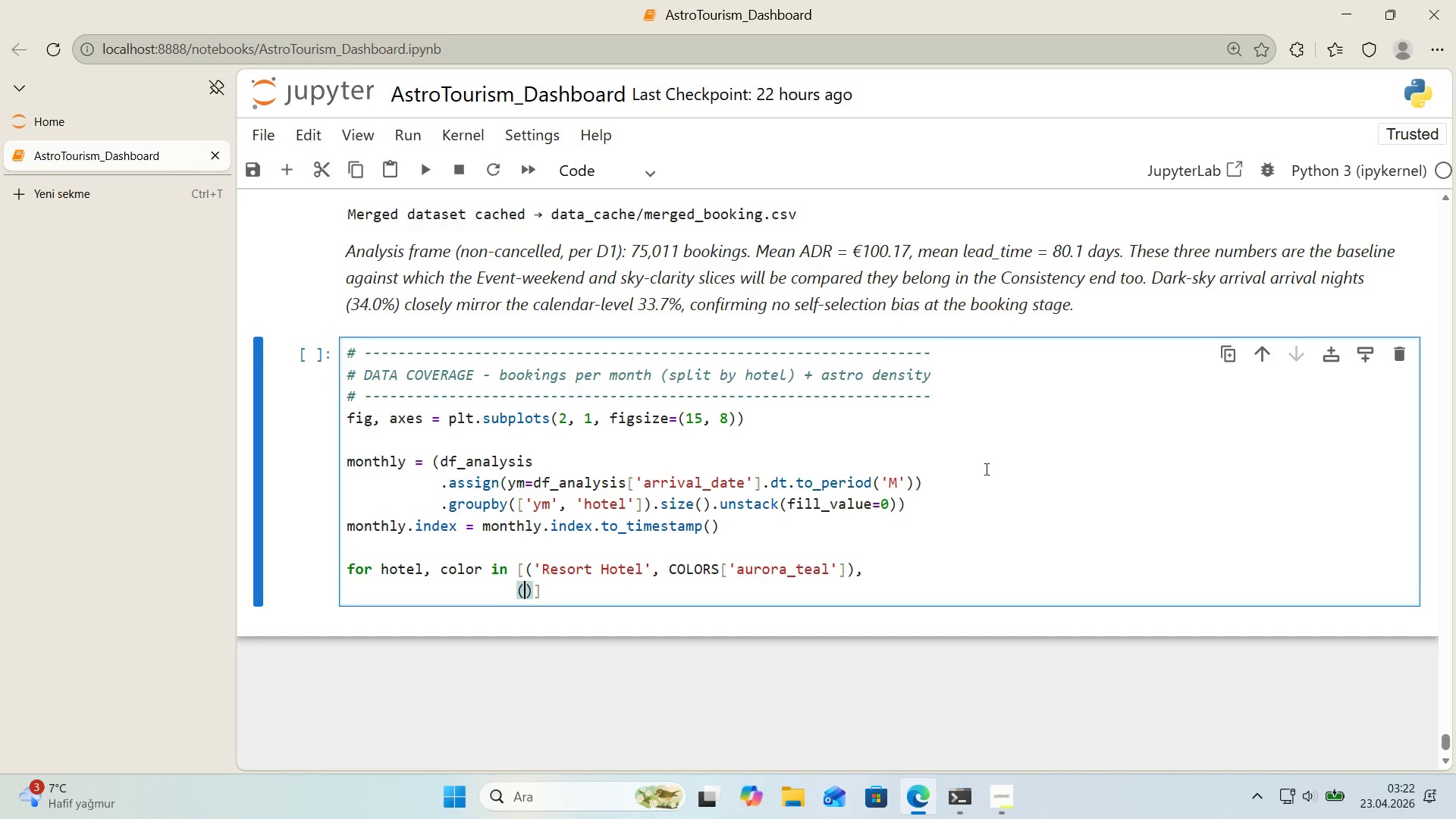 
type(@@)
 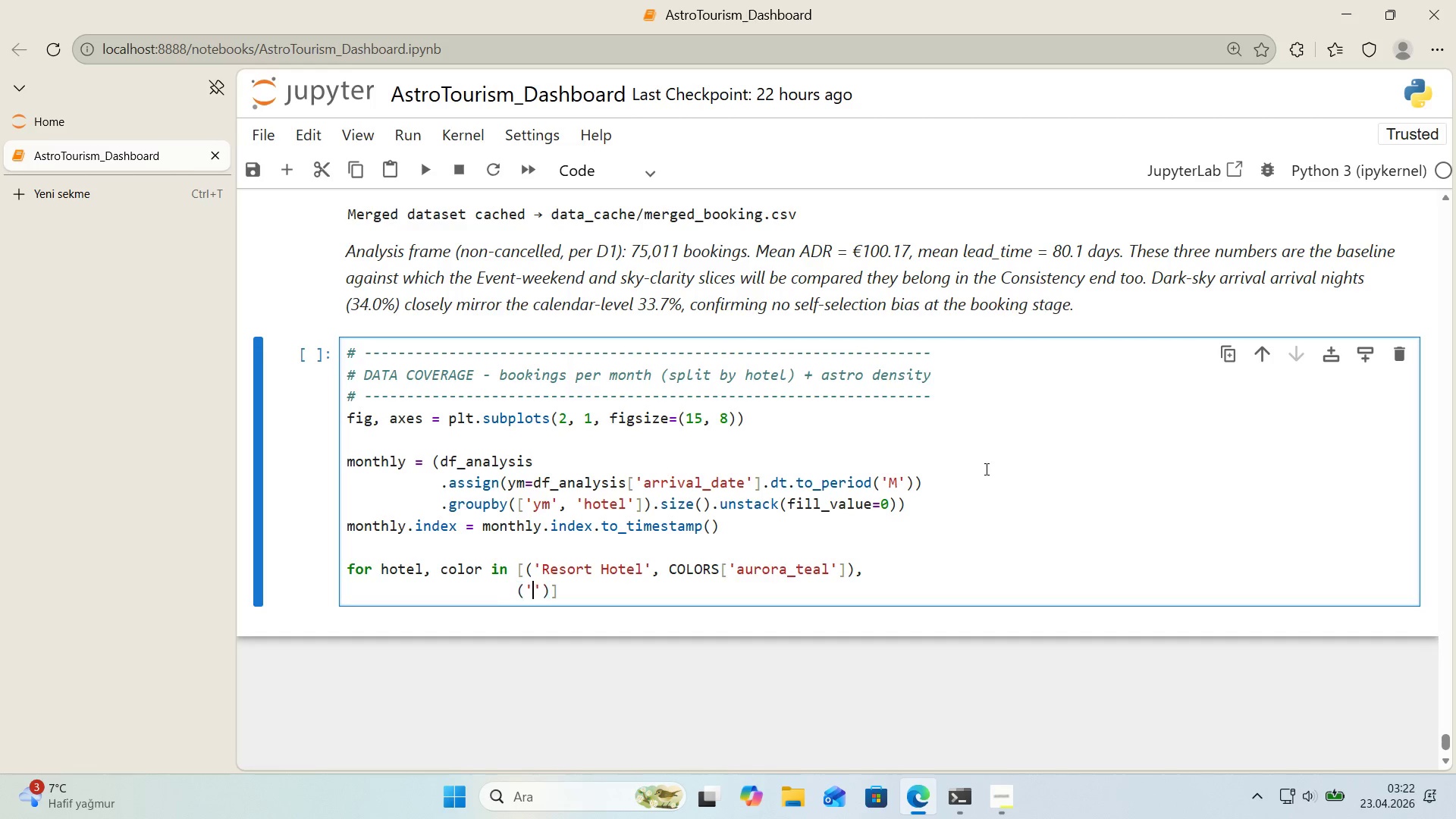 
key(ArrowLeft)
 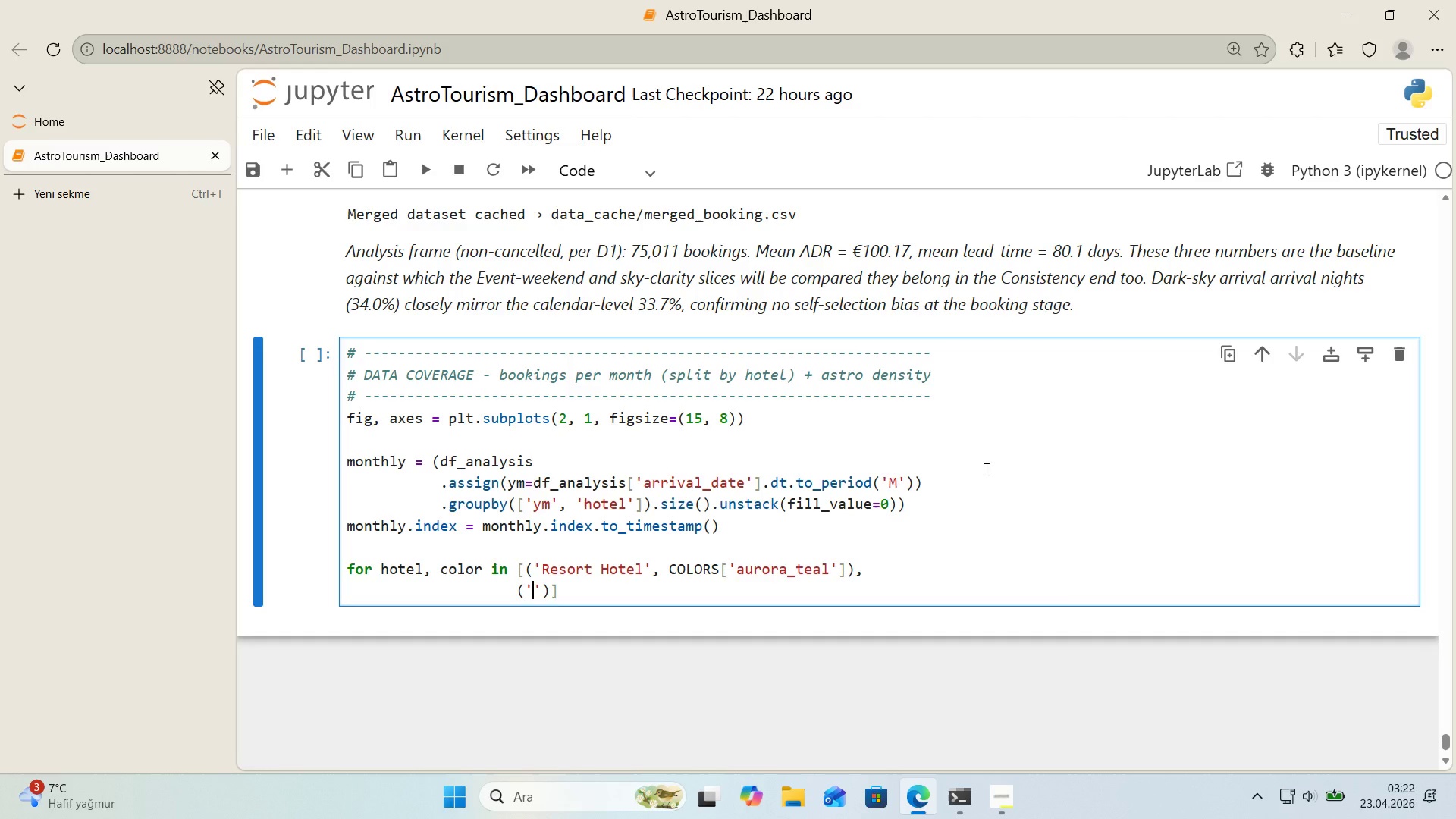 
type(C'ty Hotel)
 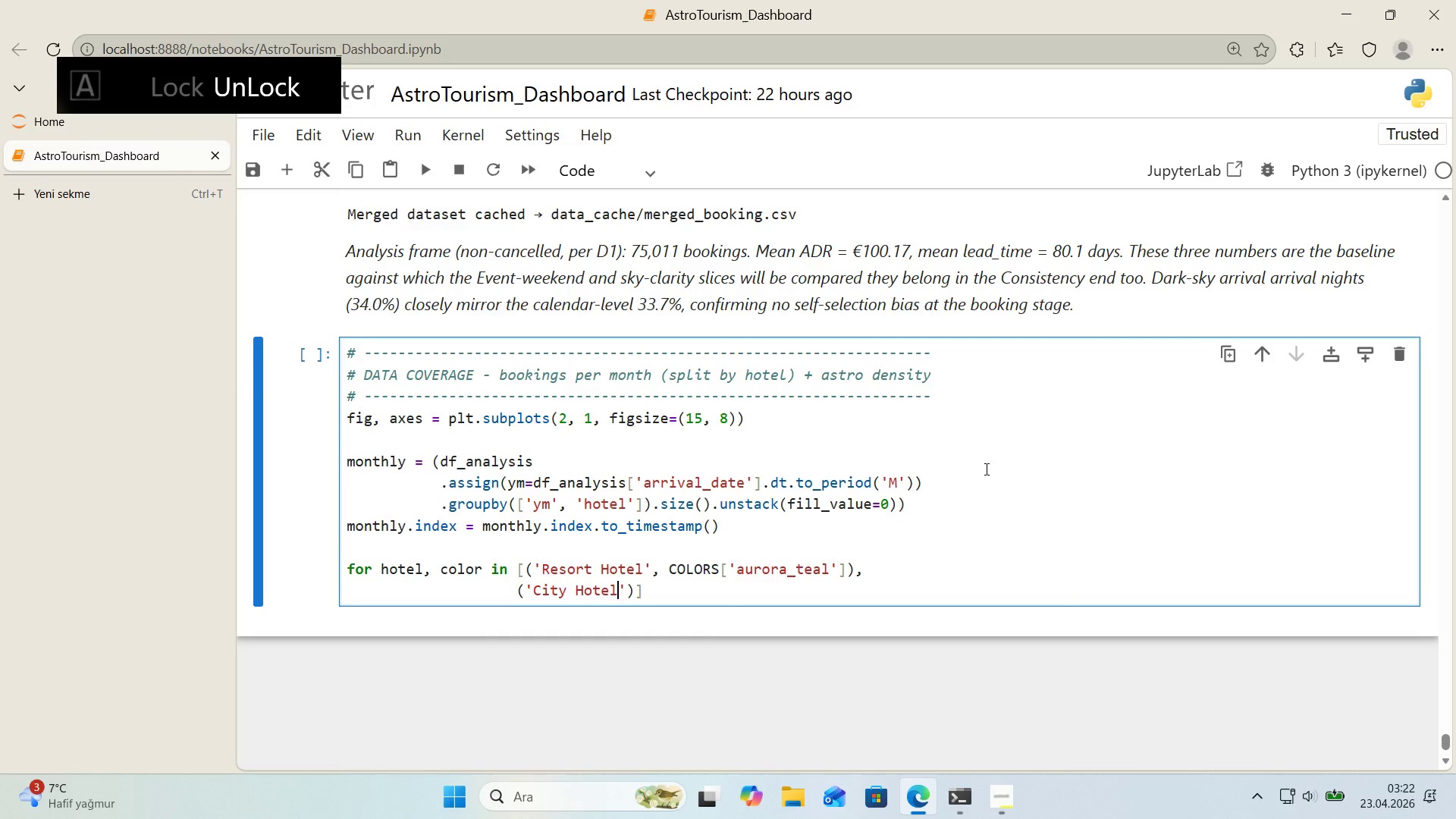 
key(ArrowRight)
 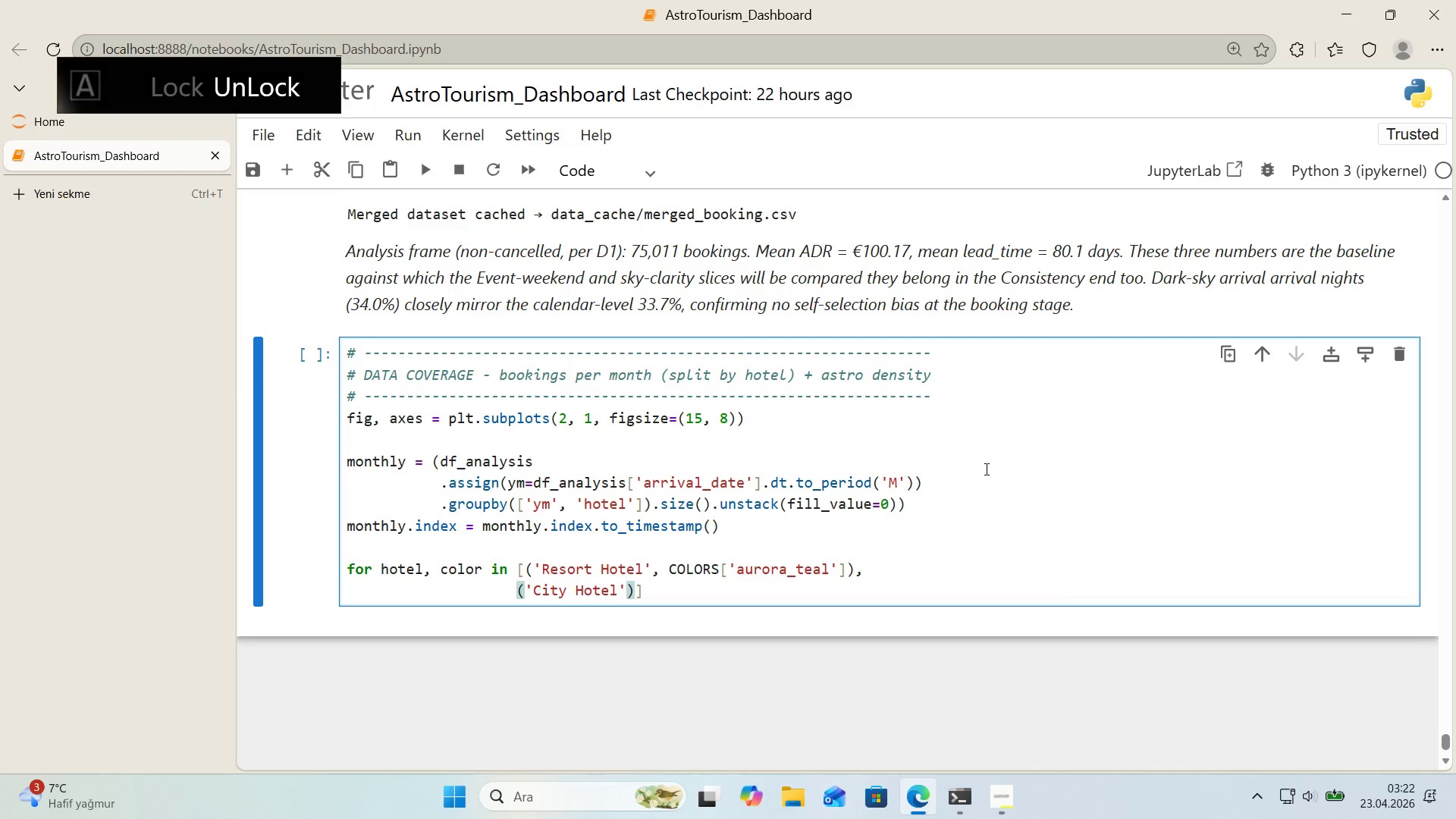 
type(, COLORS)
 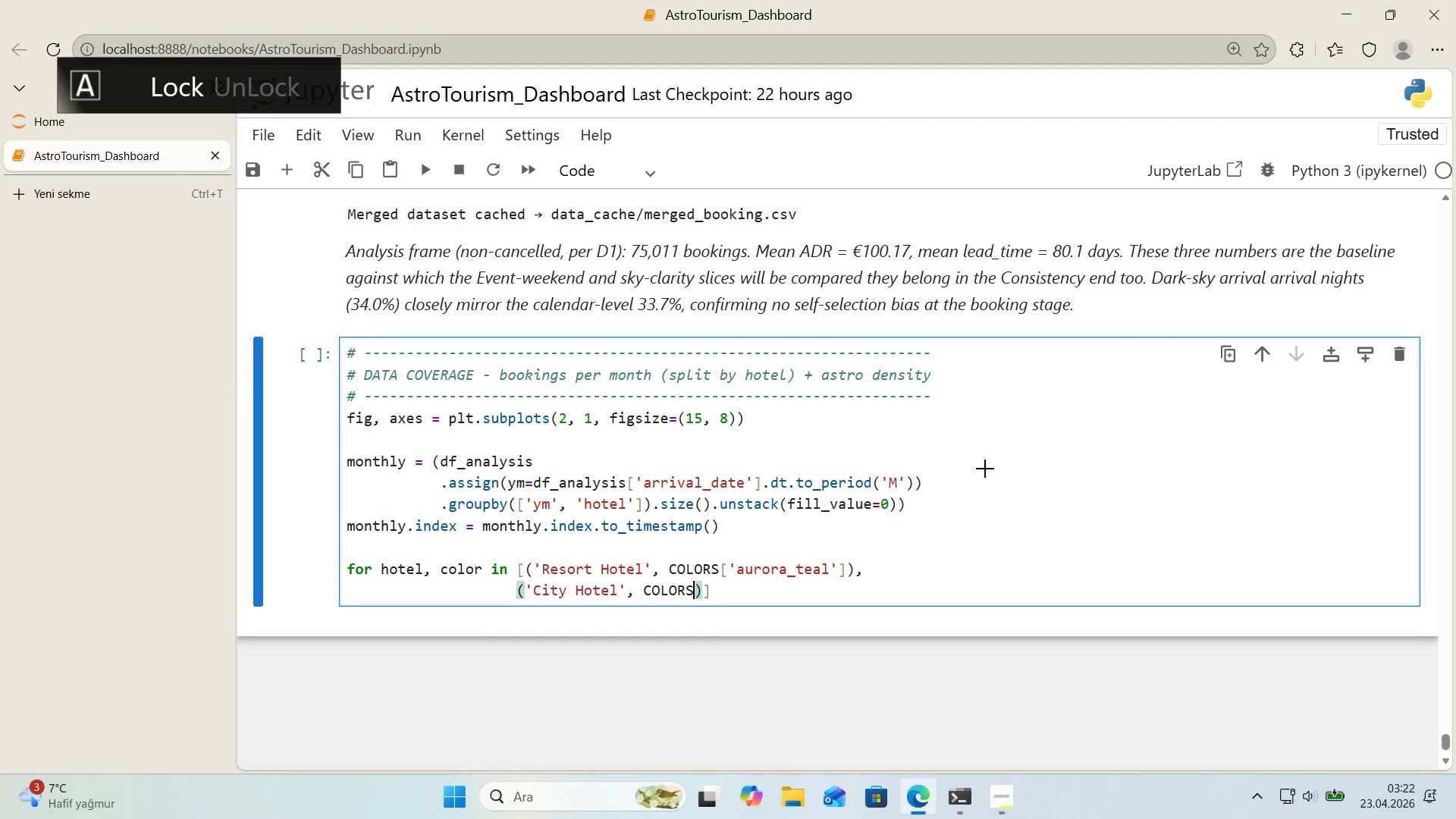 
key(Alt+Control+8)
 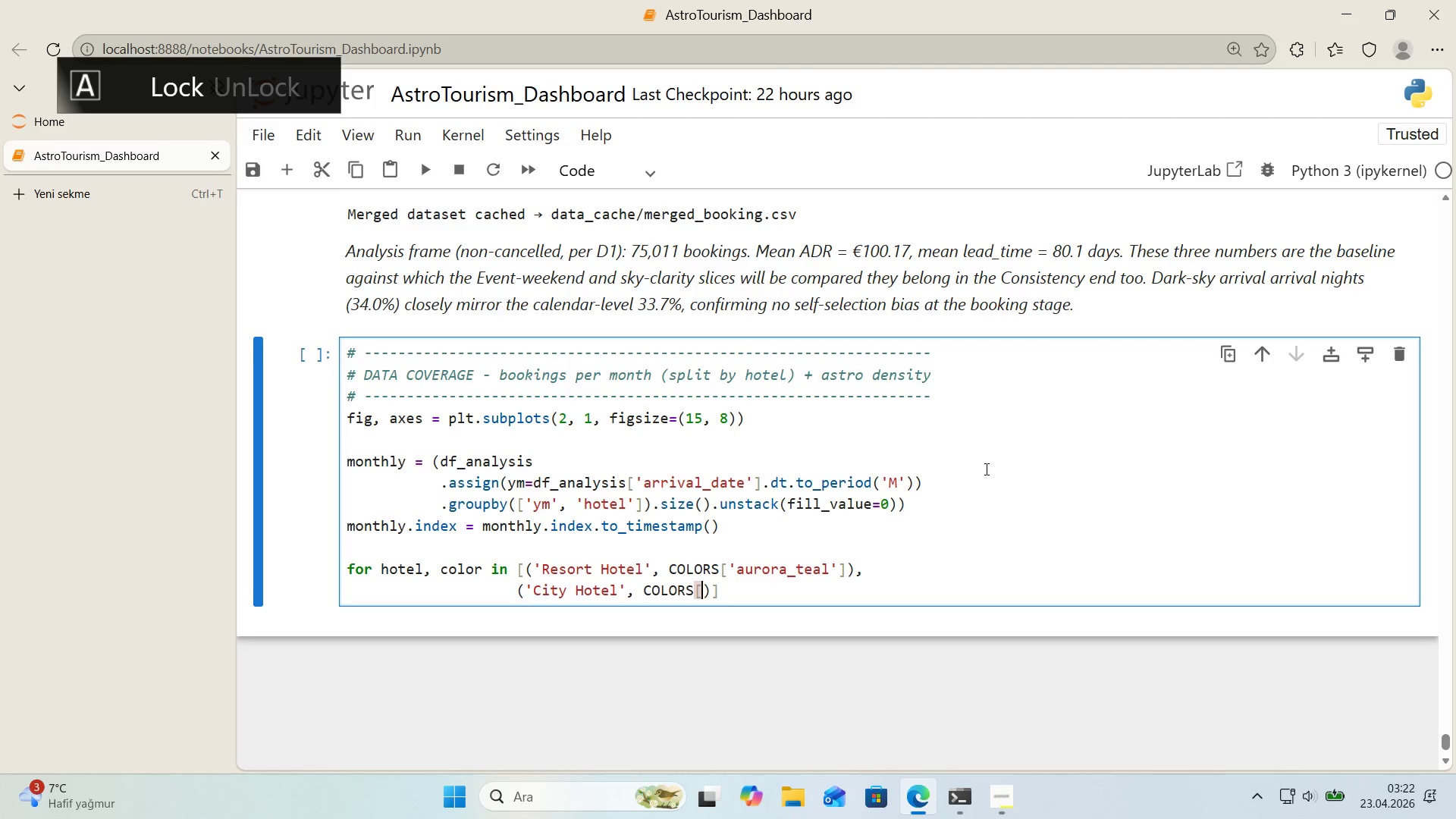 
key(Alt+Control+9)
 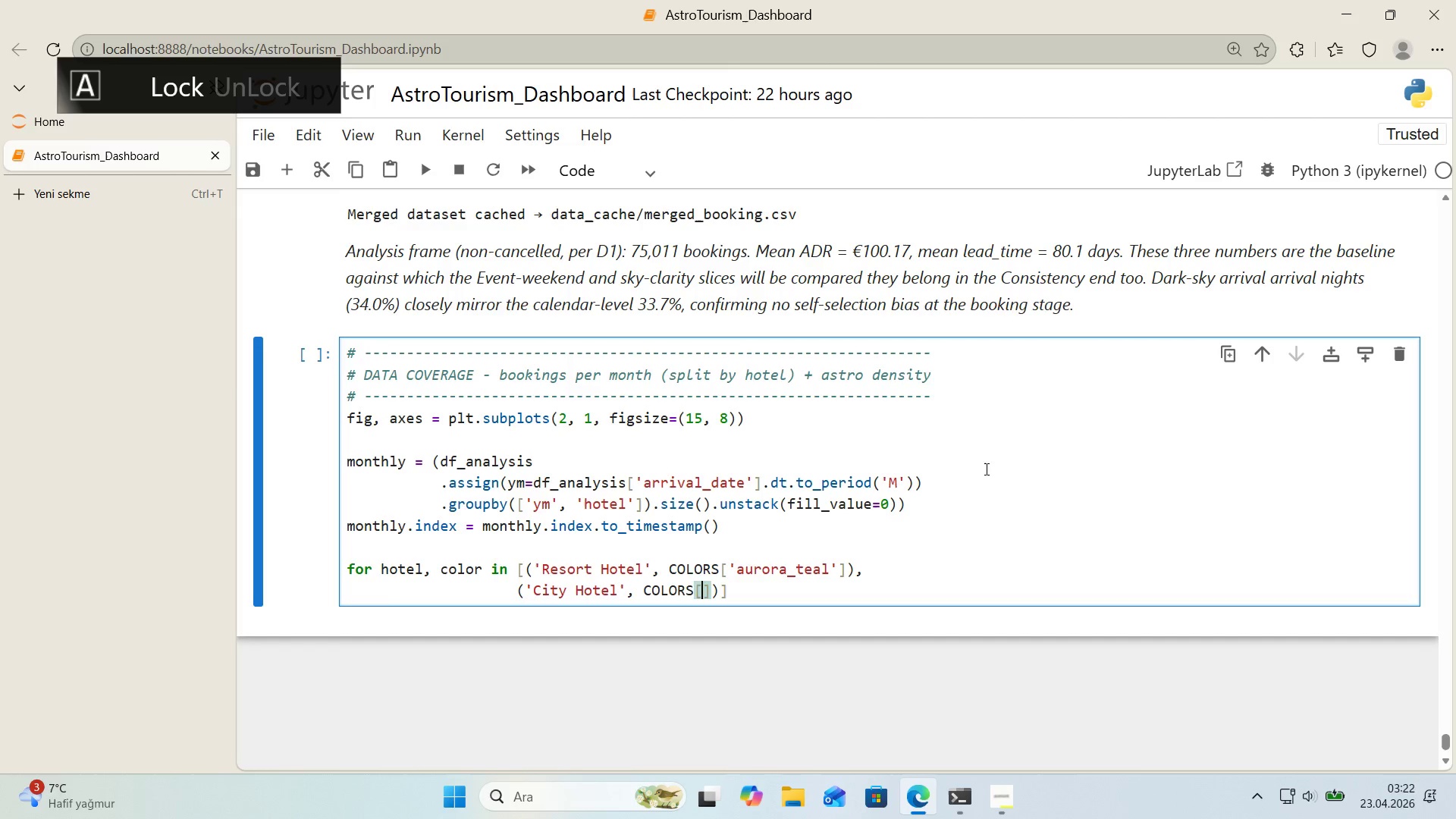 
key(ArrowLeft)
 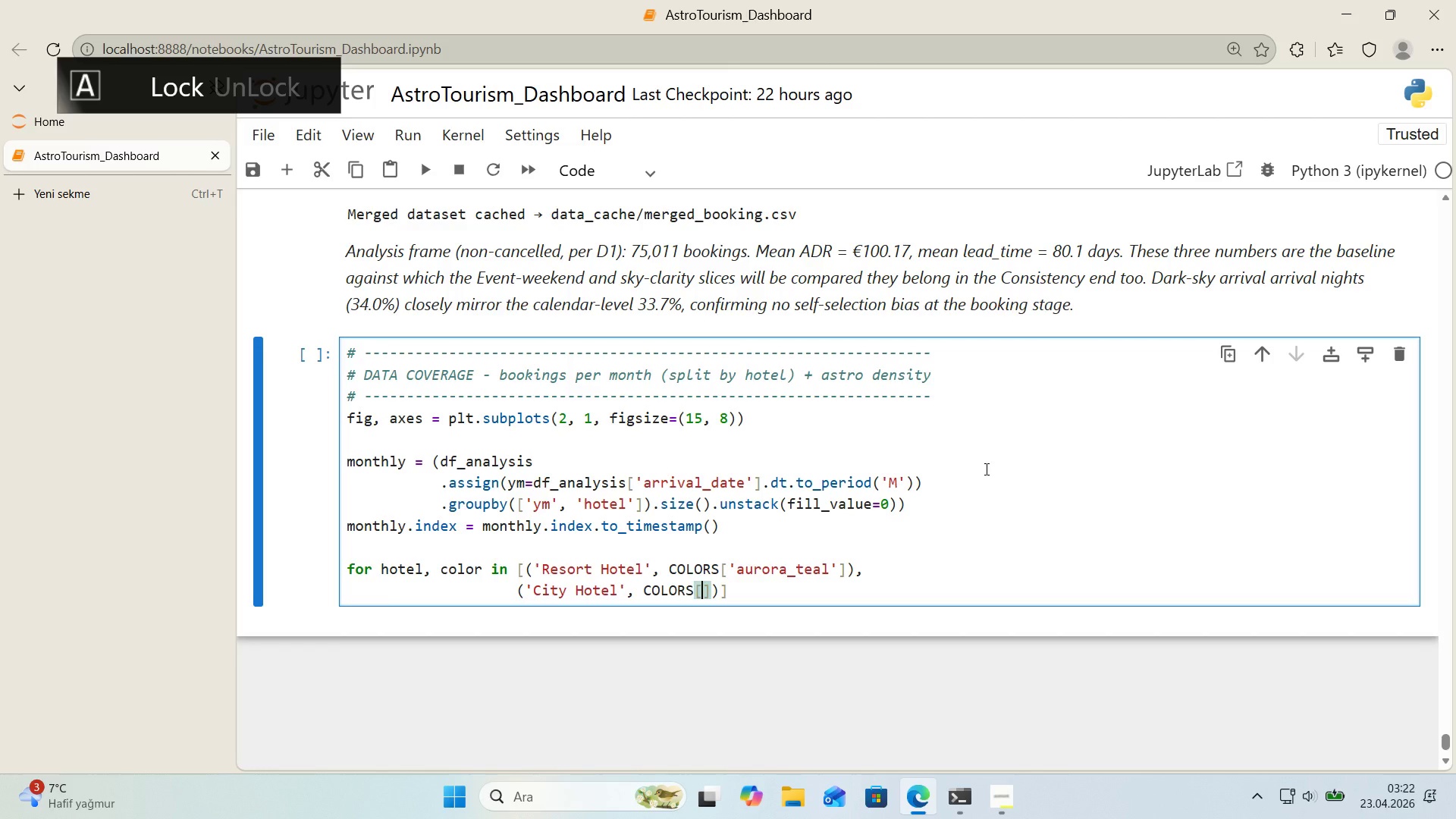 
type(@@)
 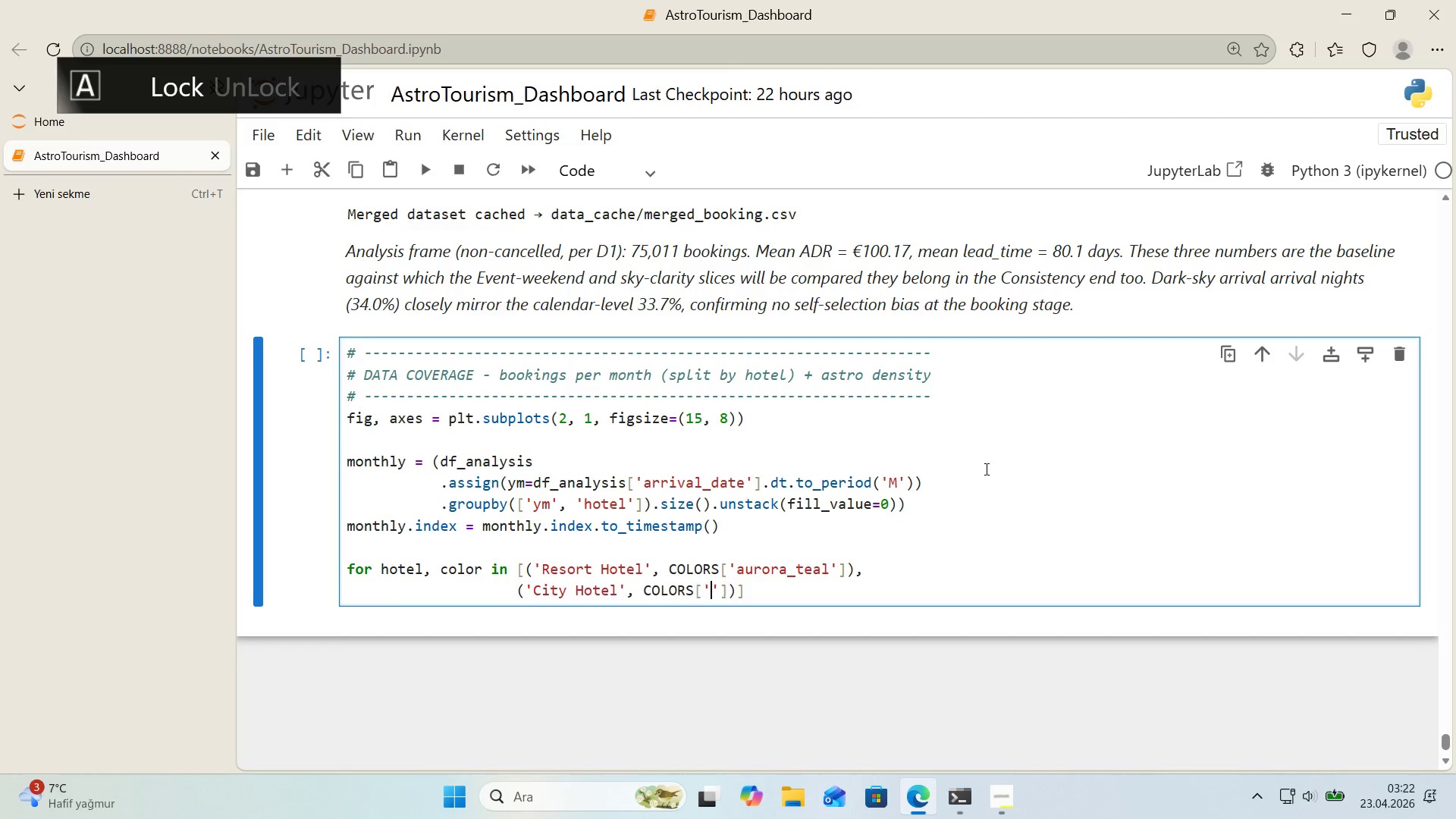 
key(ArrowLeft)
 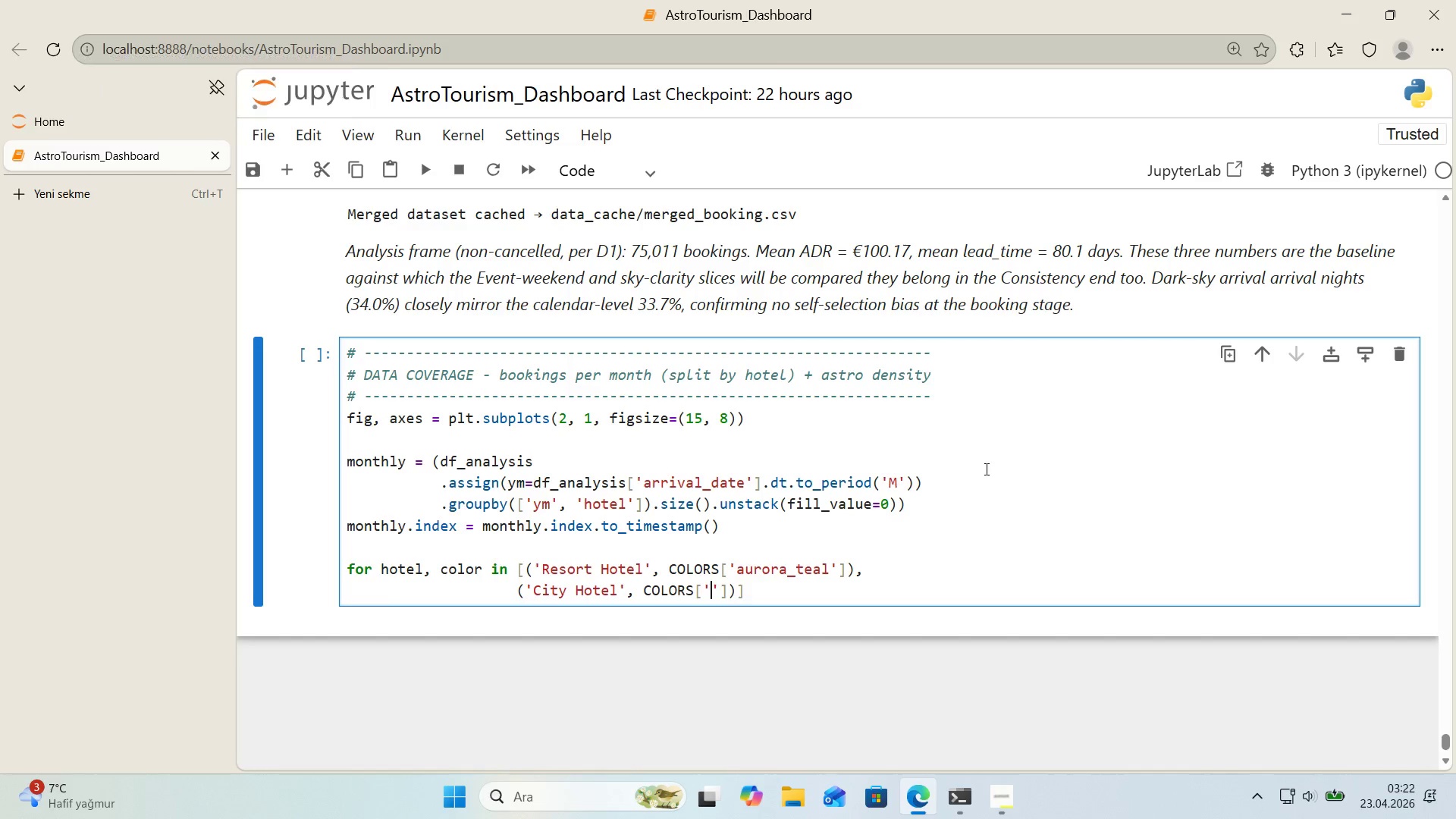 
type(star_gold)
 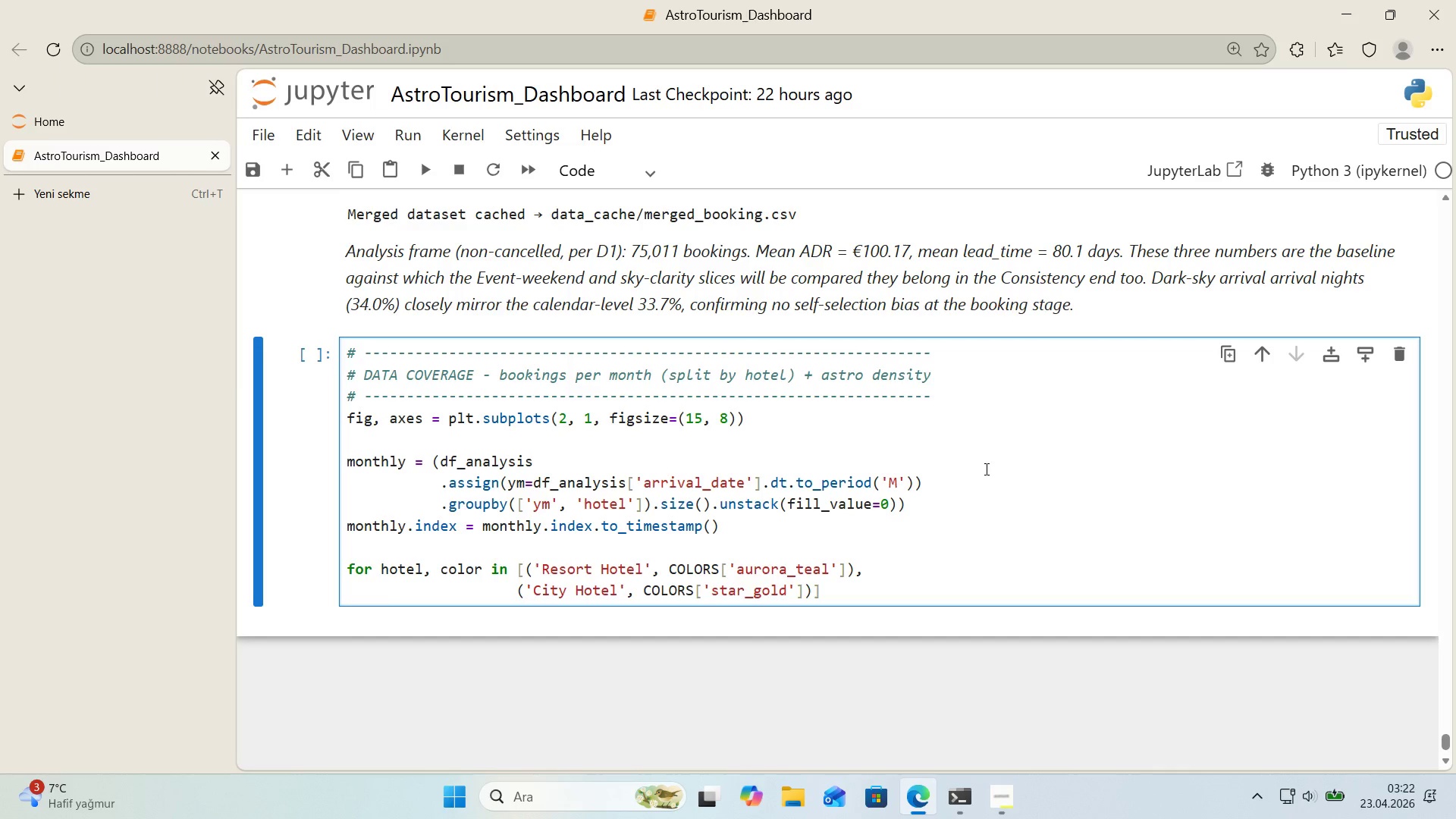 
key(ArrowRight)
 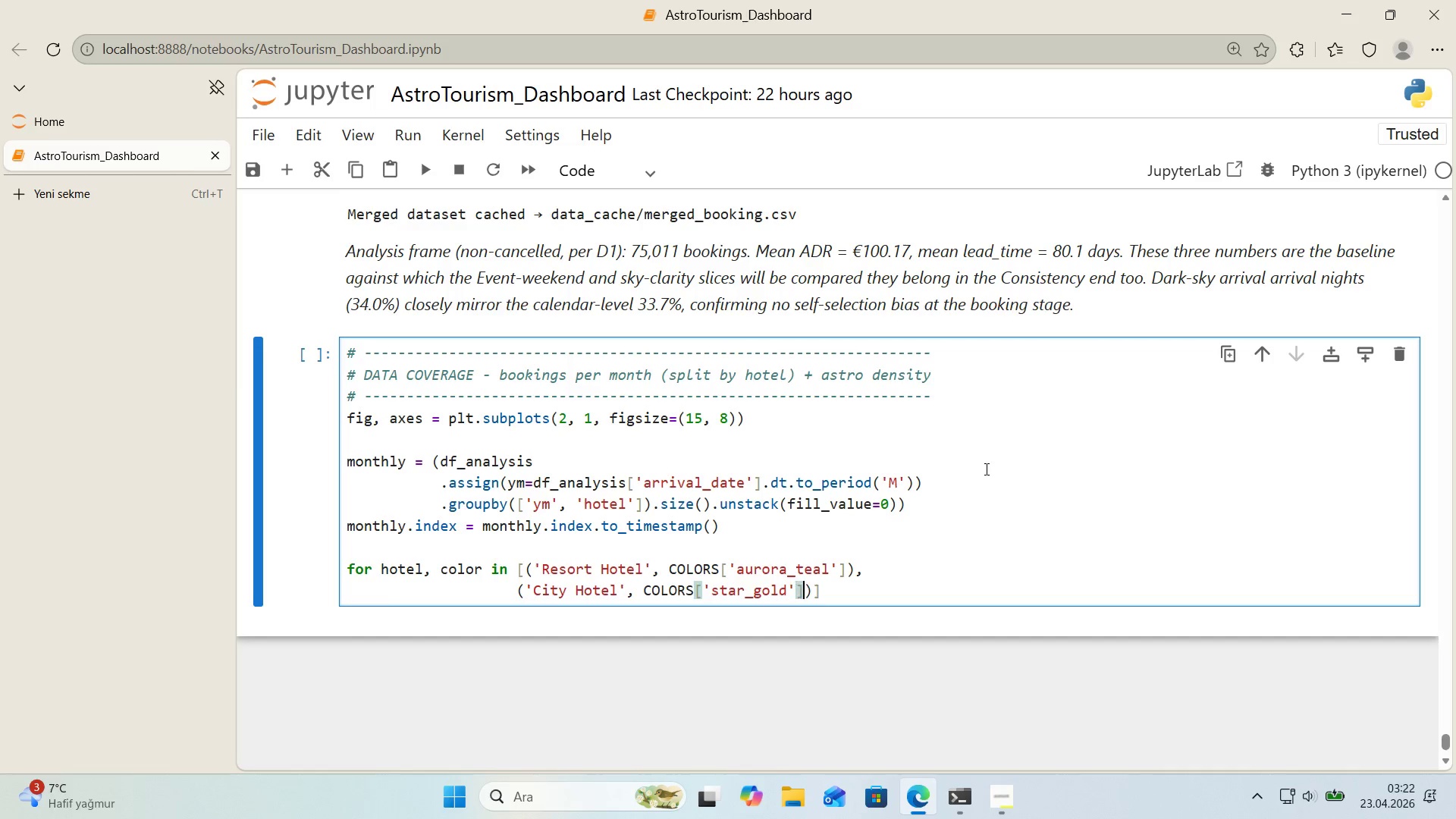 
key(ArrowRight)
 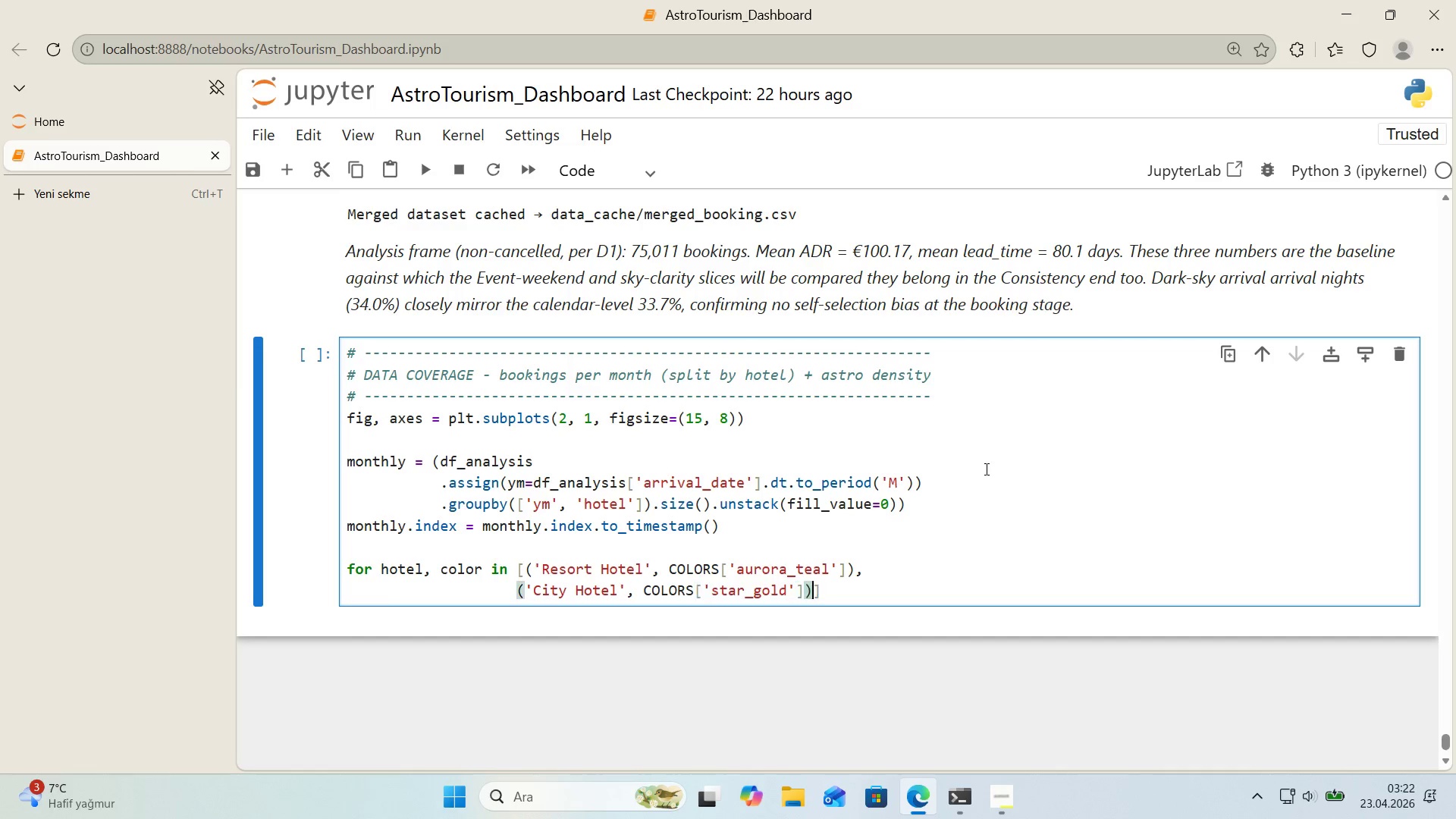 
key(ArrowRight)
 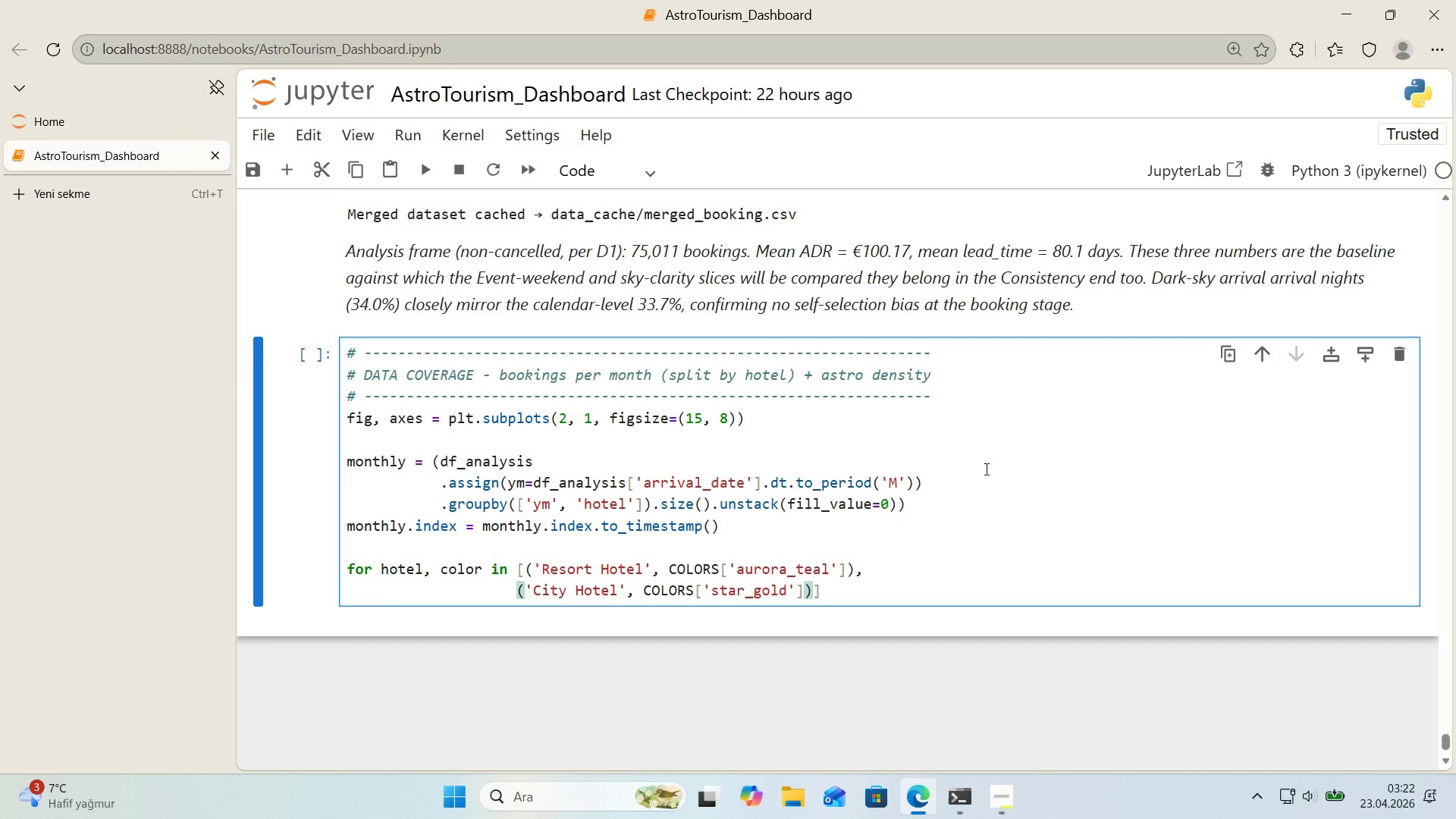 
key(ArrowRight)
 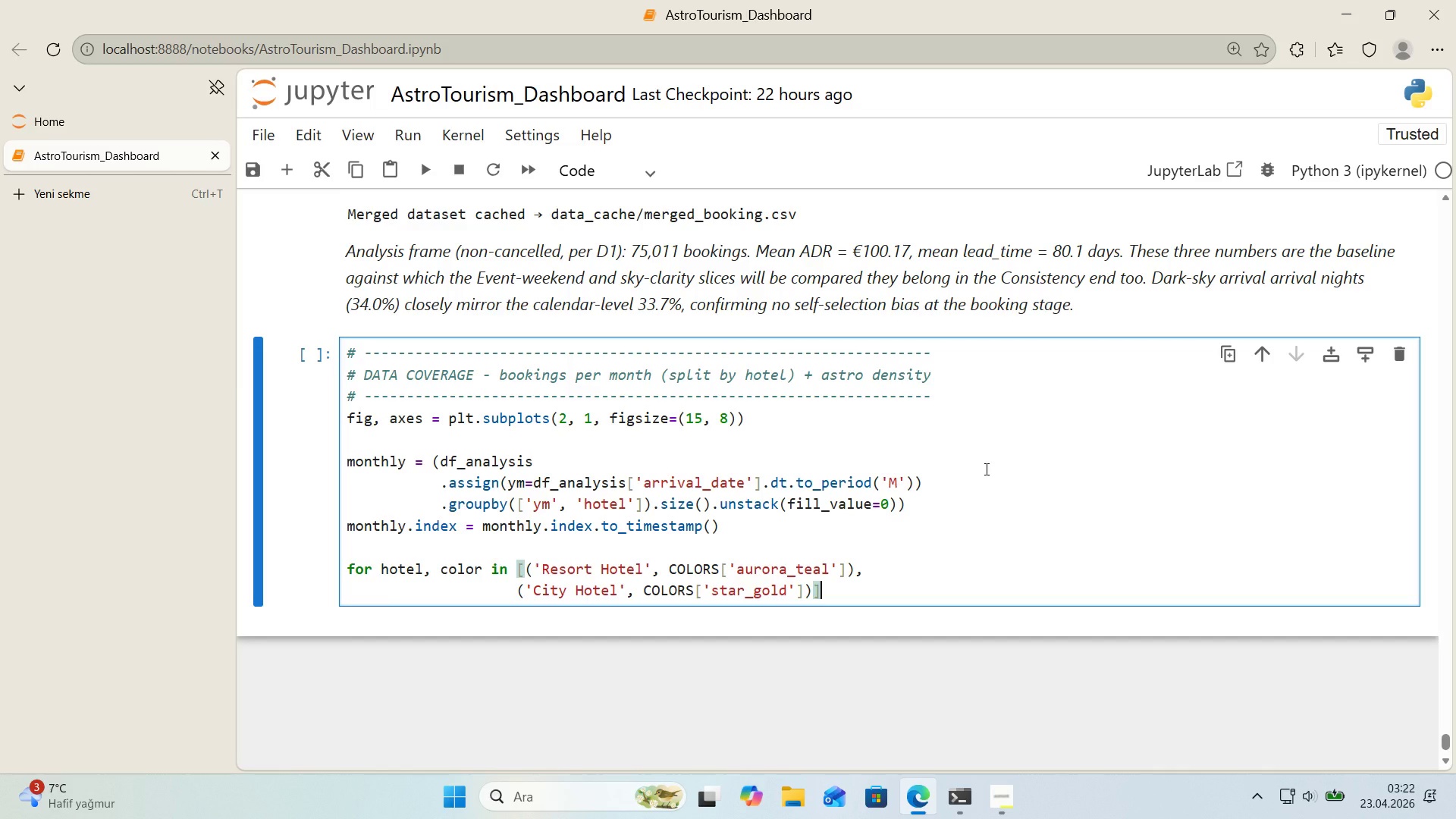 
key(Shift+Period)
 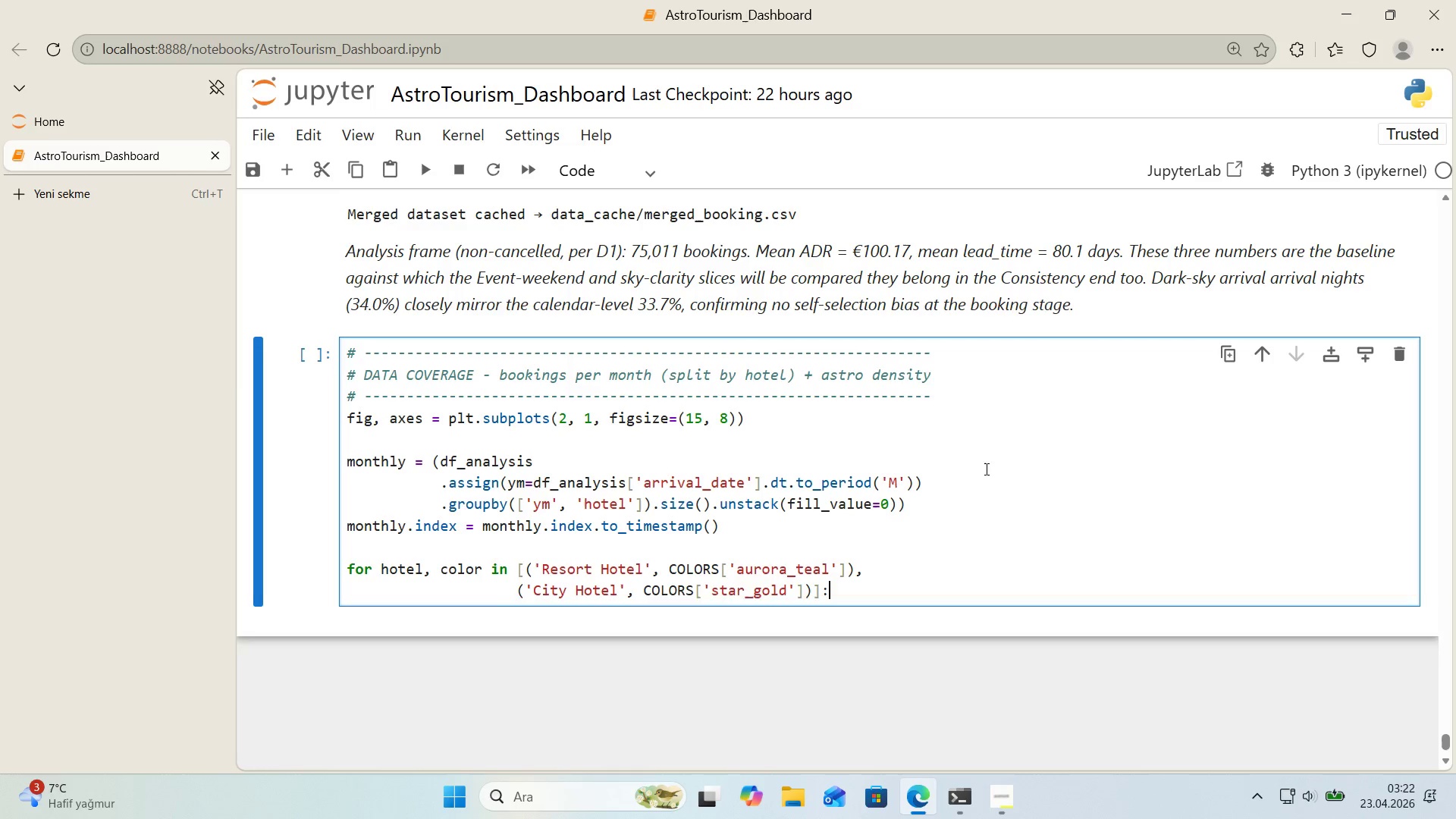 
key(Enter)
 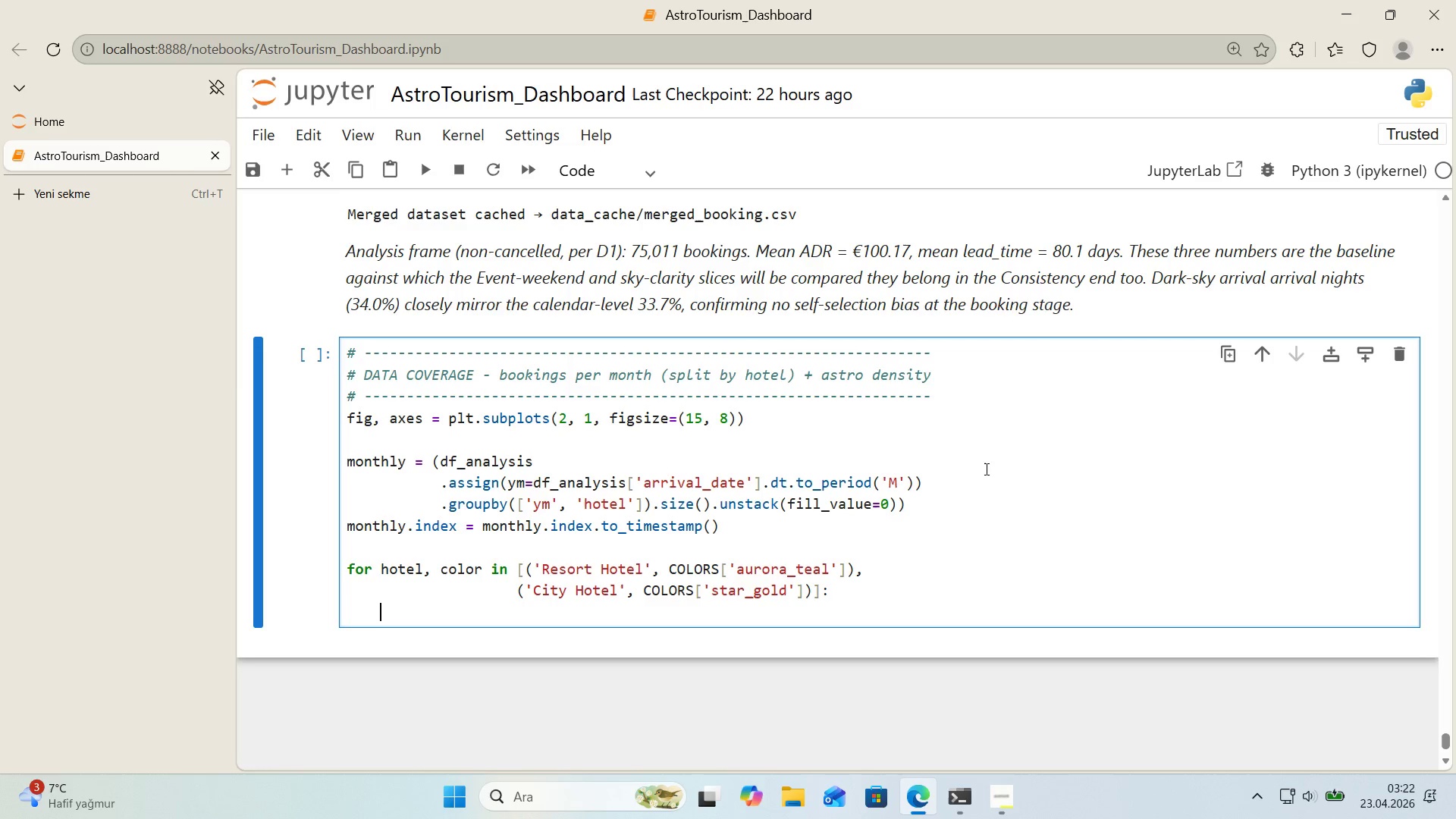 
type('f hotel 'n monthly.columns)
 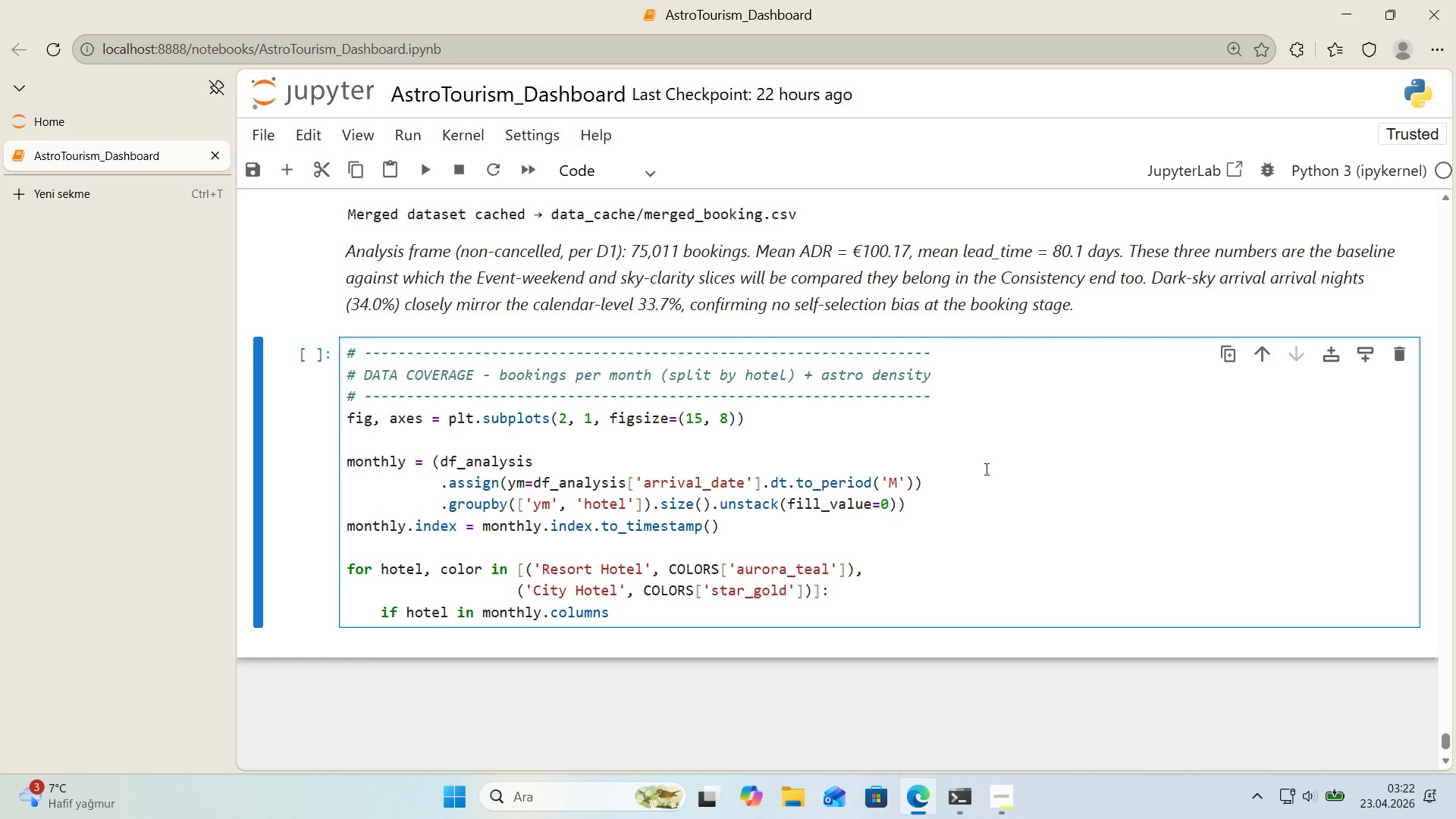 
key(Shift+ShiftRight)
 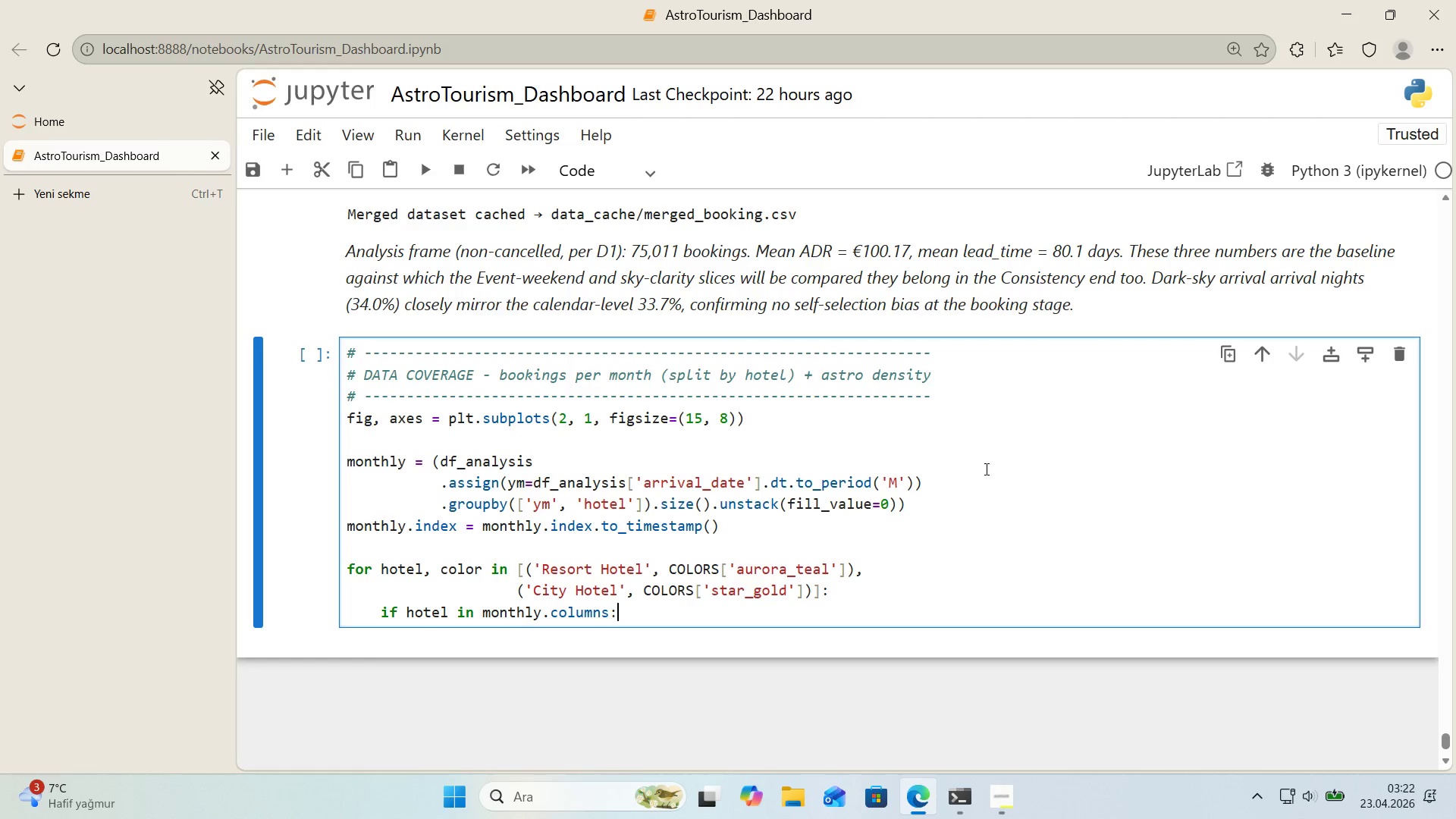 
key(Shift+Period)
 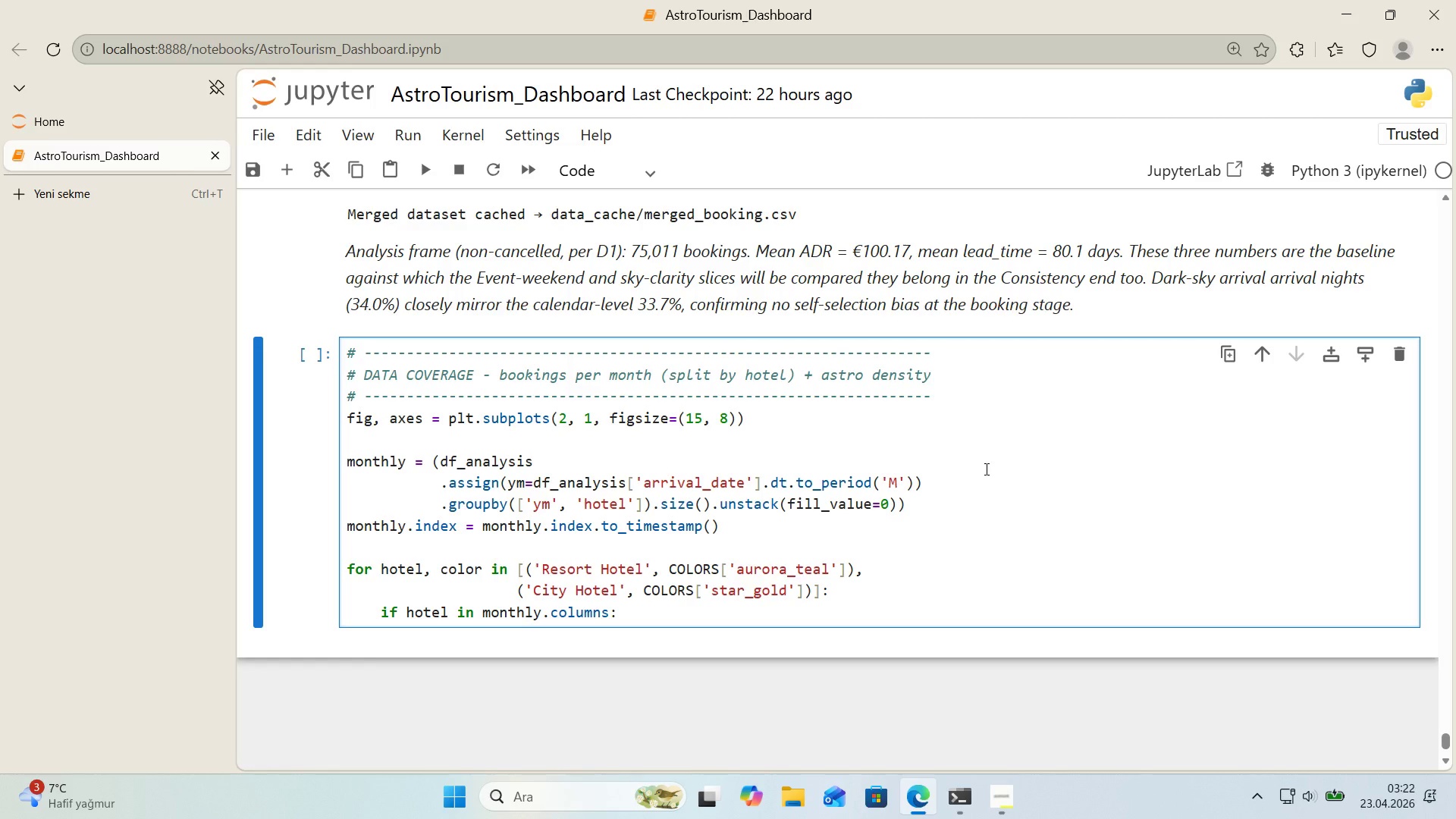 
key(Enter)
 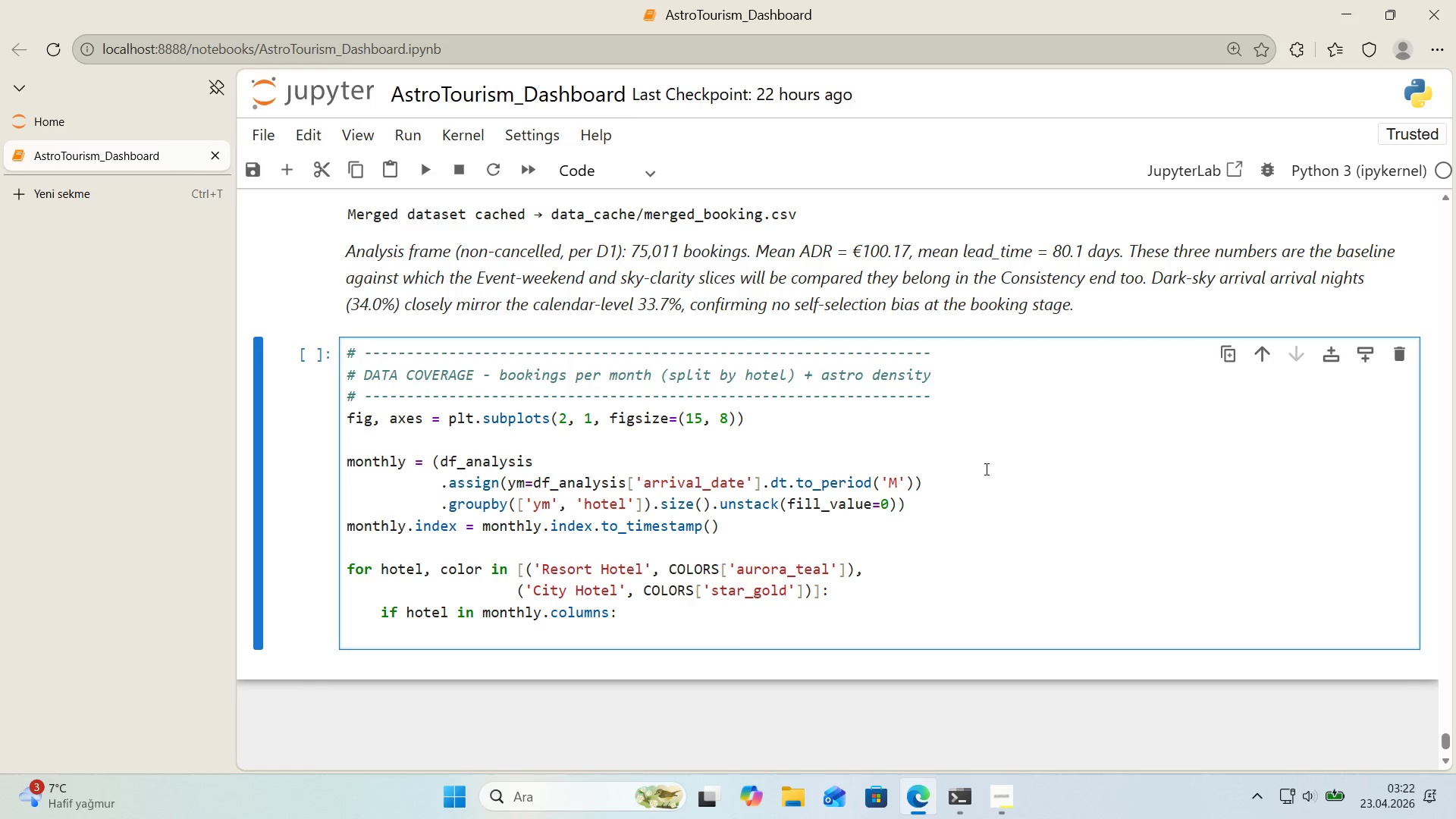 
type(axes)
 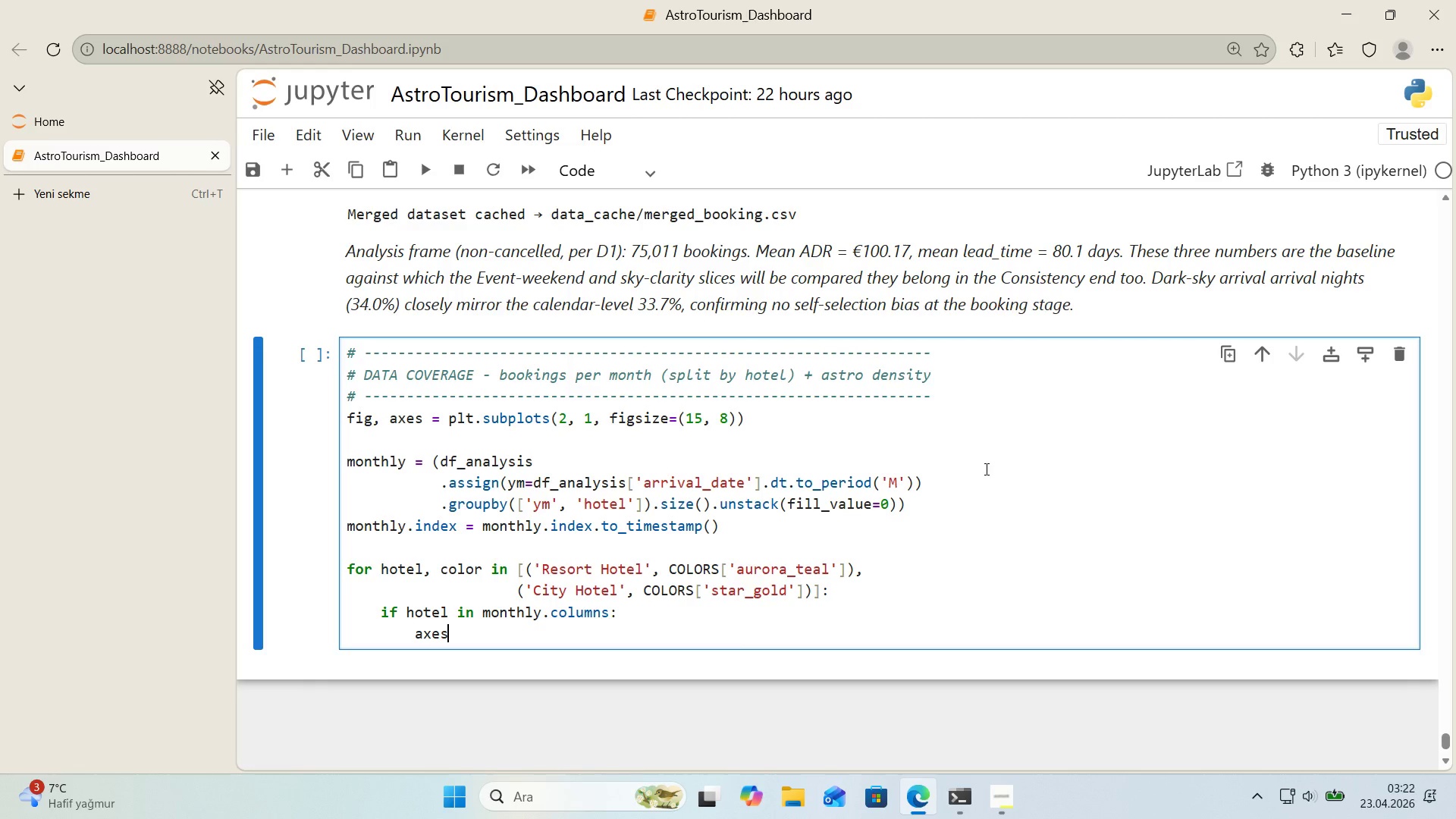 
key(Alt+Control+8)
 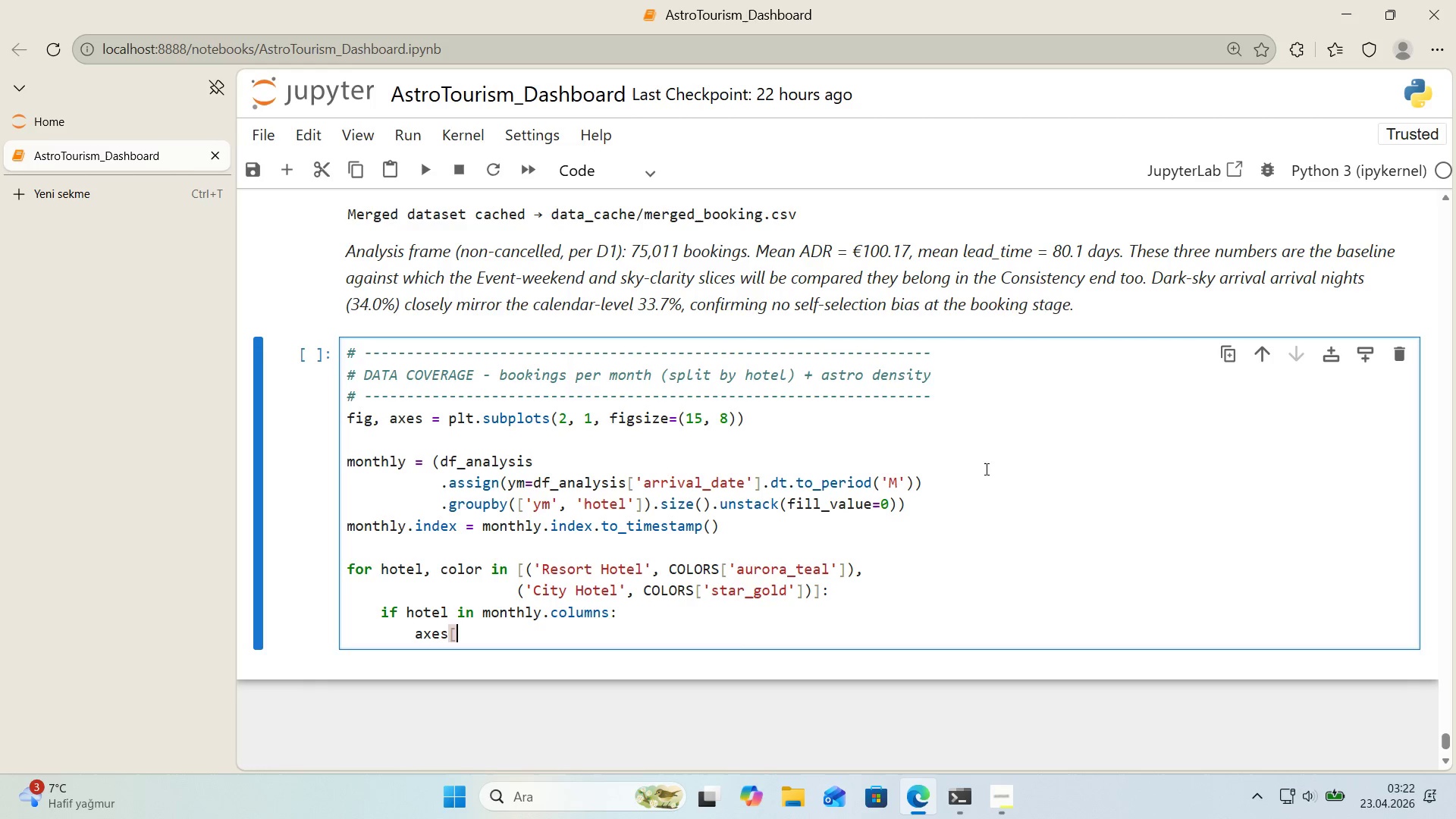 
key(Alt+Control+9)
 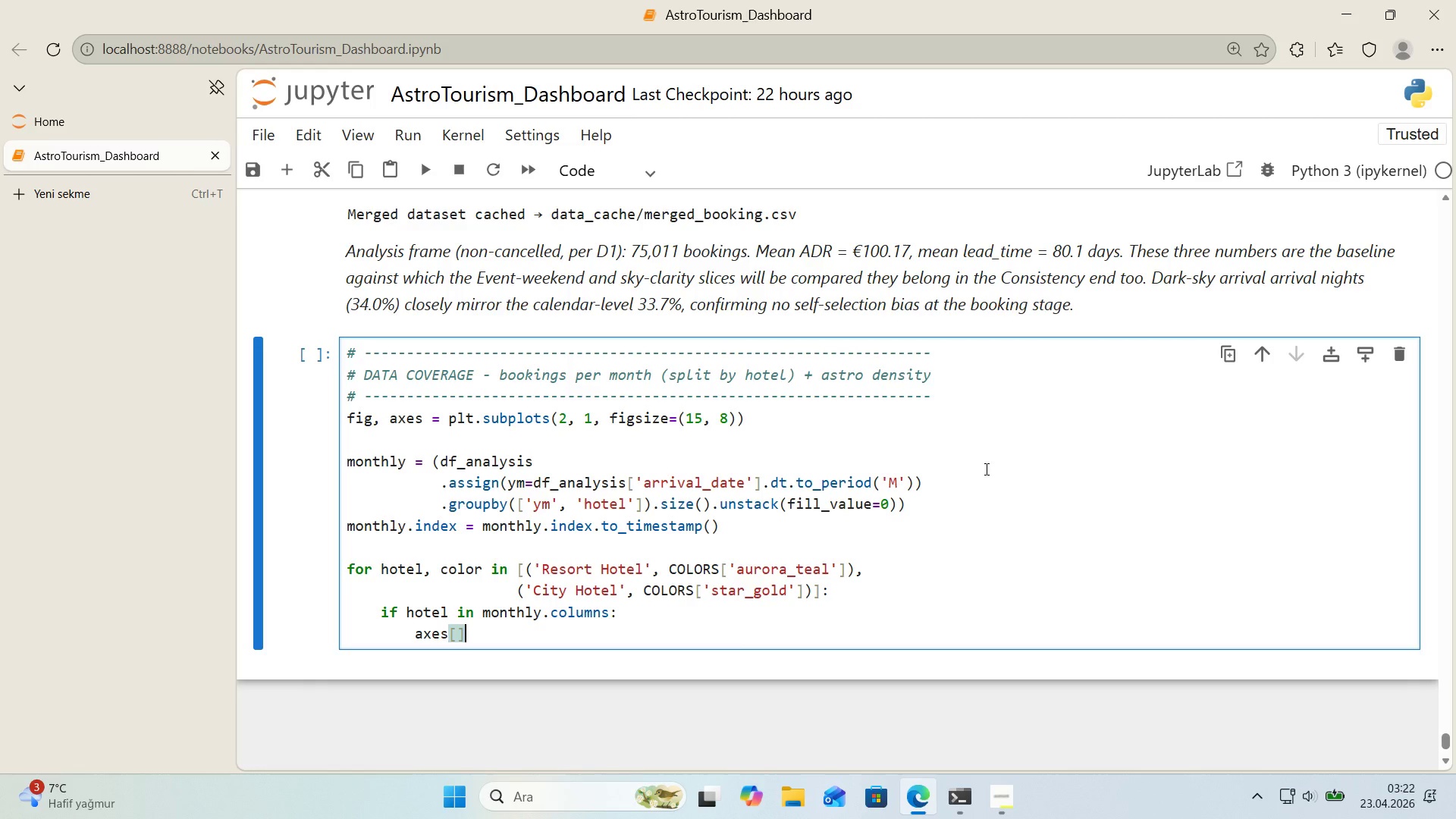 
key(ArrowLeft)
 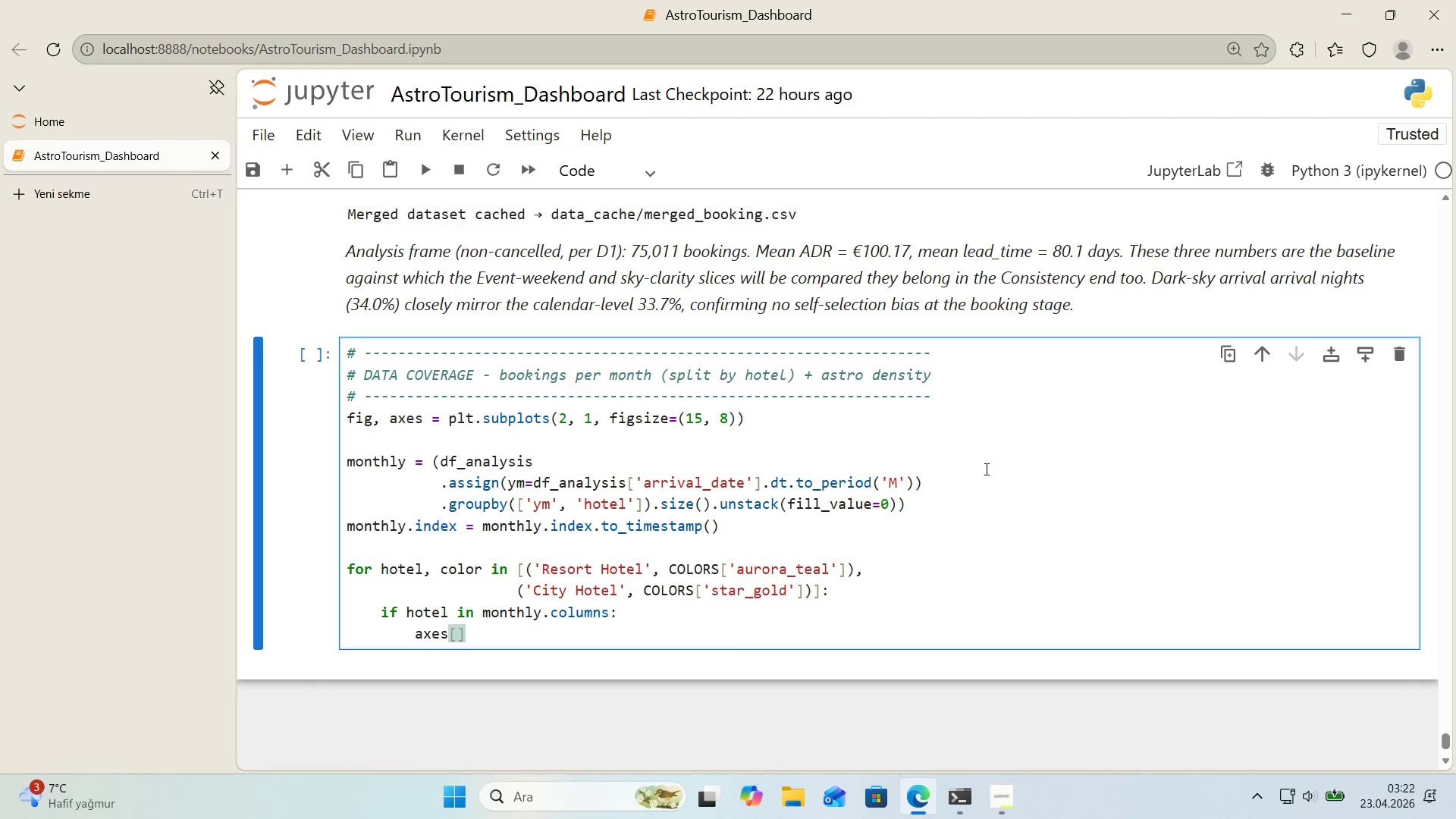 
key(0)
 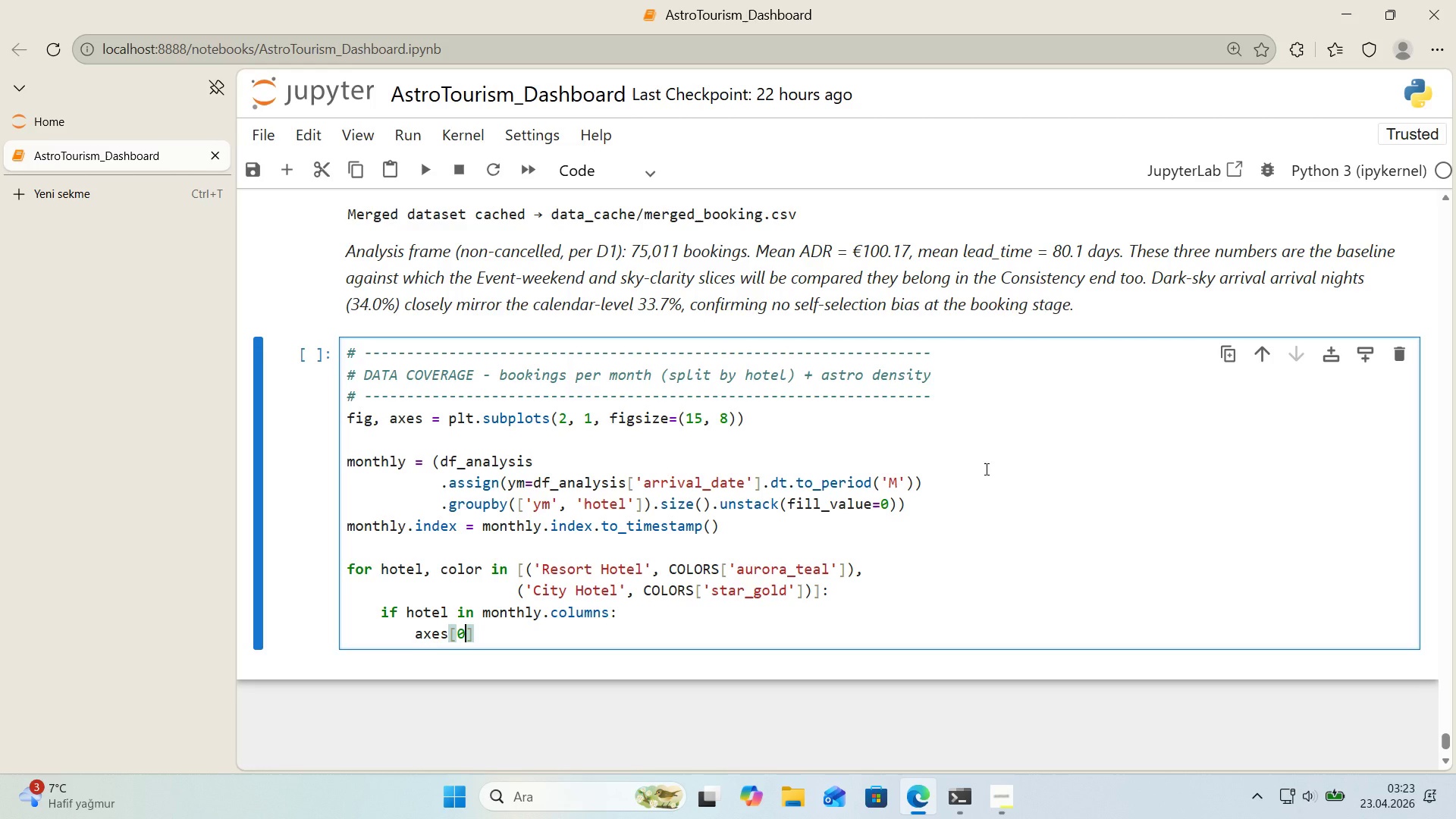 
wait(45.91)
 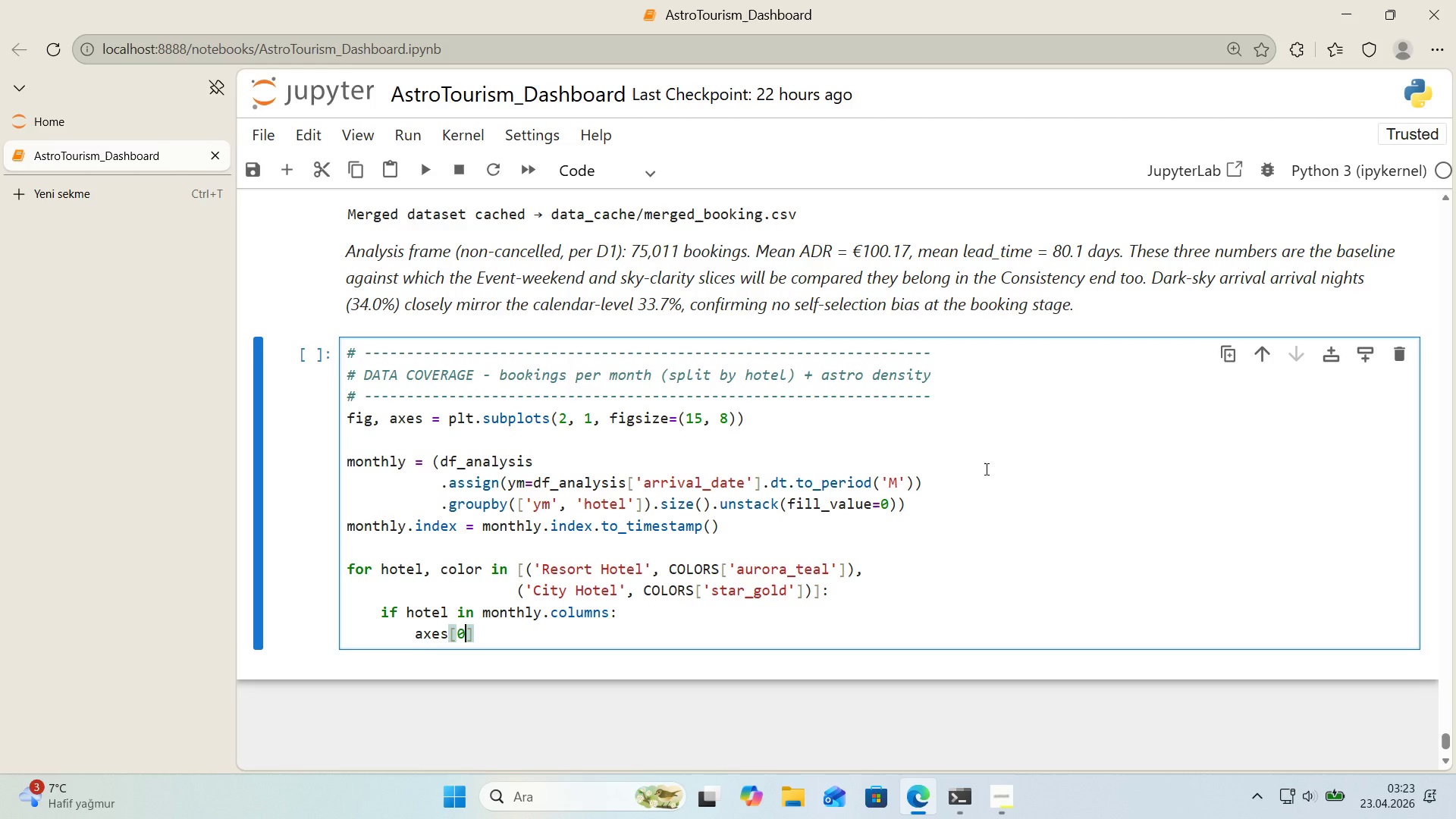 
key(ArrowRight)
 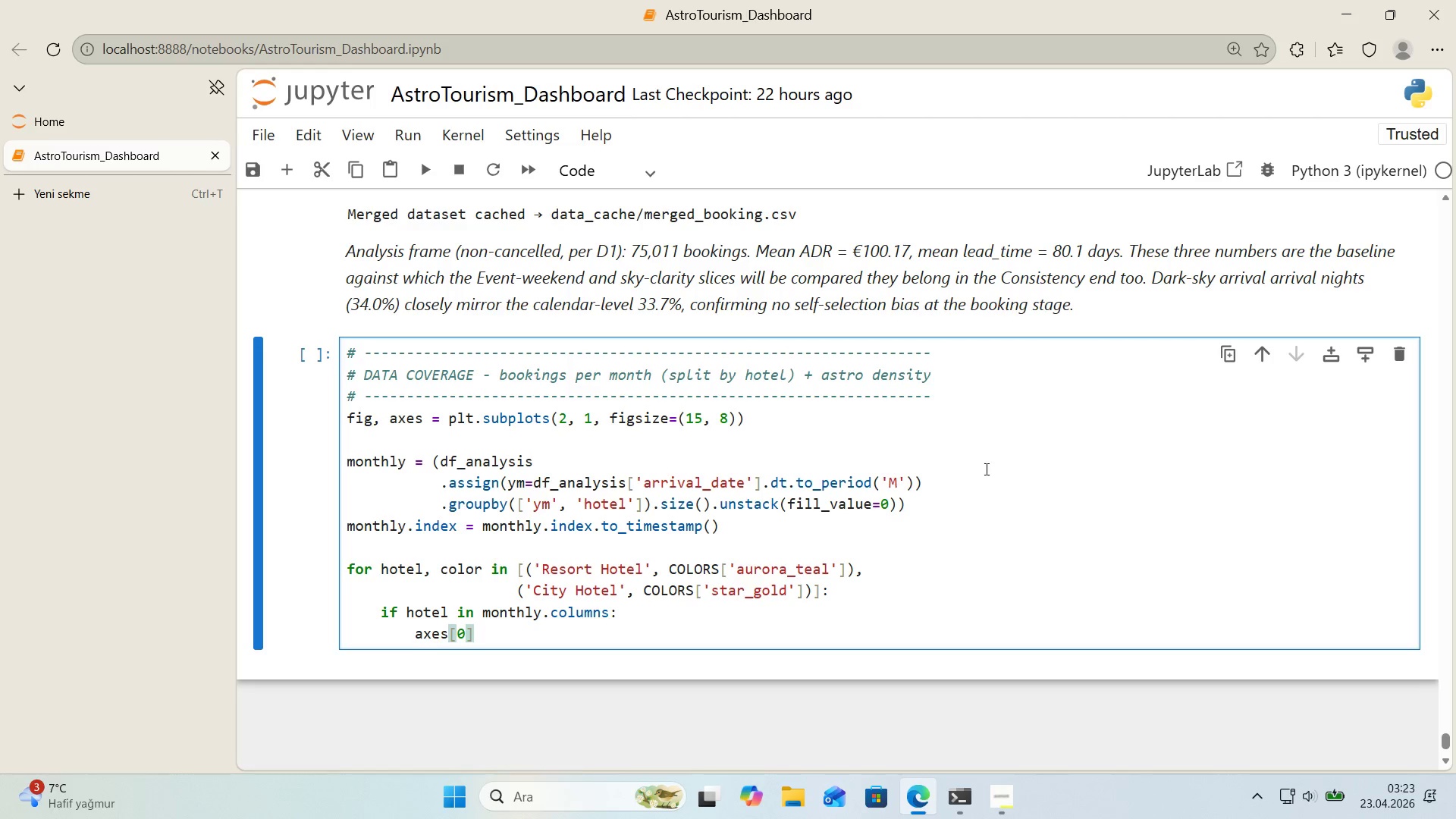 
type(.plot*()
 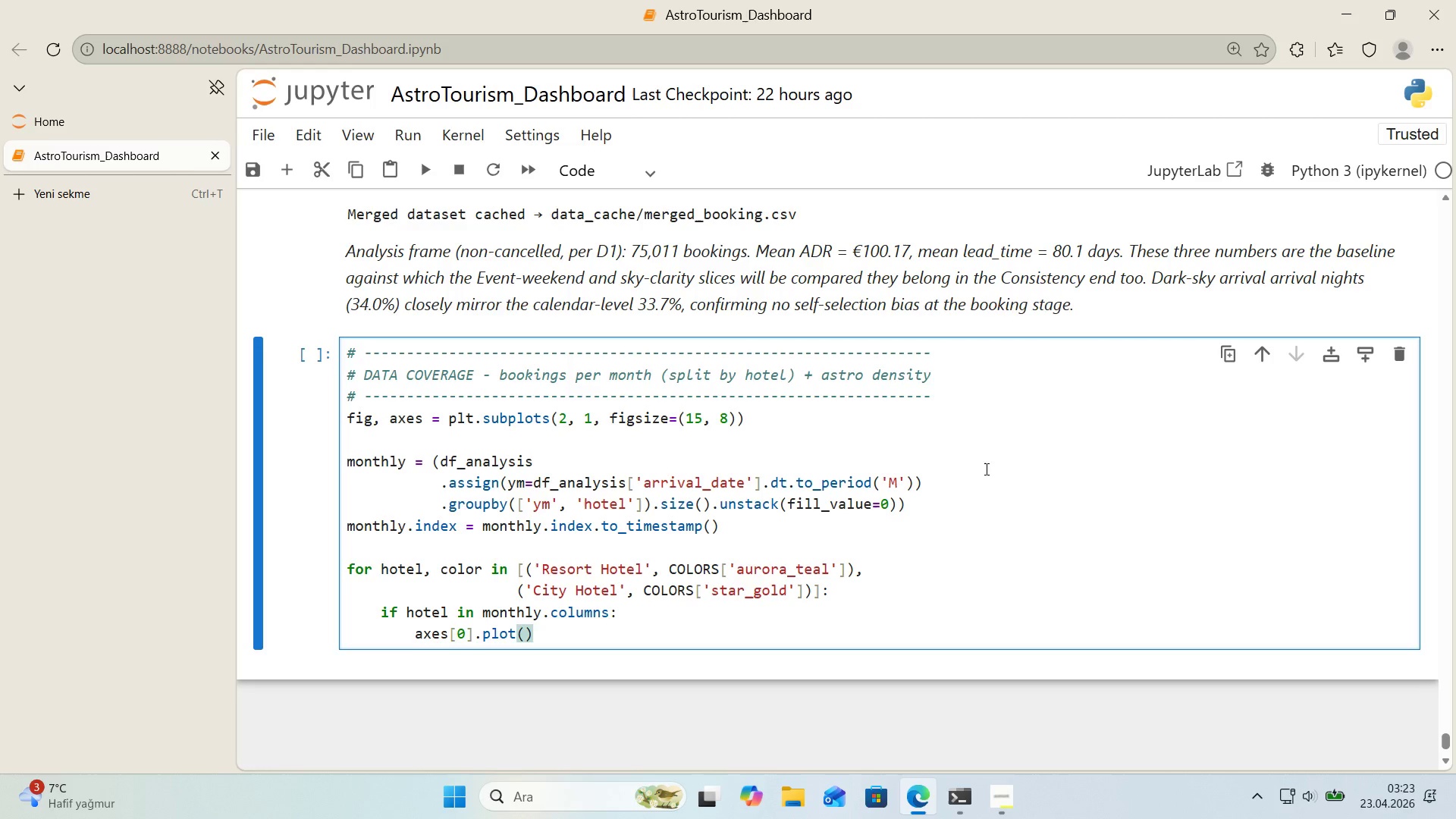 
key(ArrowLeft)
 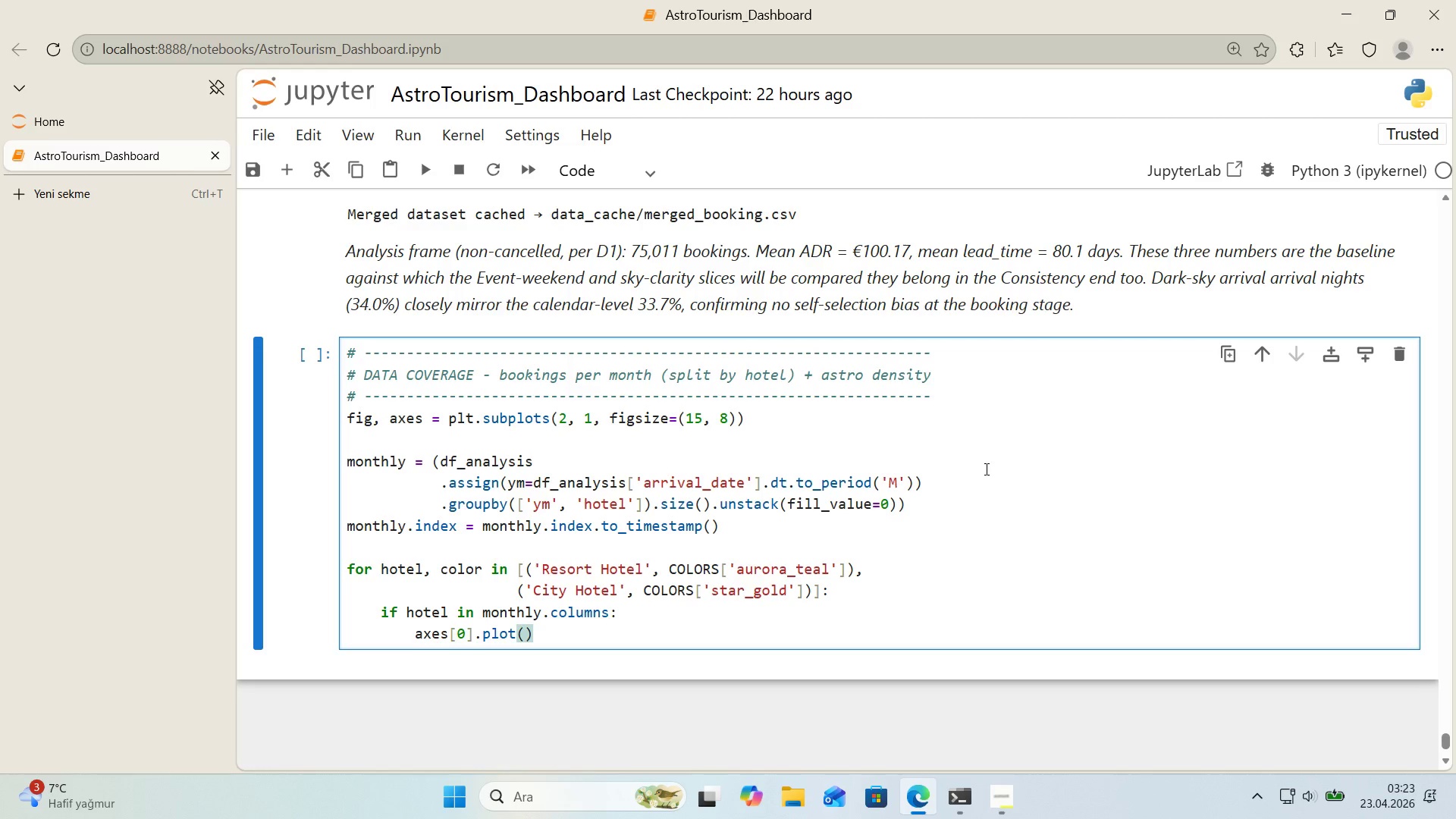 
wait(13.97)
 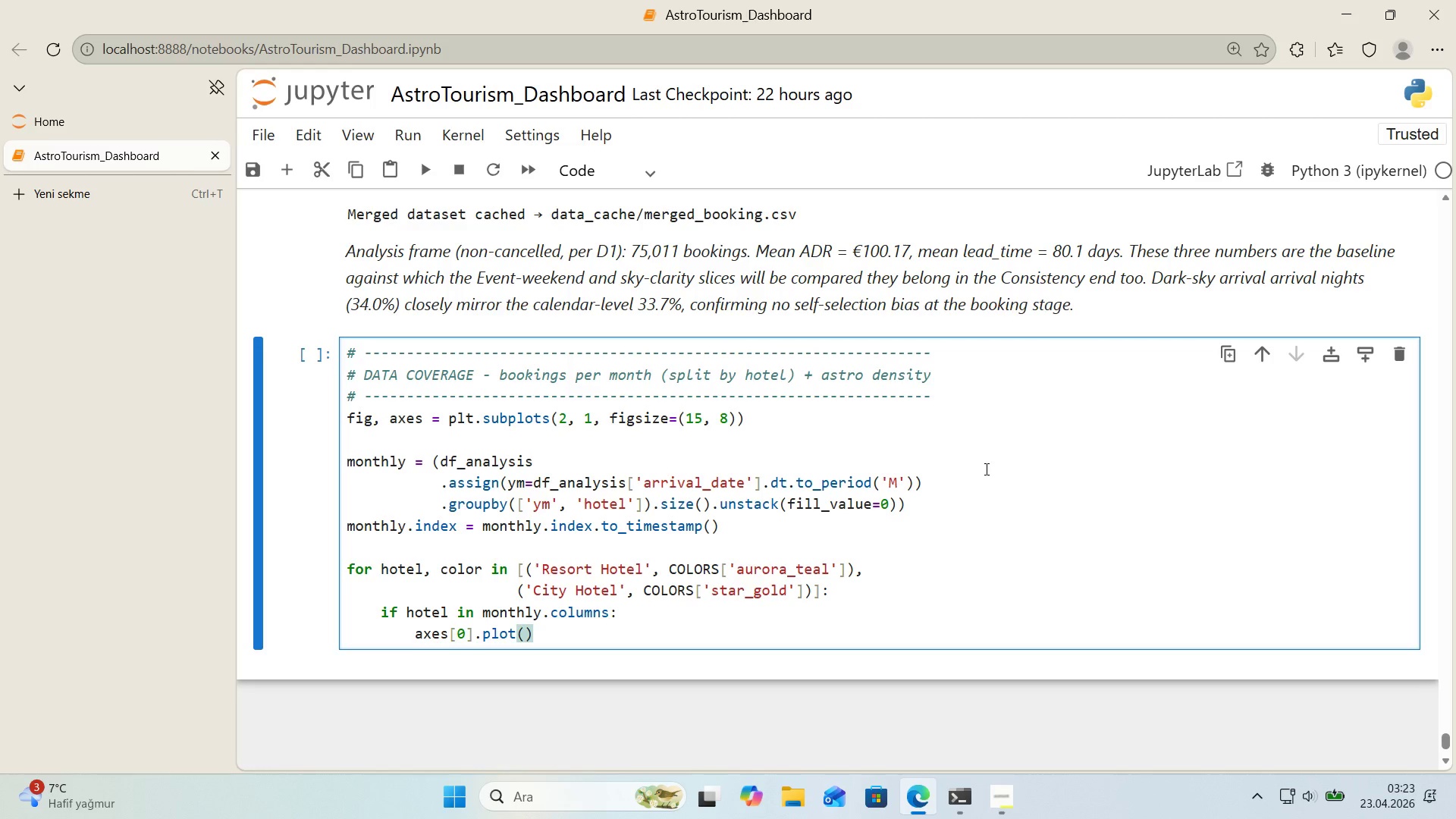 
type(monthly.'ndex, monthly)
 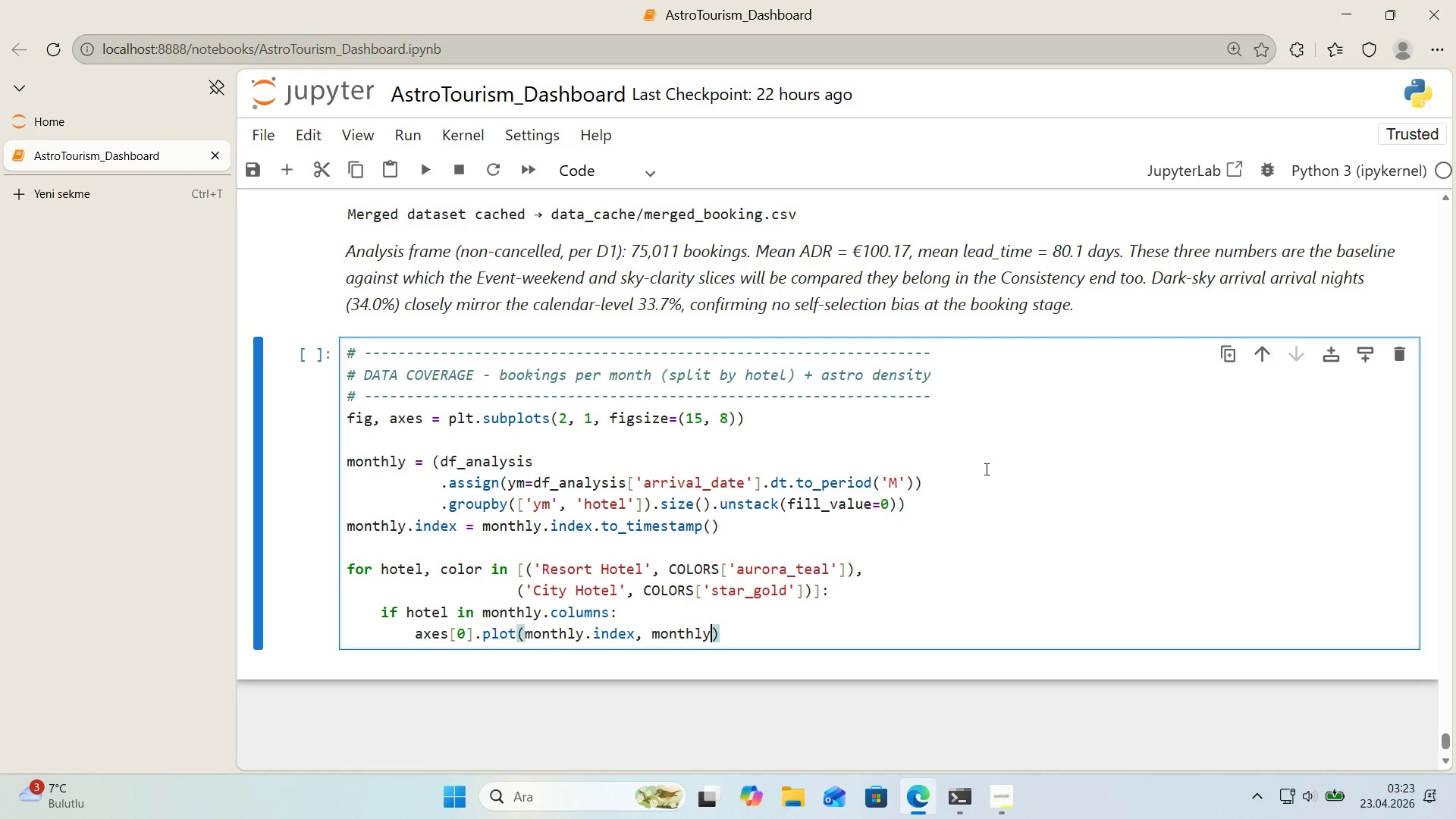 
key(Alt+Control+8)
 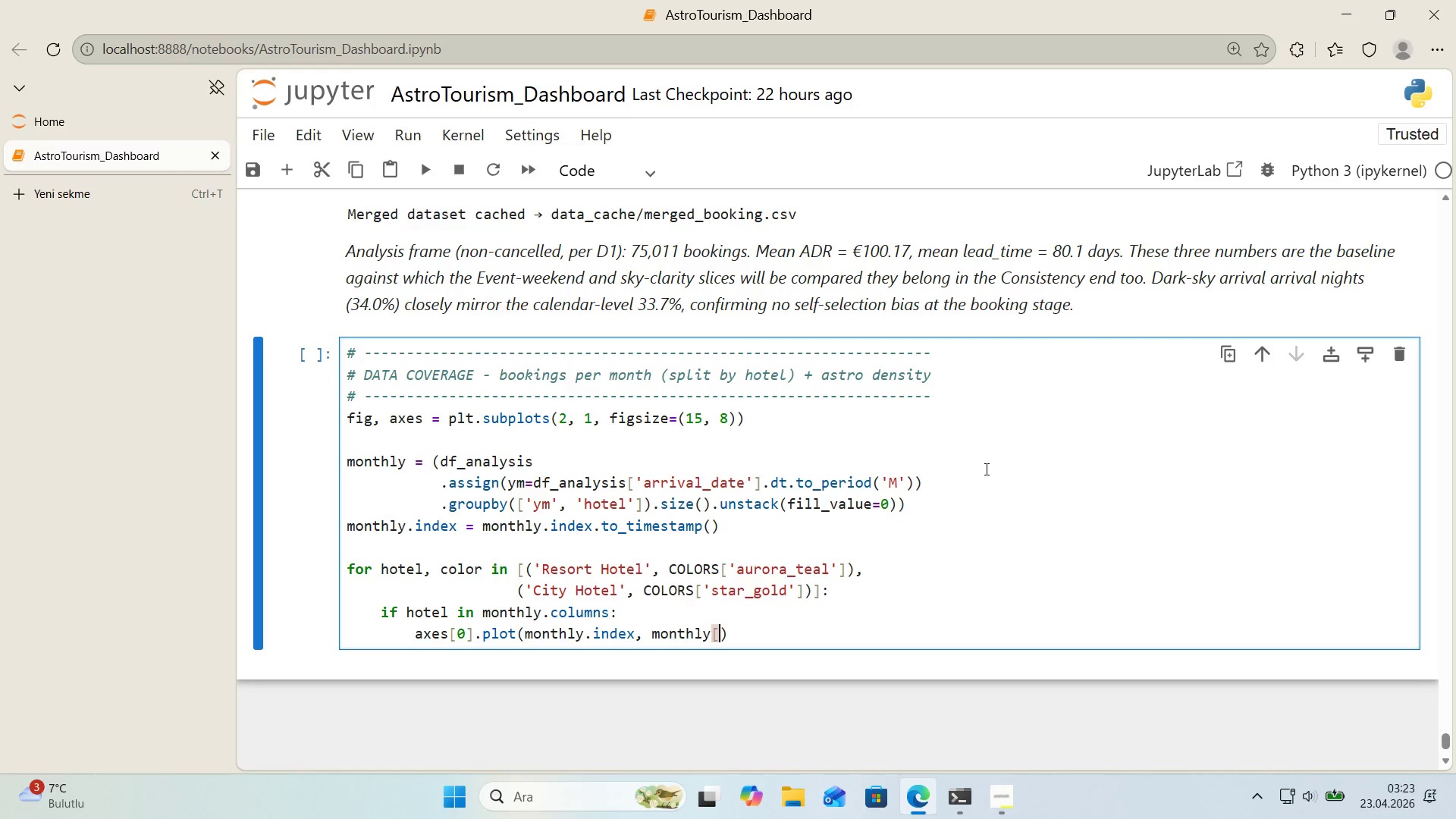 
key(Alt+Control+9)
 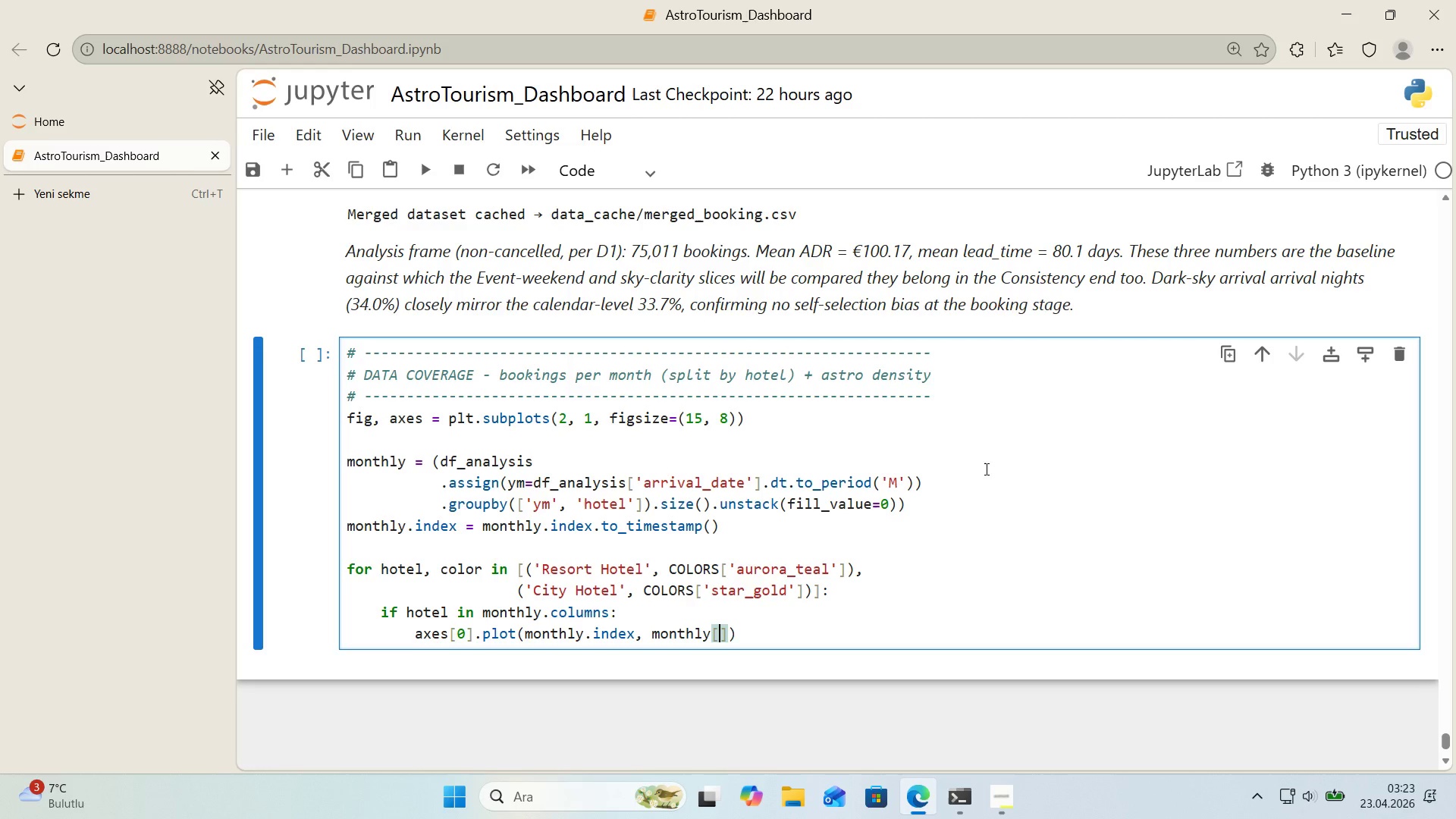 
key(ArrowLeft)
 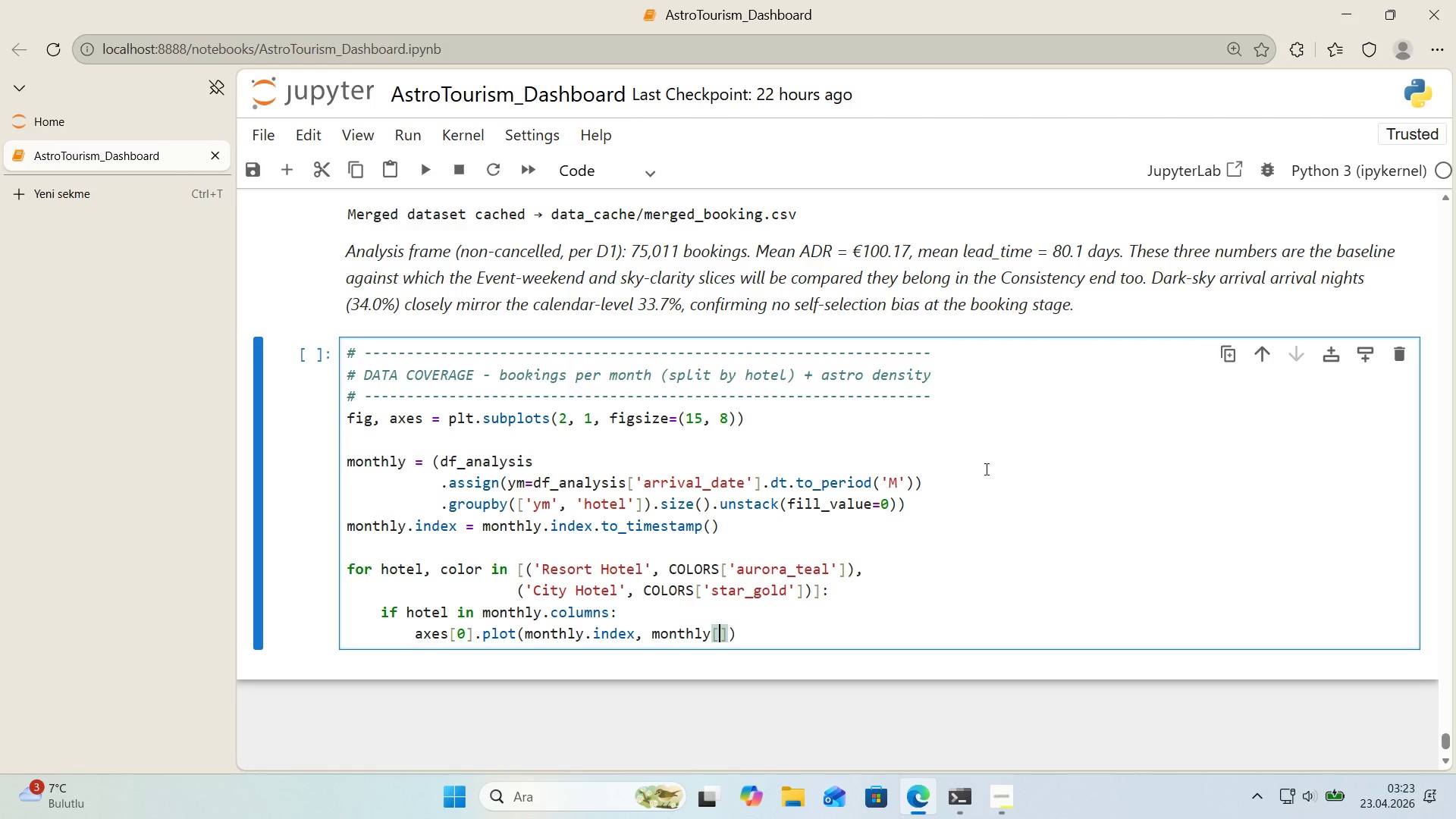 
type(@@)
 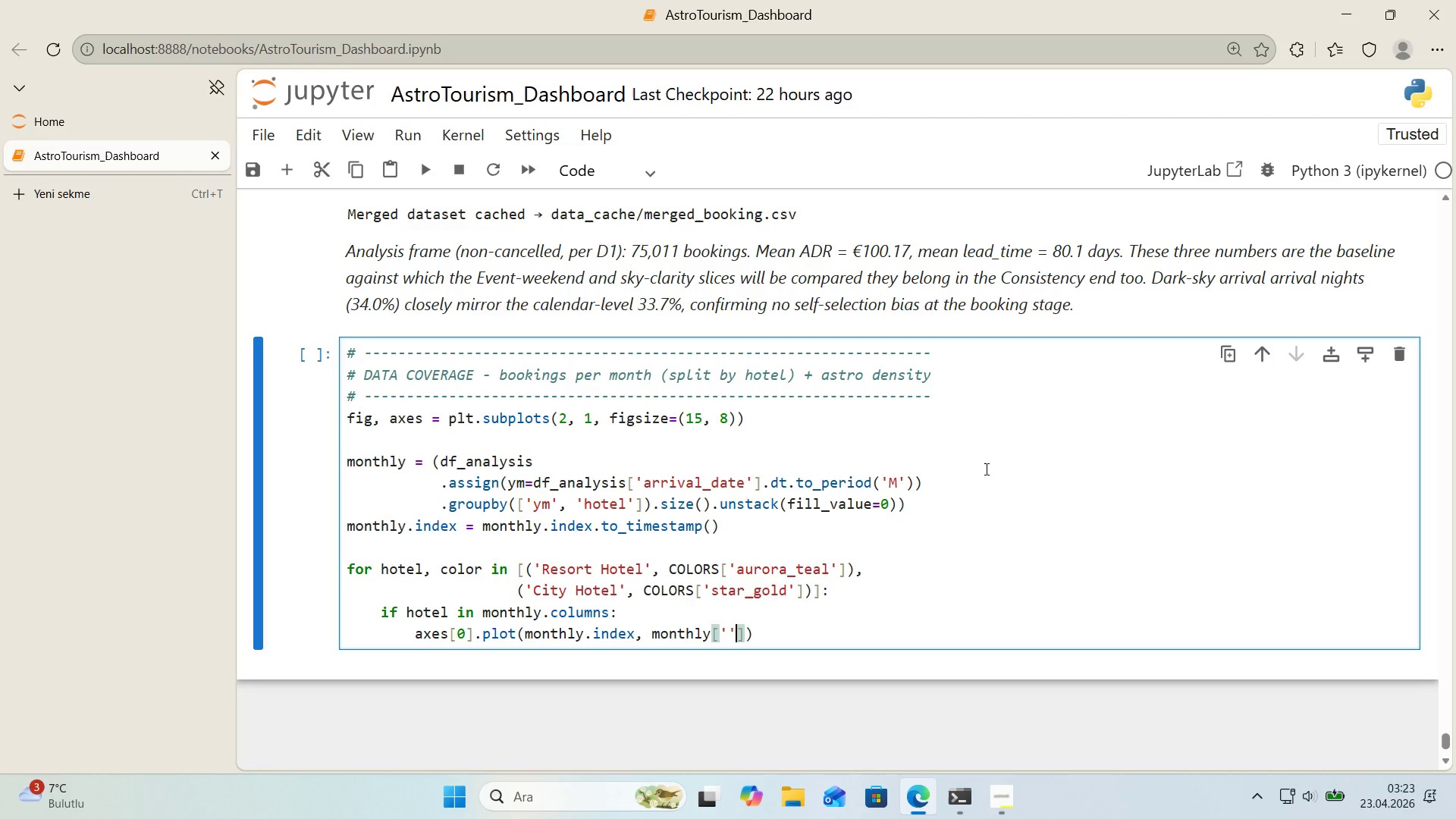 
key(ArrowLeft)
 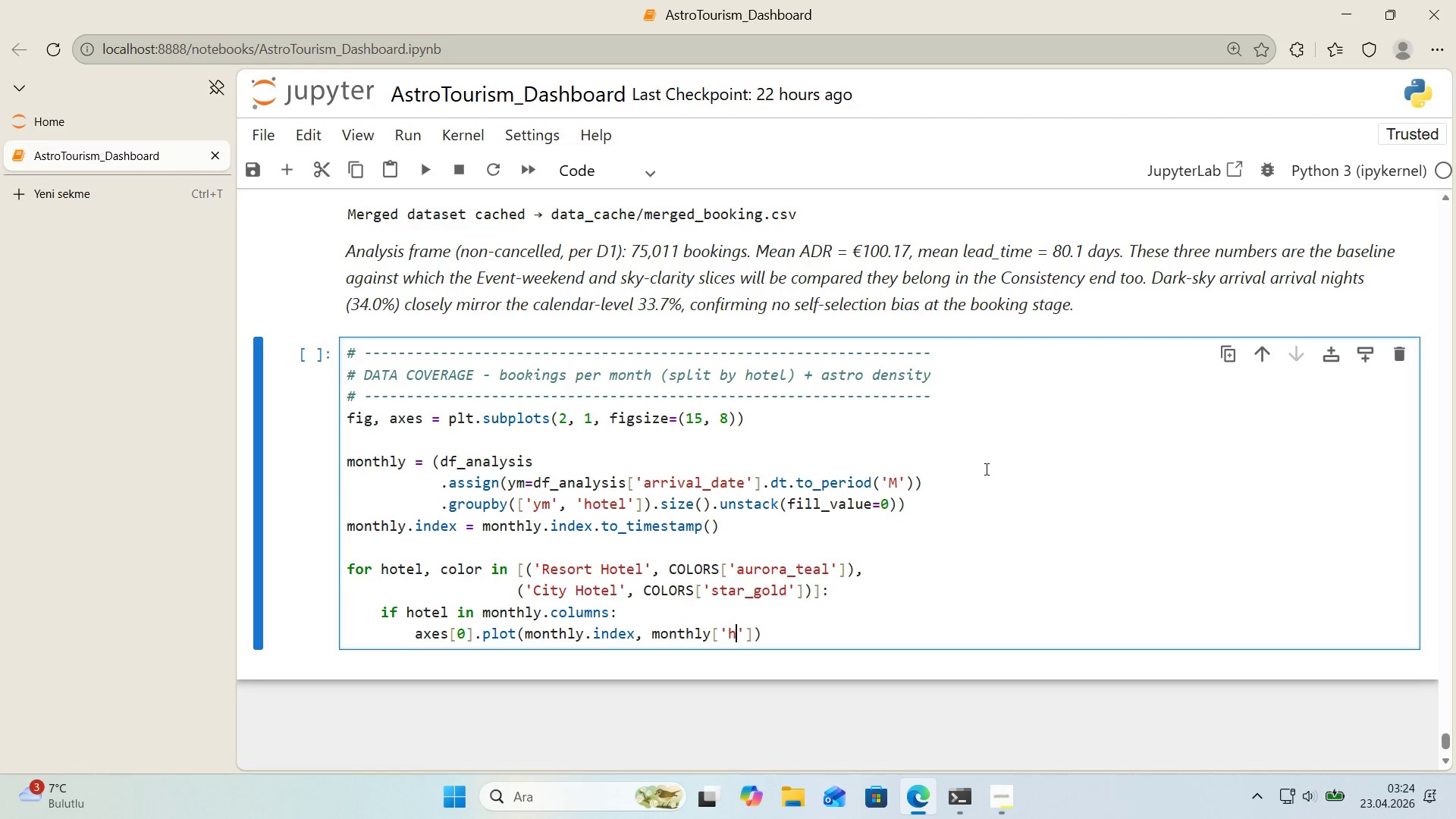 
type(hotel)
 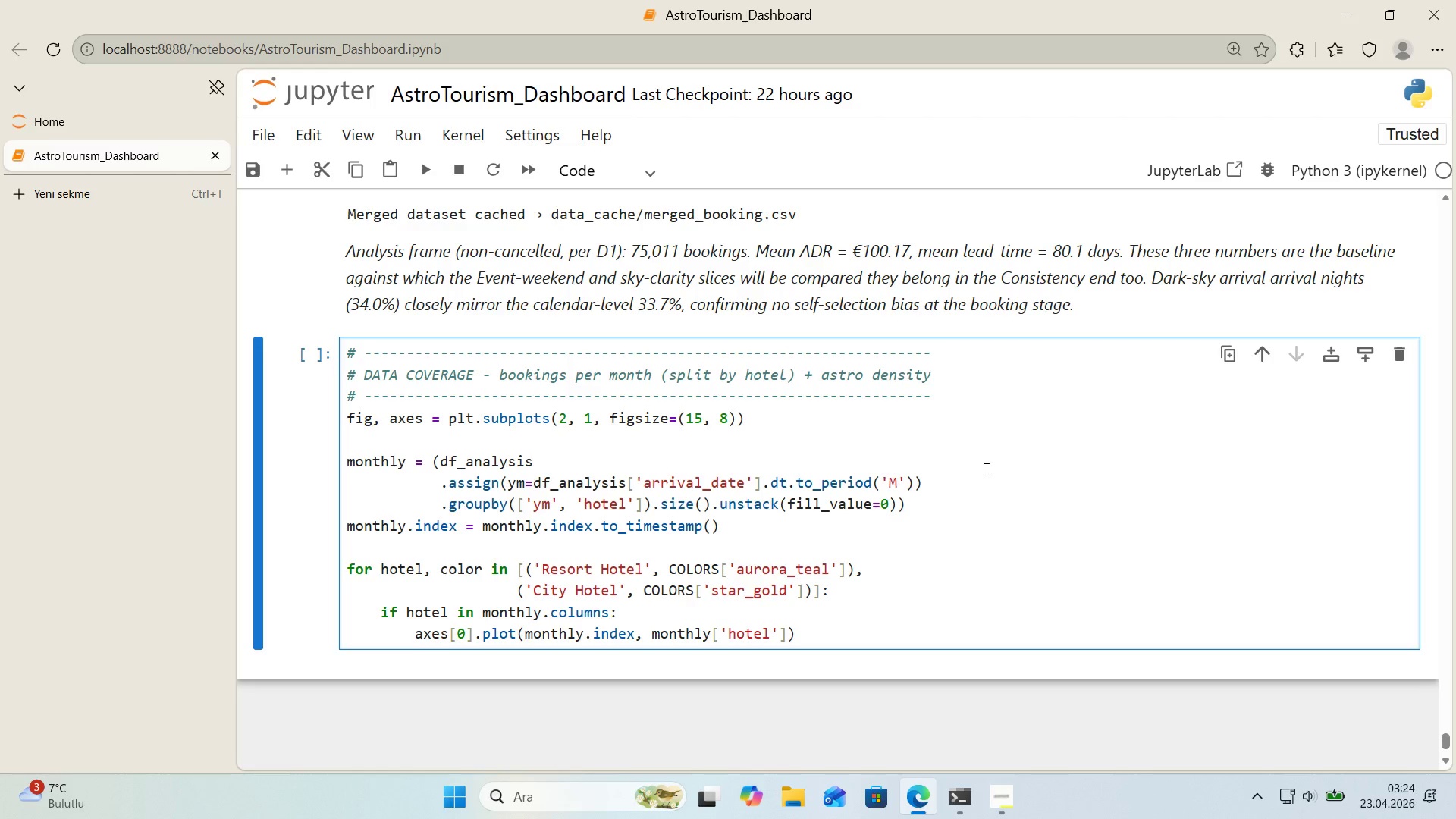 
key(ArrowRight)
 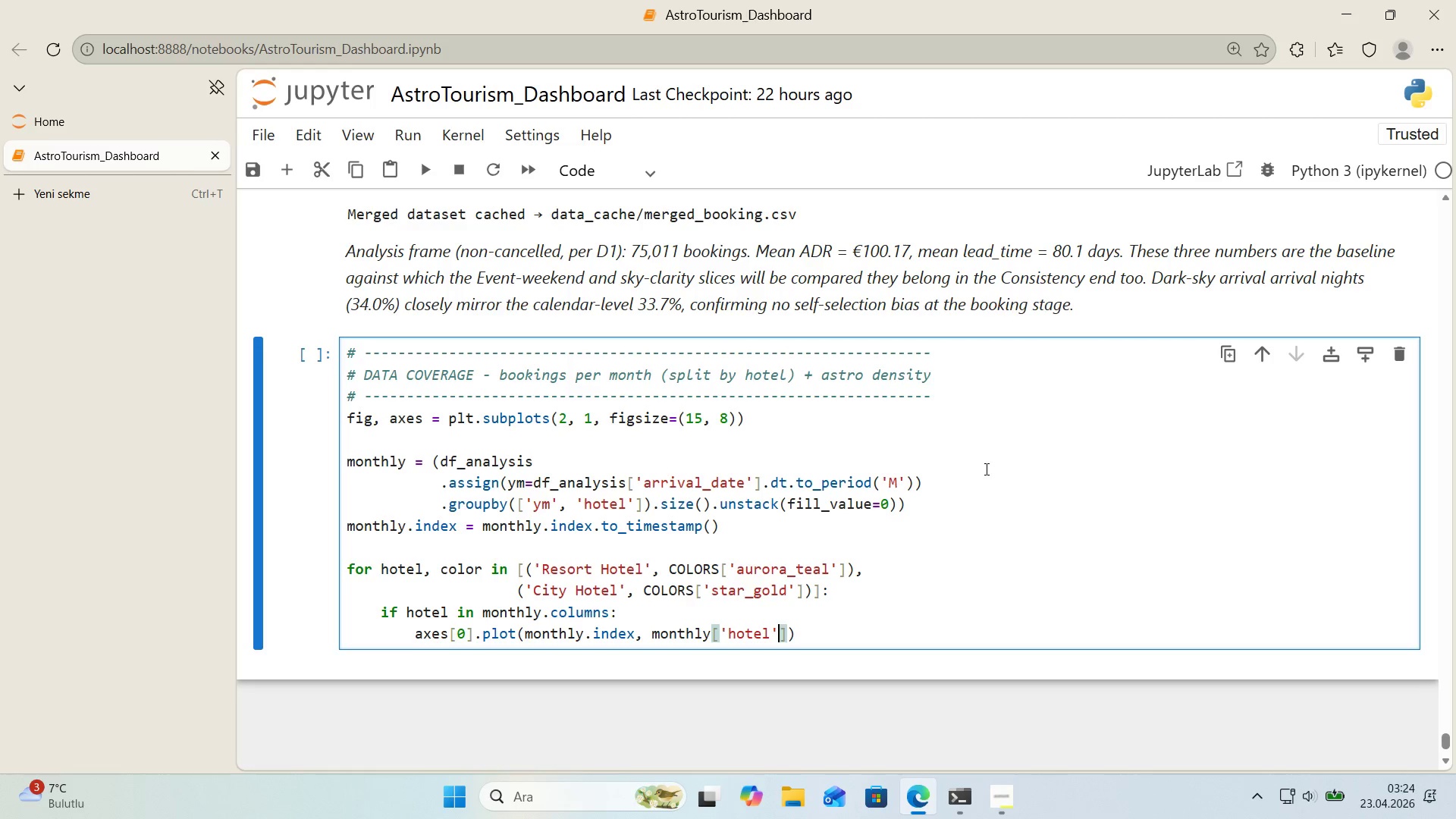 
key(ArrowRight)
 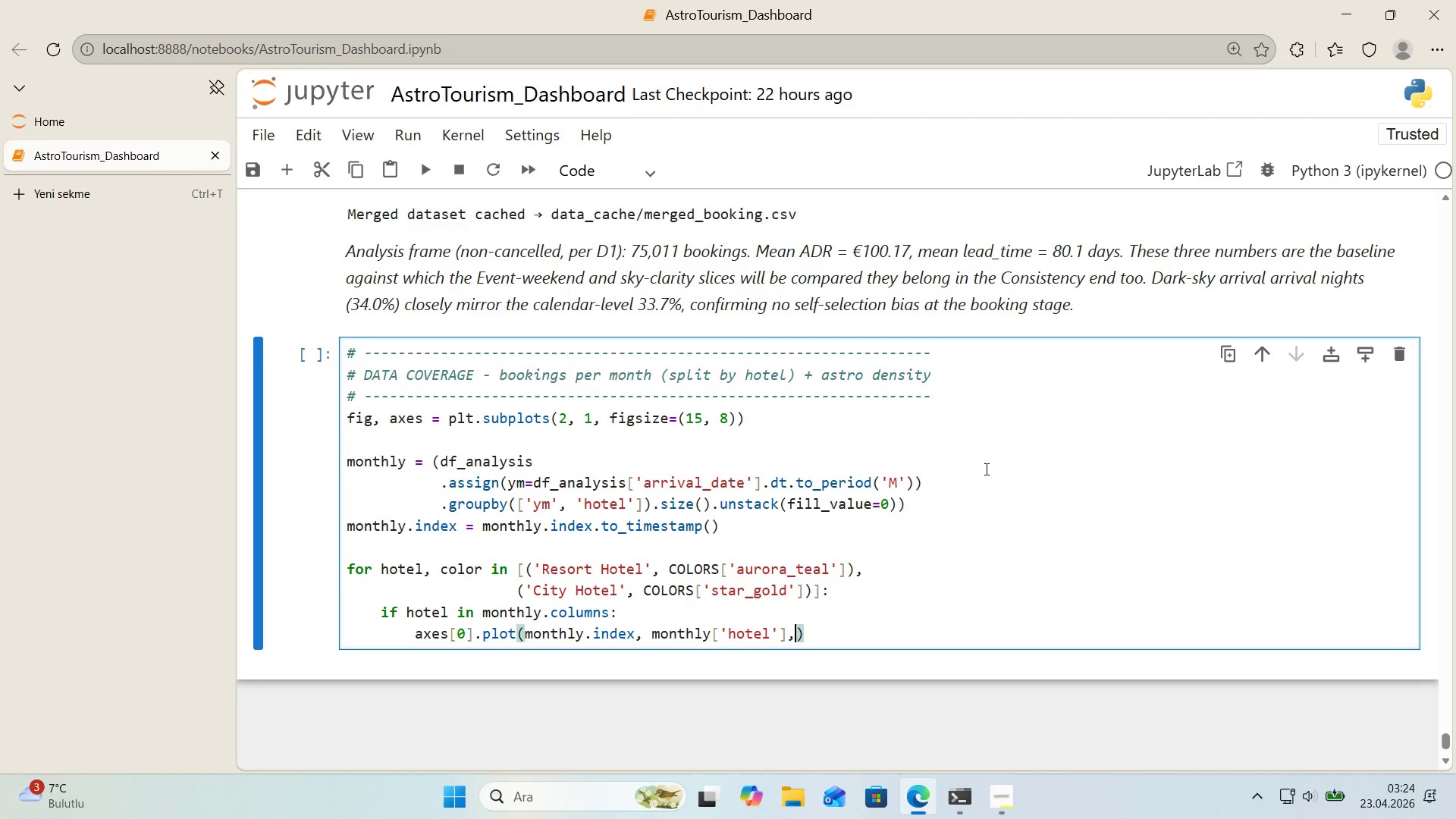 
type(, color)color,)
 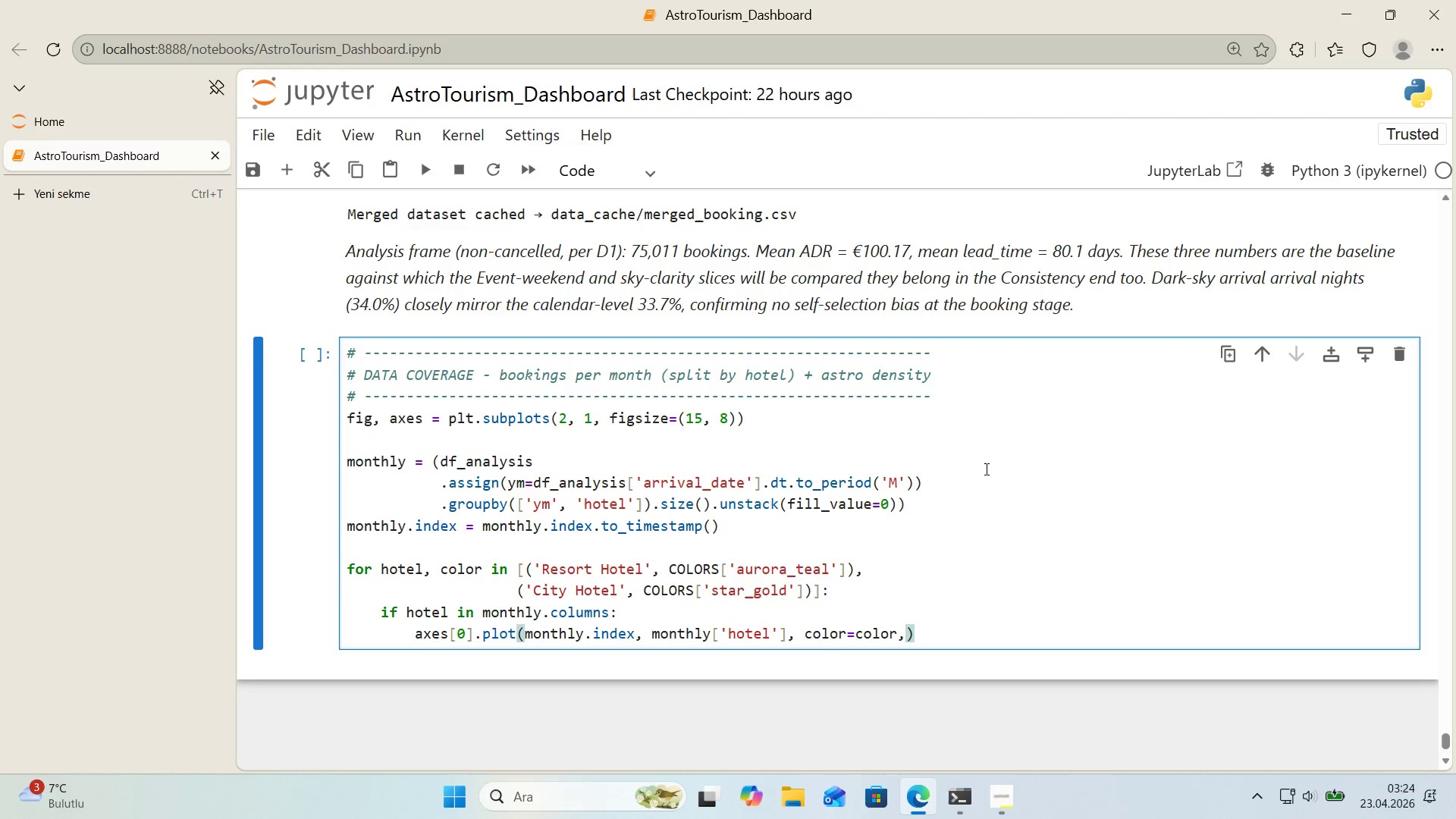 
key(Enter)
 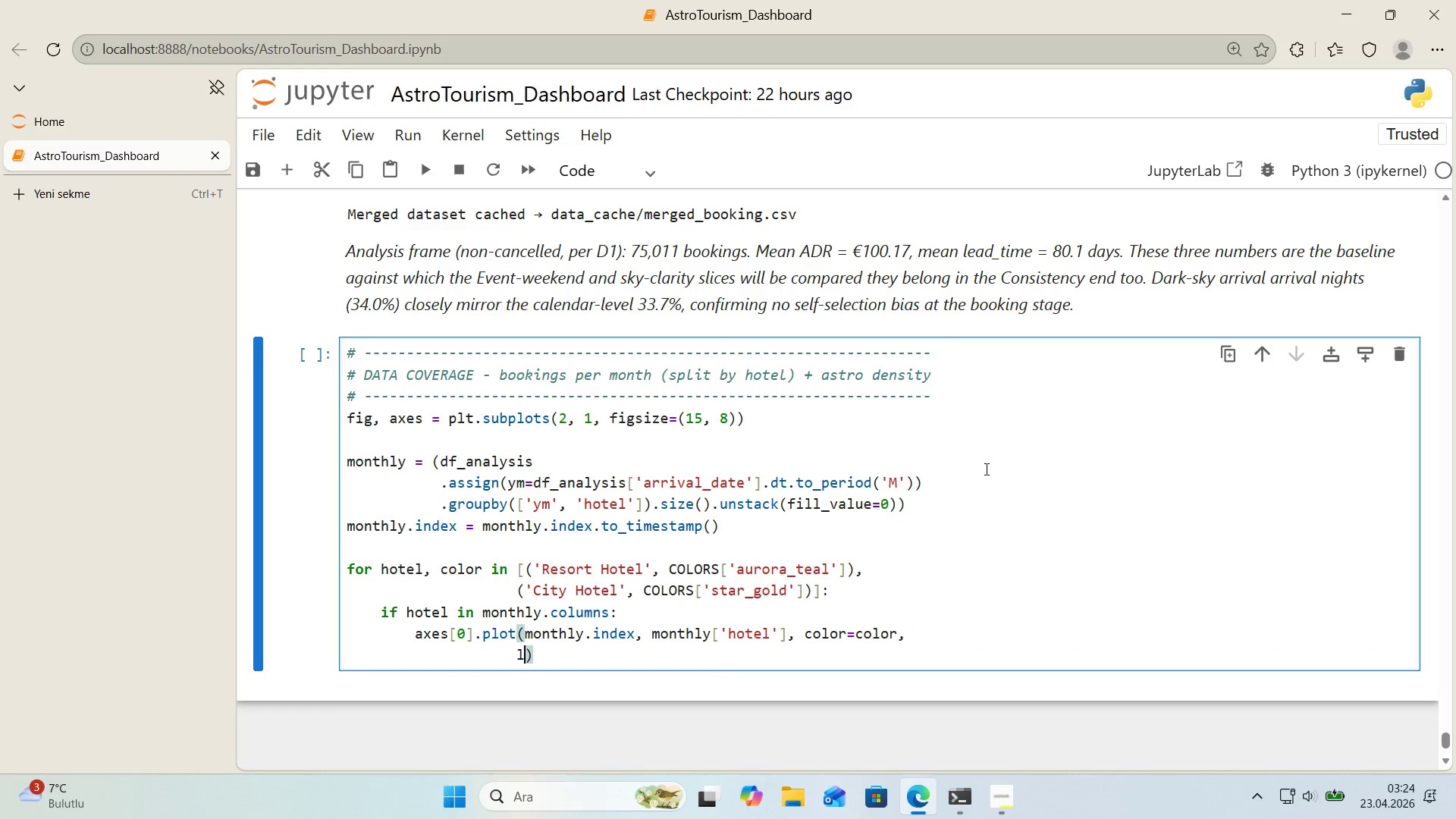 
type(l'ne')
key(Backspace)
type(w'dth)2.2, marker)@@)
 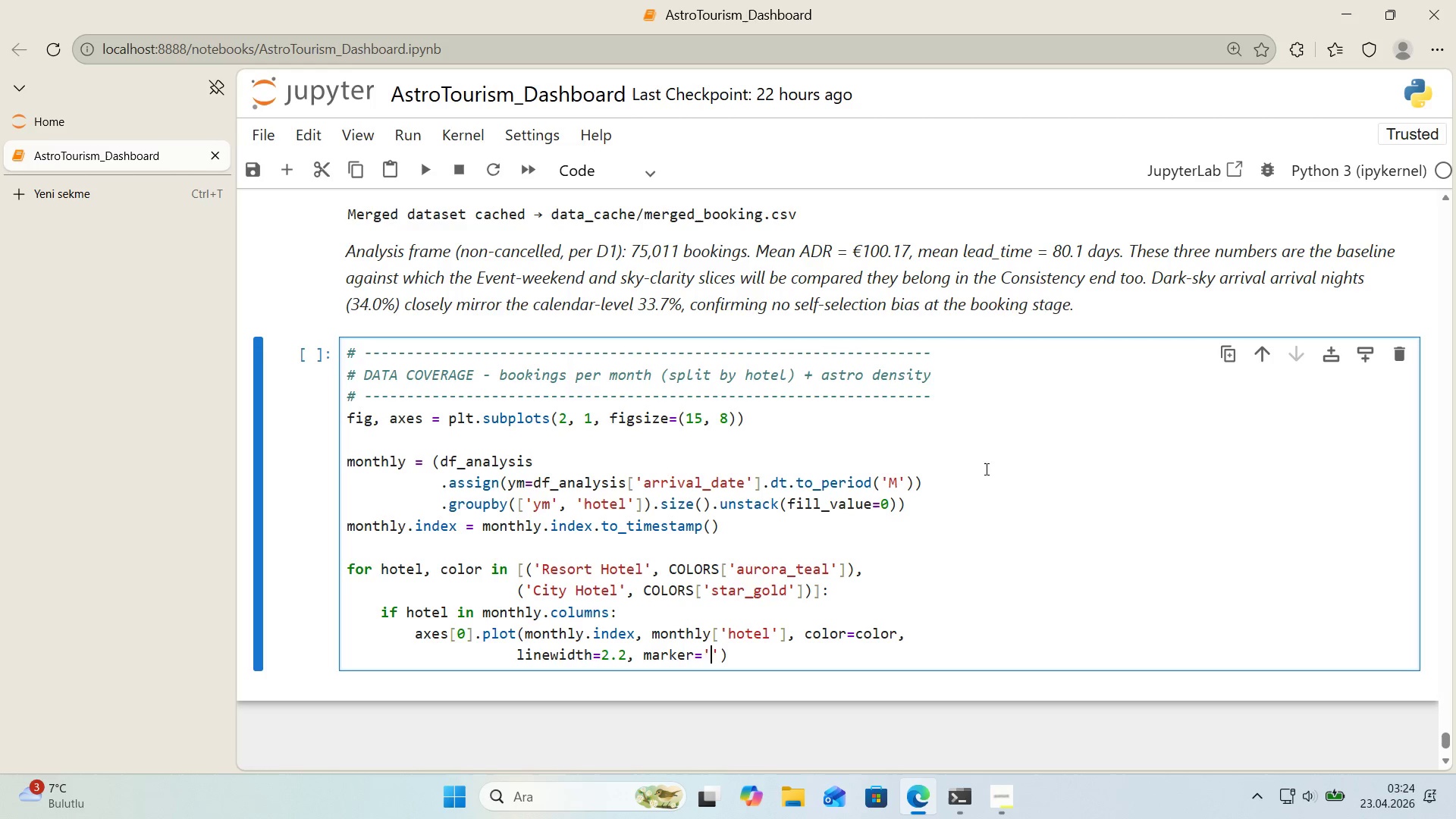 
 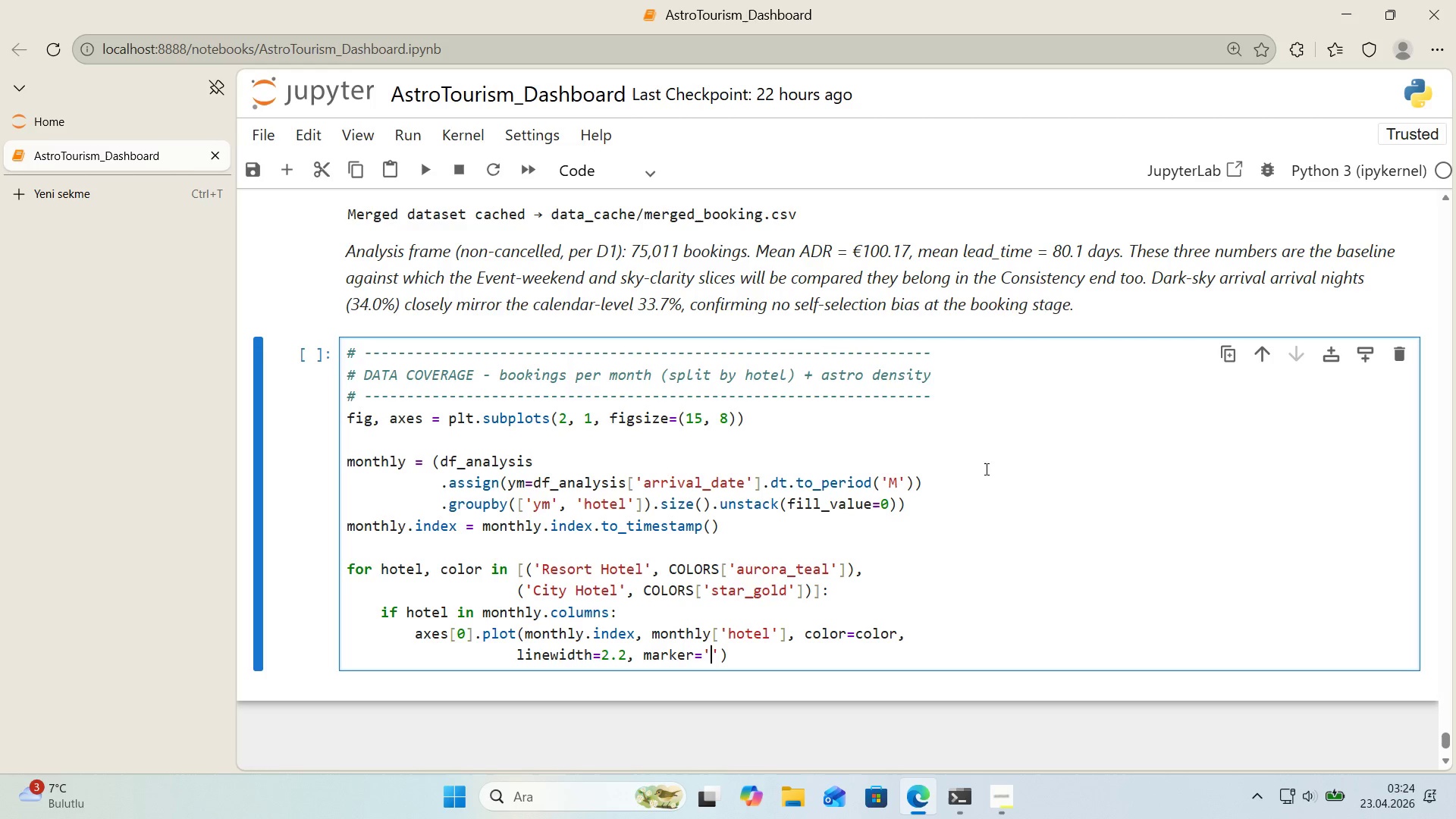 
key(ArrowLeft)
 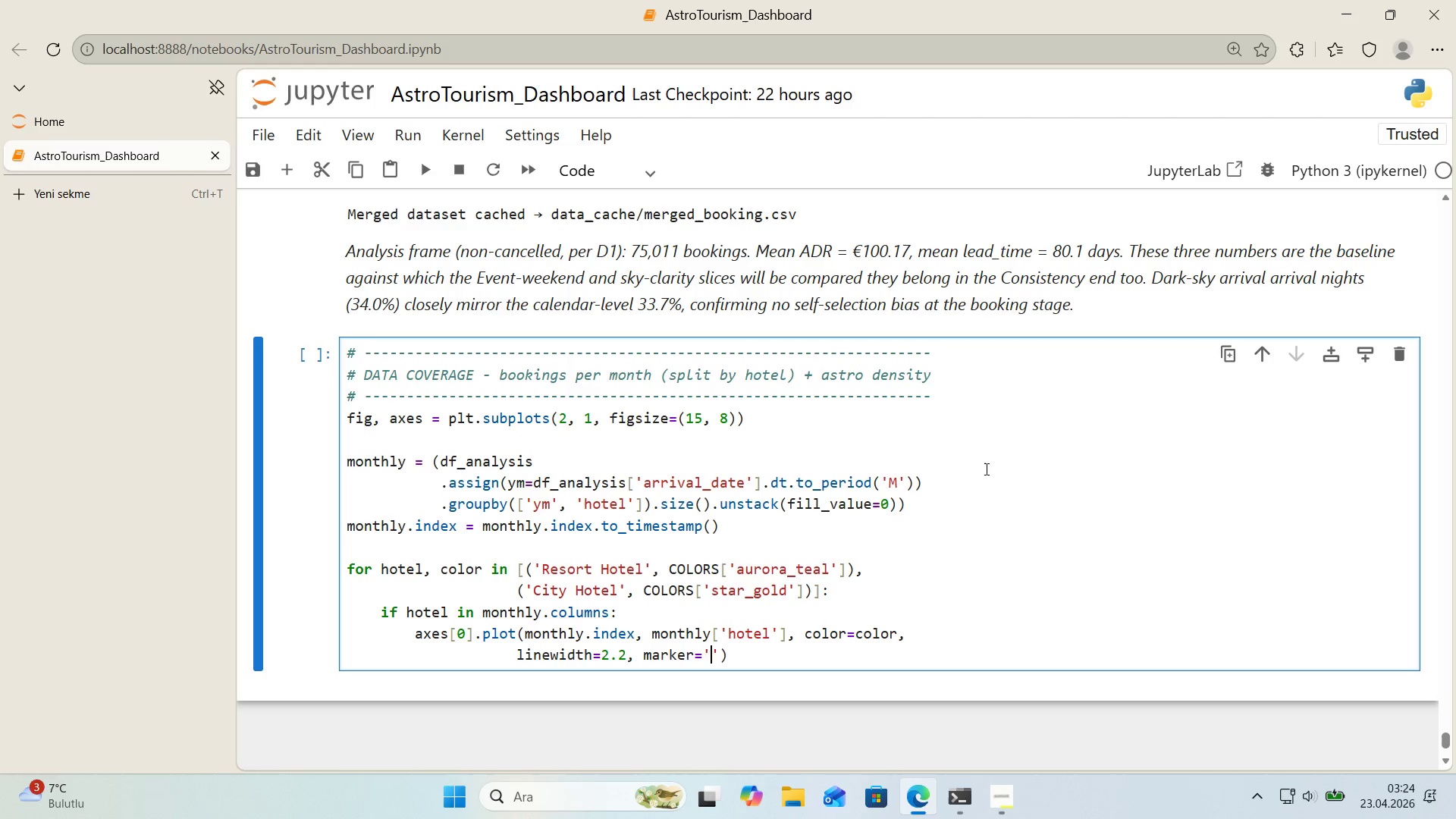 
key(O)
 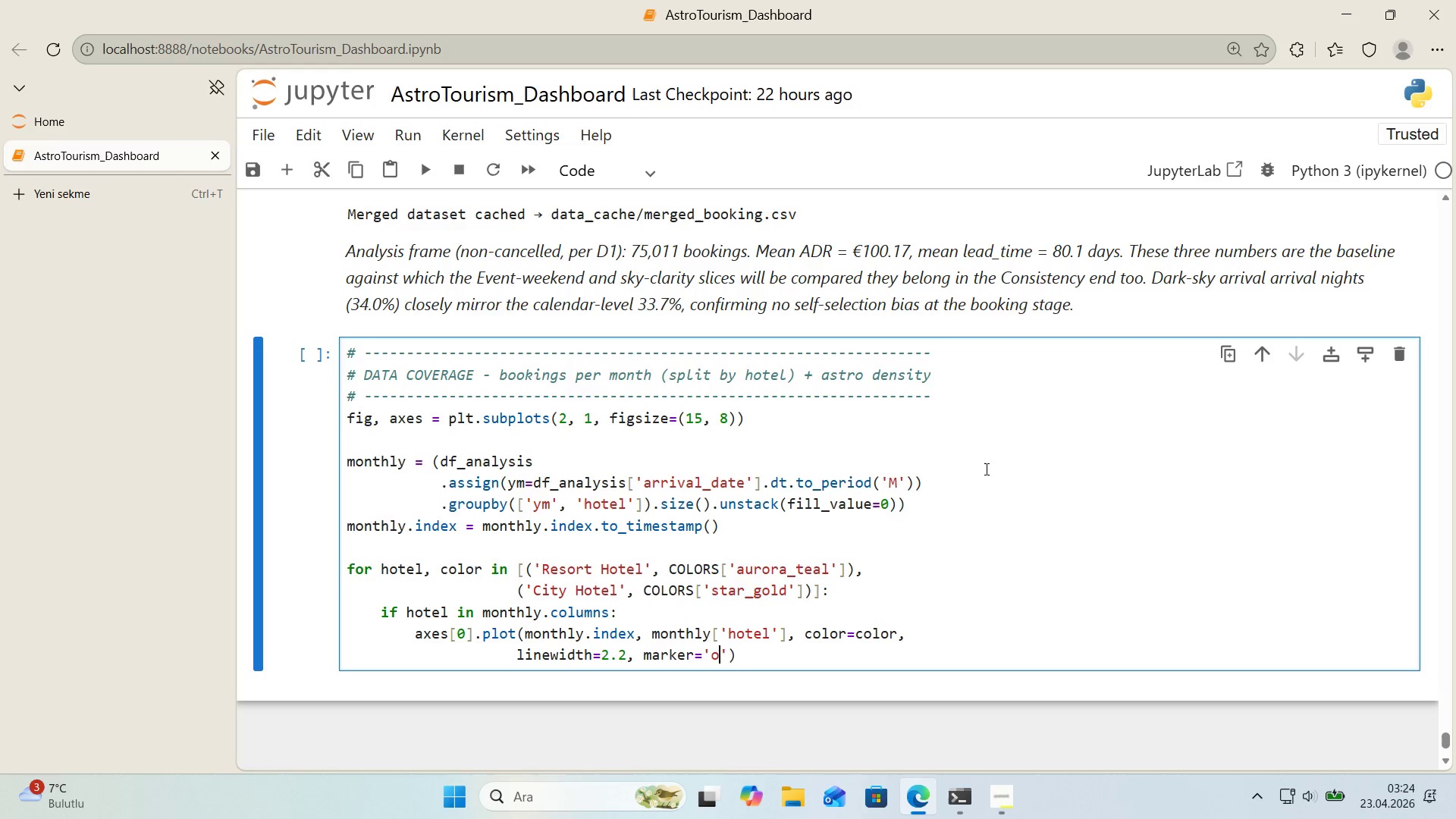 
key(ArrowRight)
 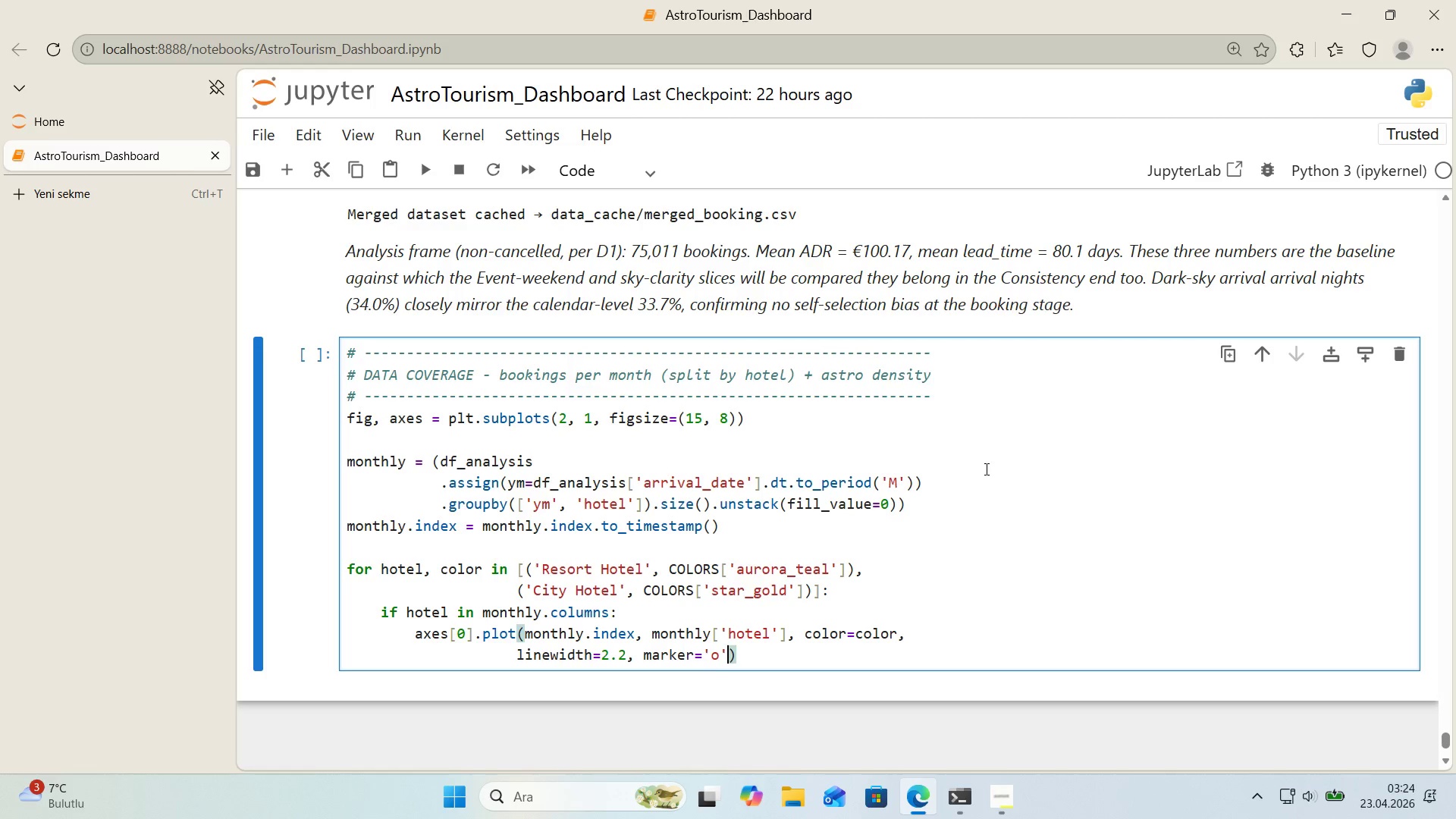 
key(Comma)
 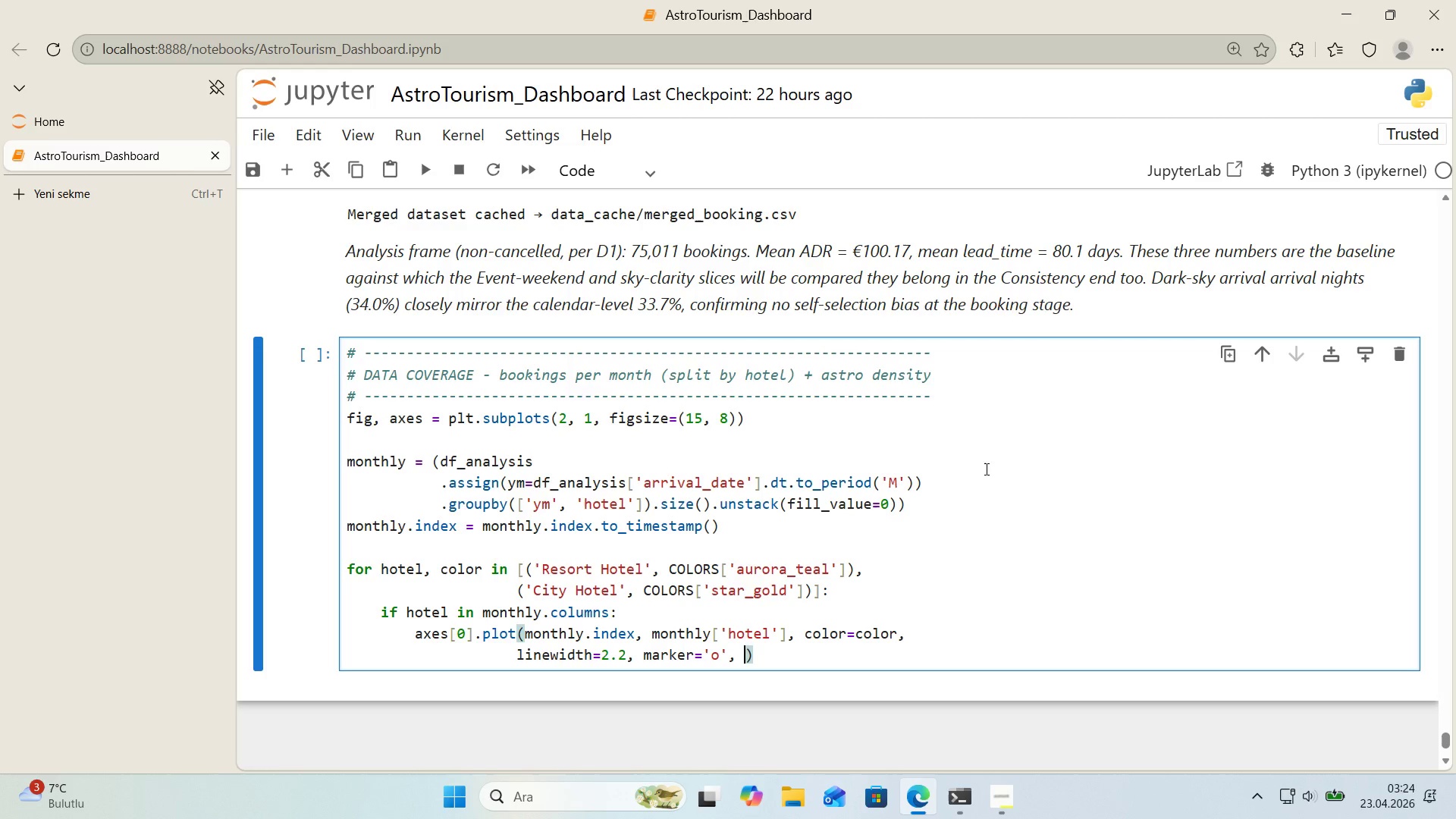 
key(Space)
 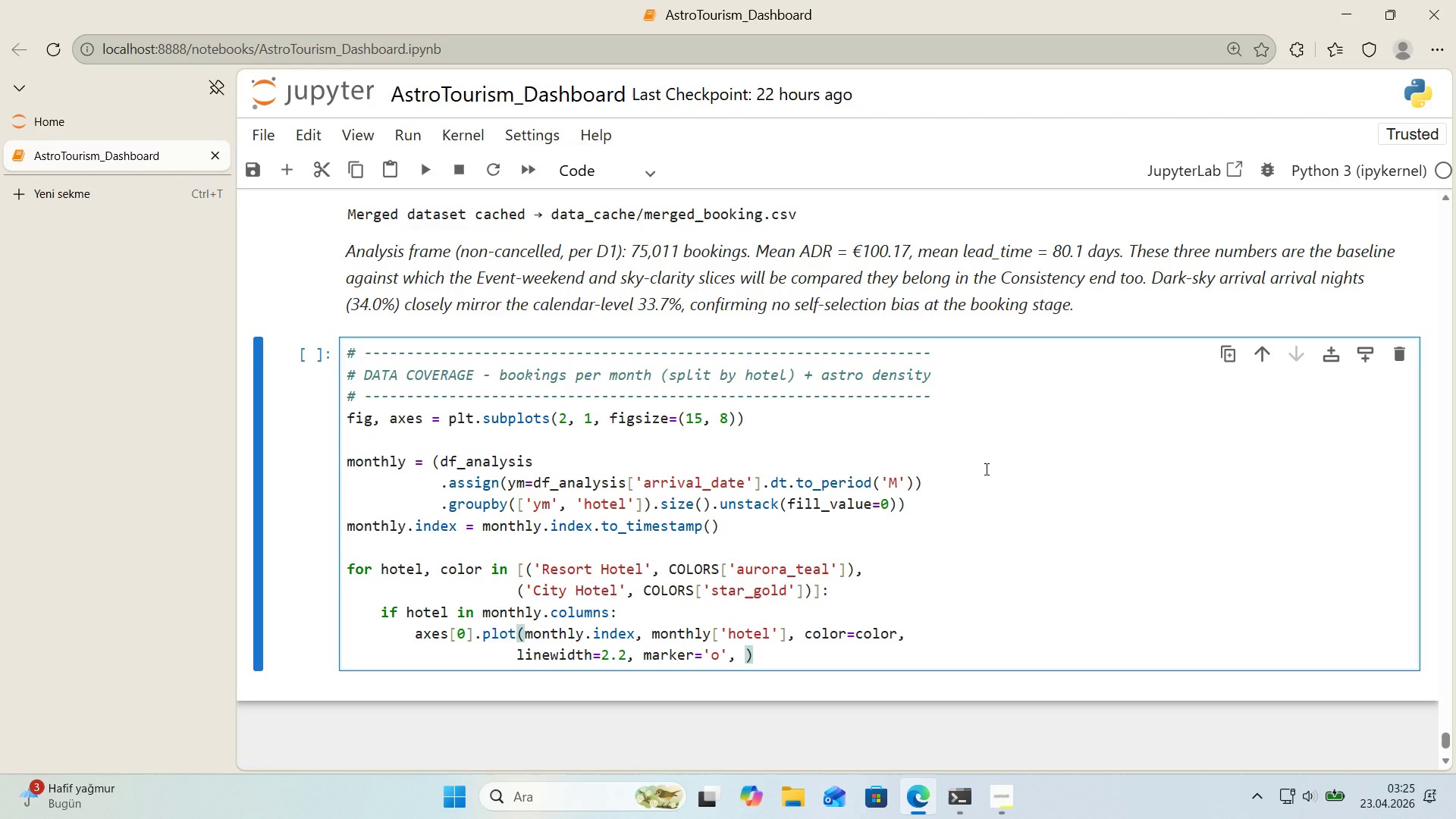 
wait(73.03)
 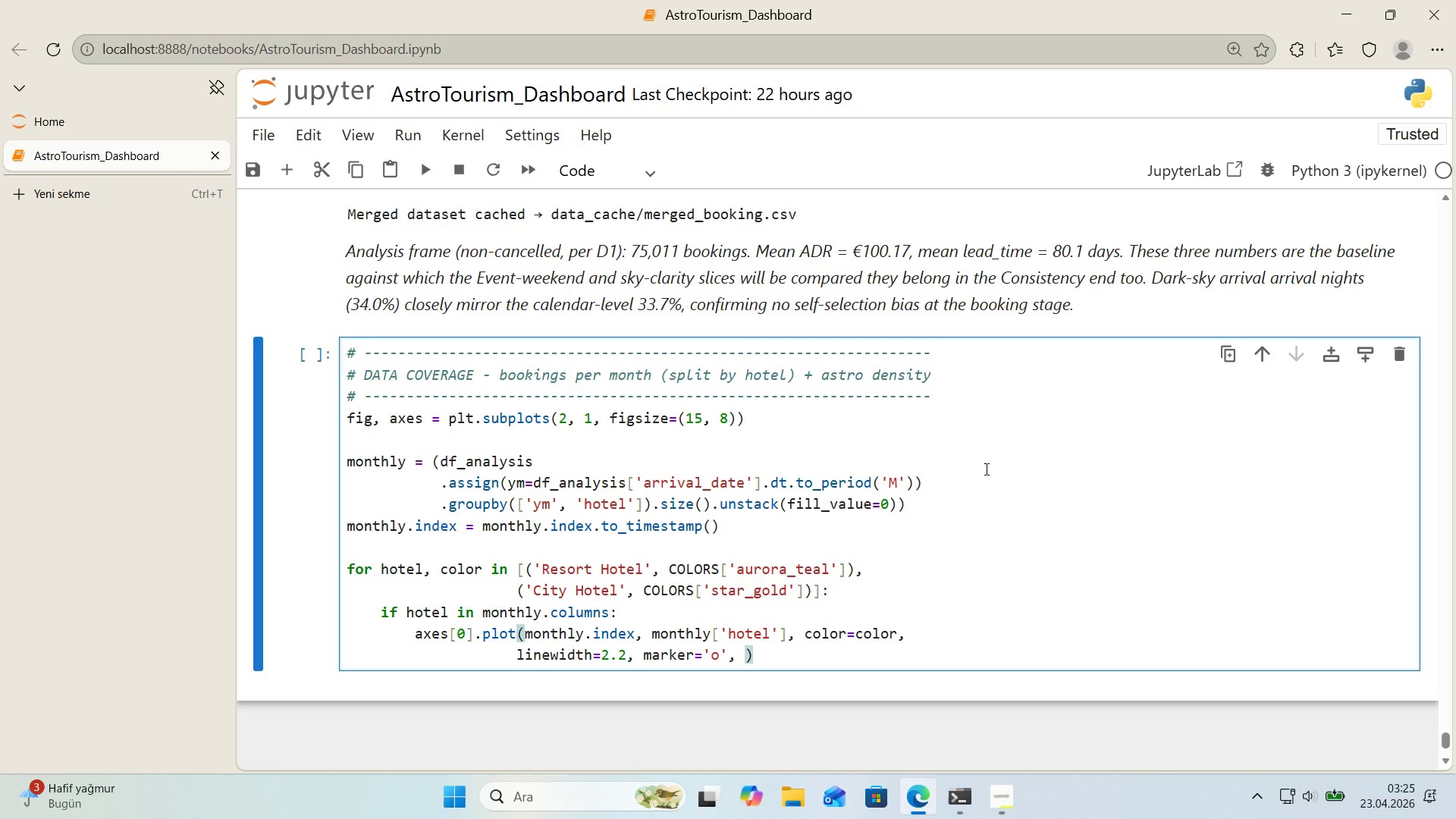 
scroll: coordinate [644, 281], scroll_direction: up, amount: 1.0
 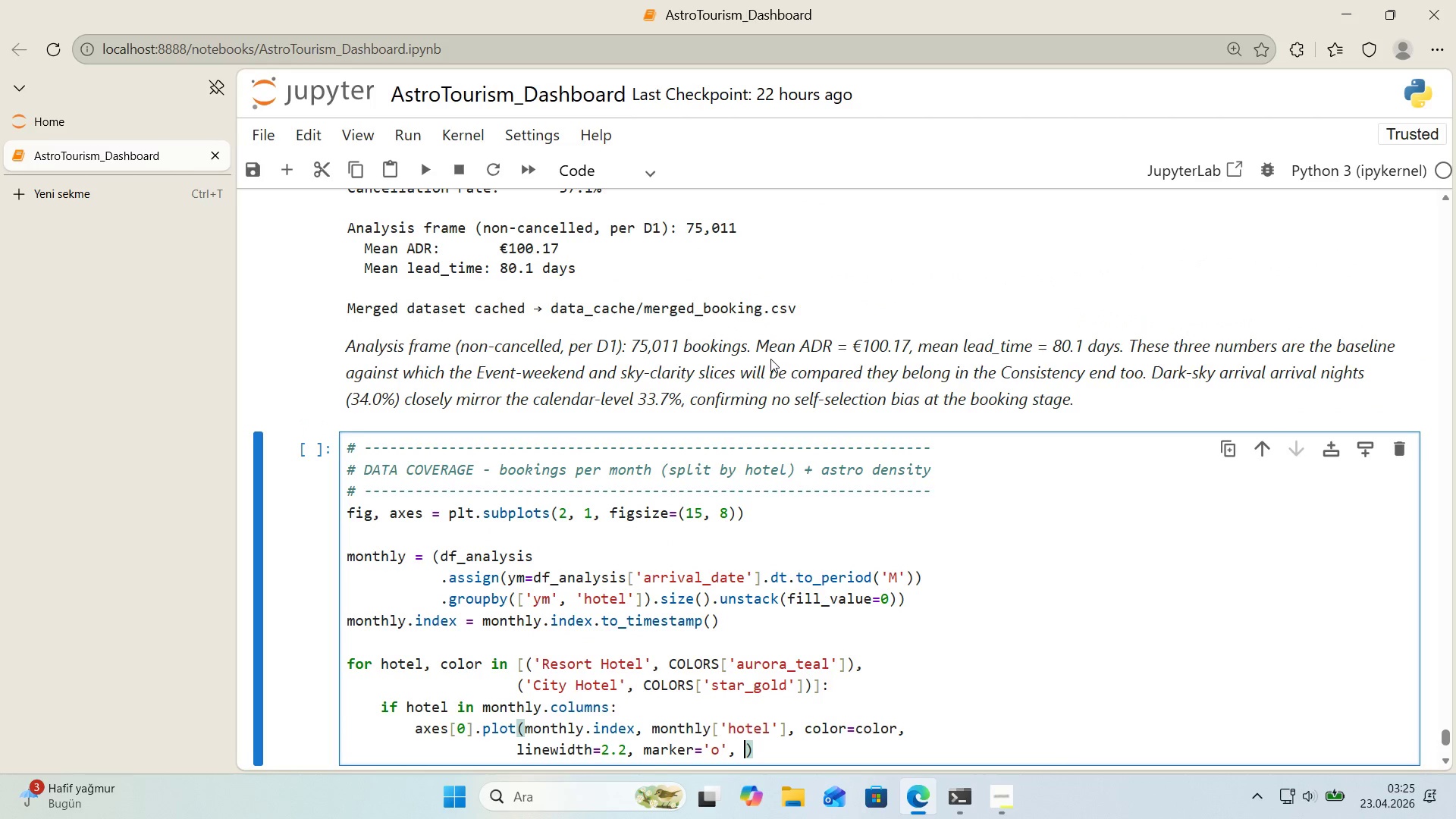 
double_click([1247, 359])
 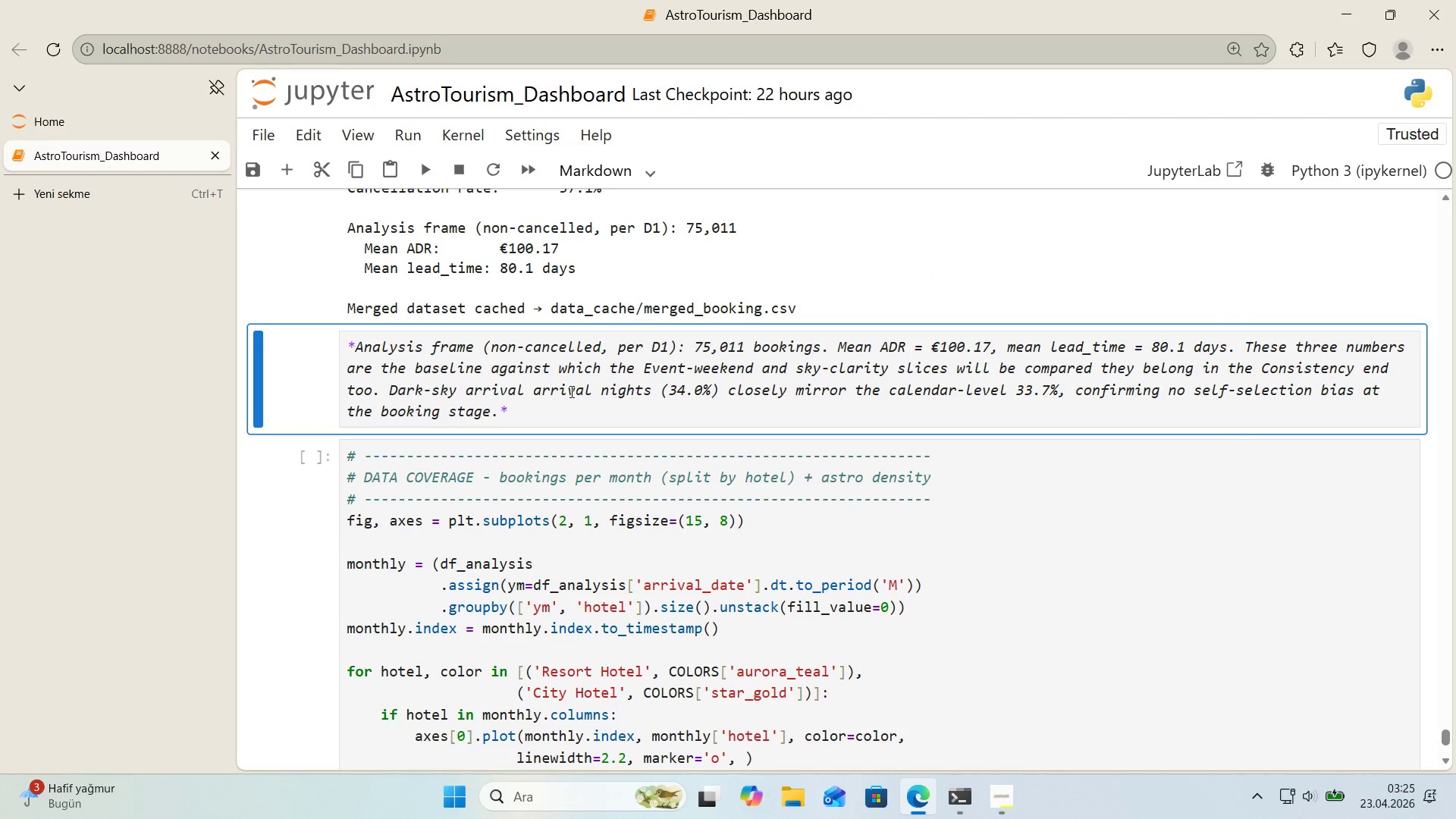 
left_click_drag(start_coordinate=[601, 388], to_coordinate=[529, 388])
 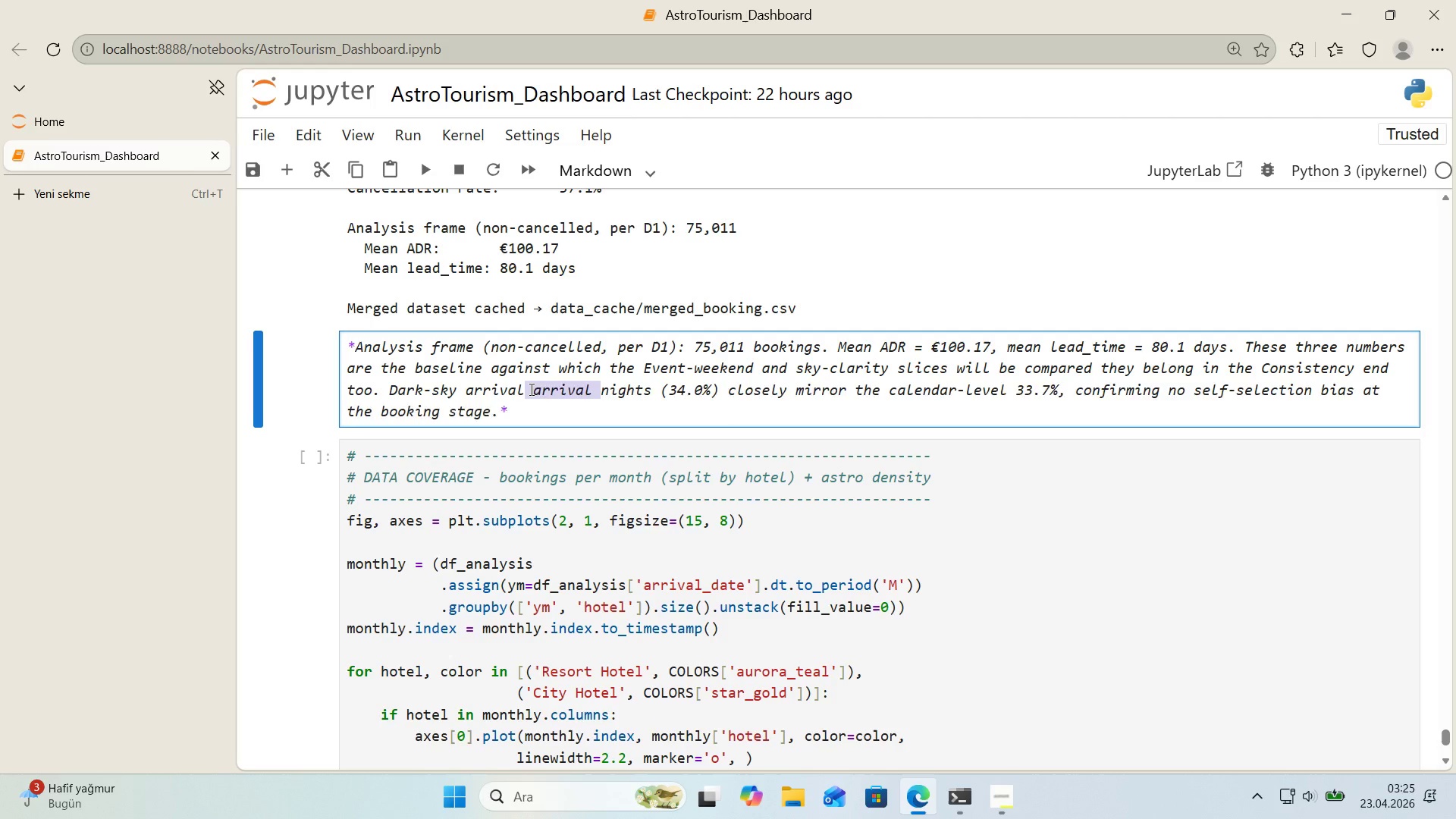 
key(Backspace)
 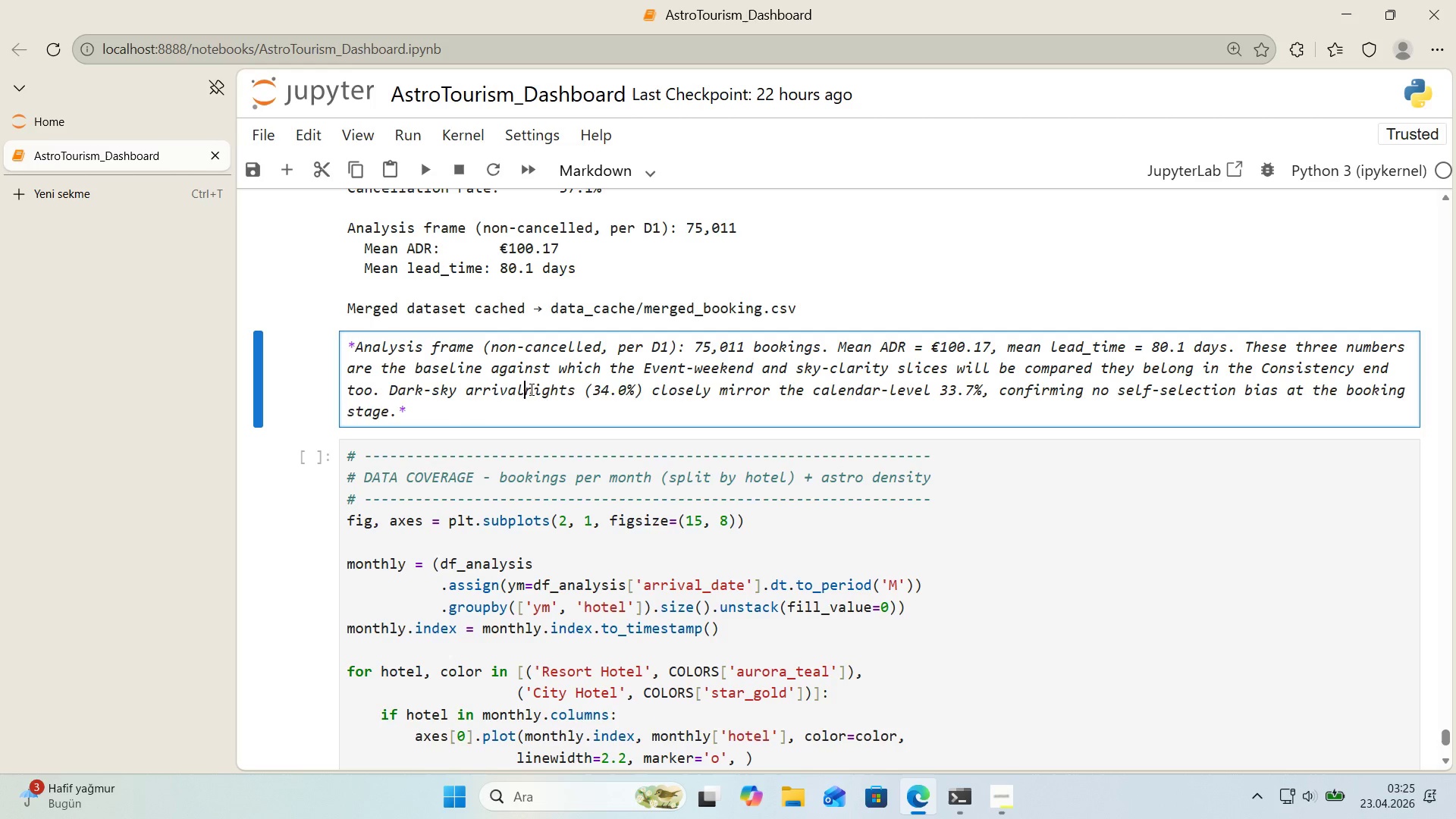 
key(Space)
 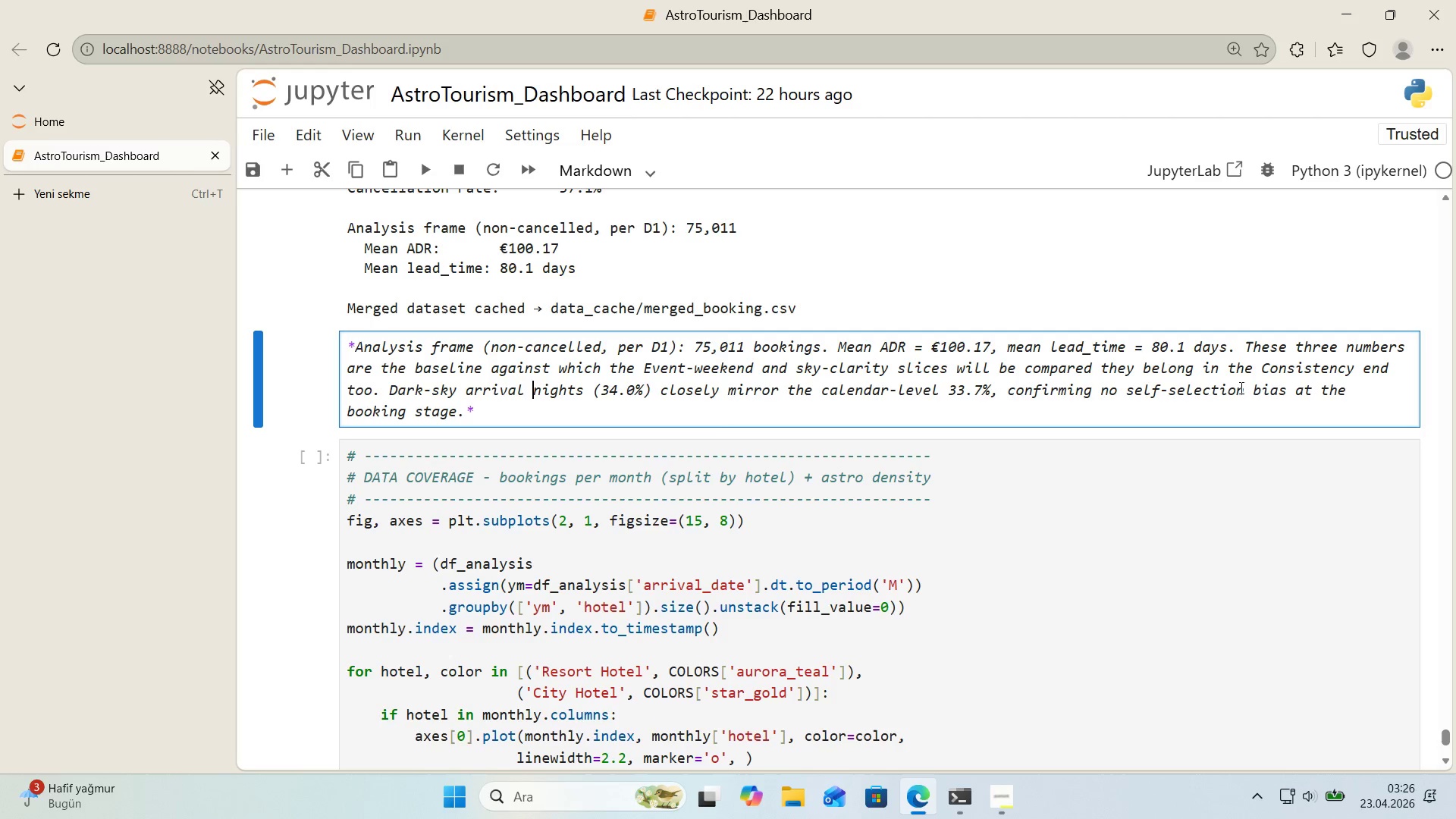 
wait(27.08)
 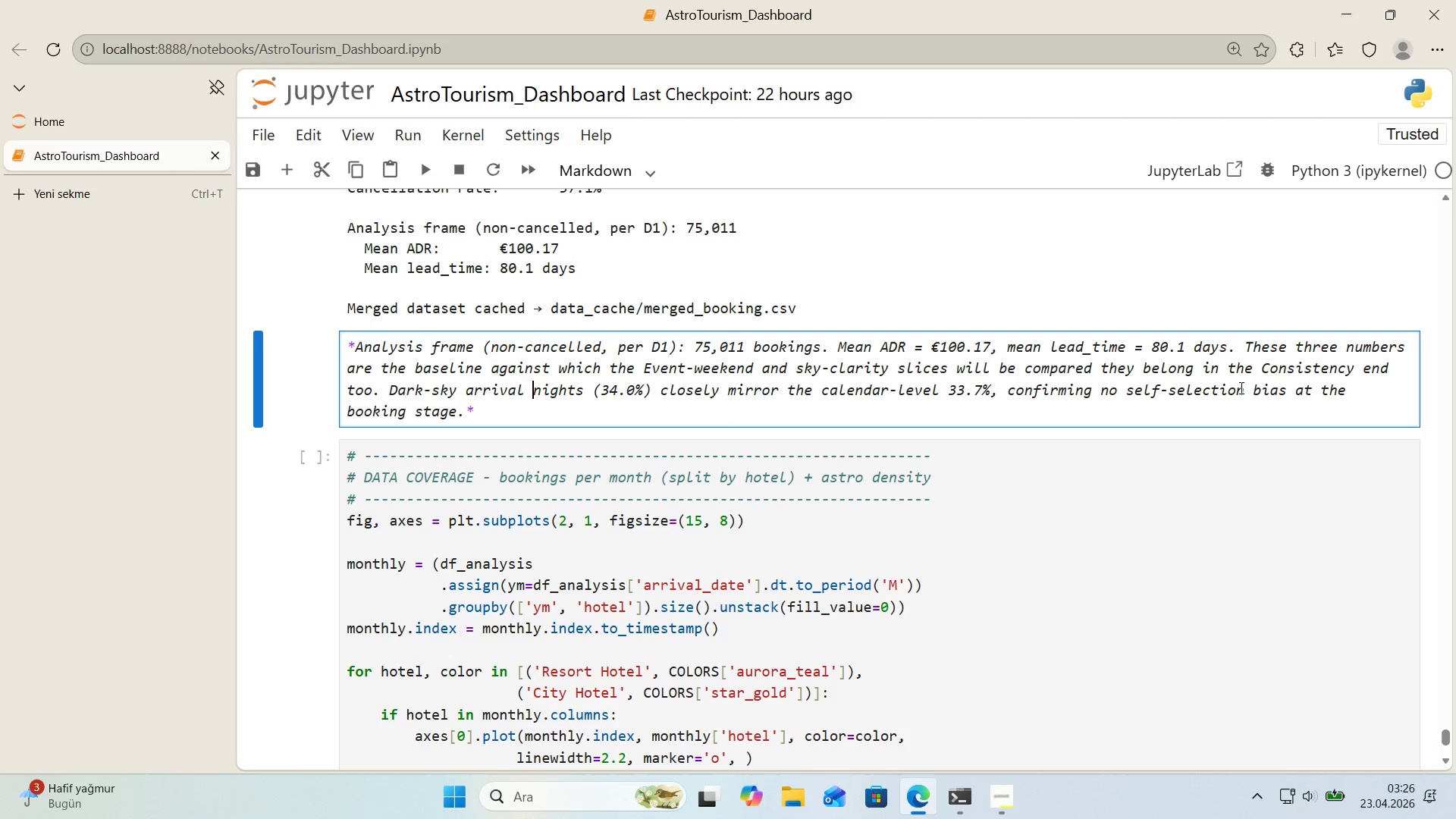 
left_click([1352, 375])
 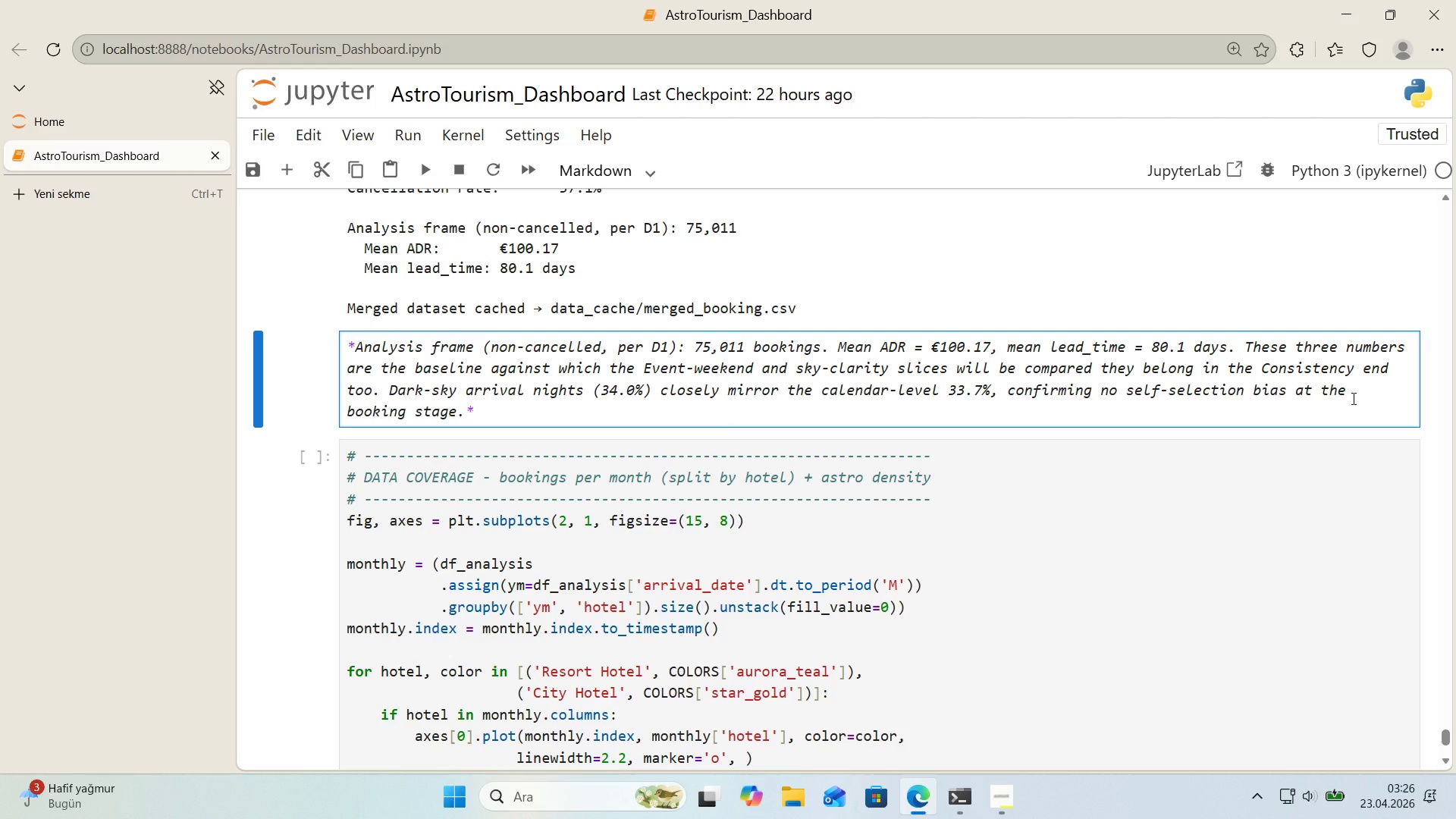 
type( check cell at)
 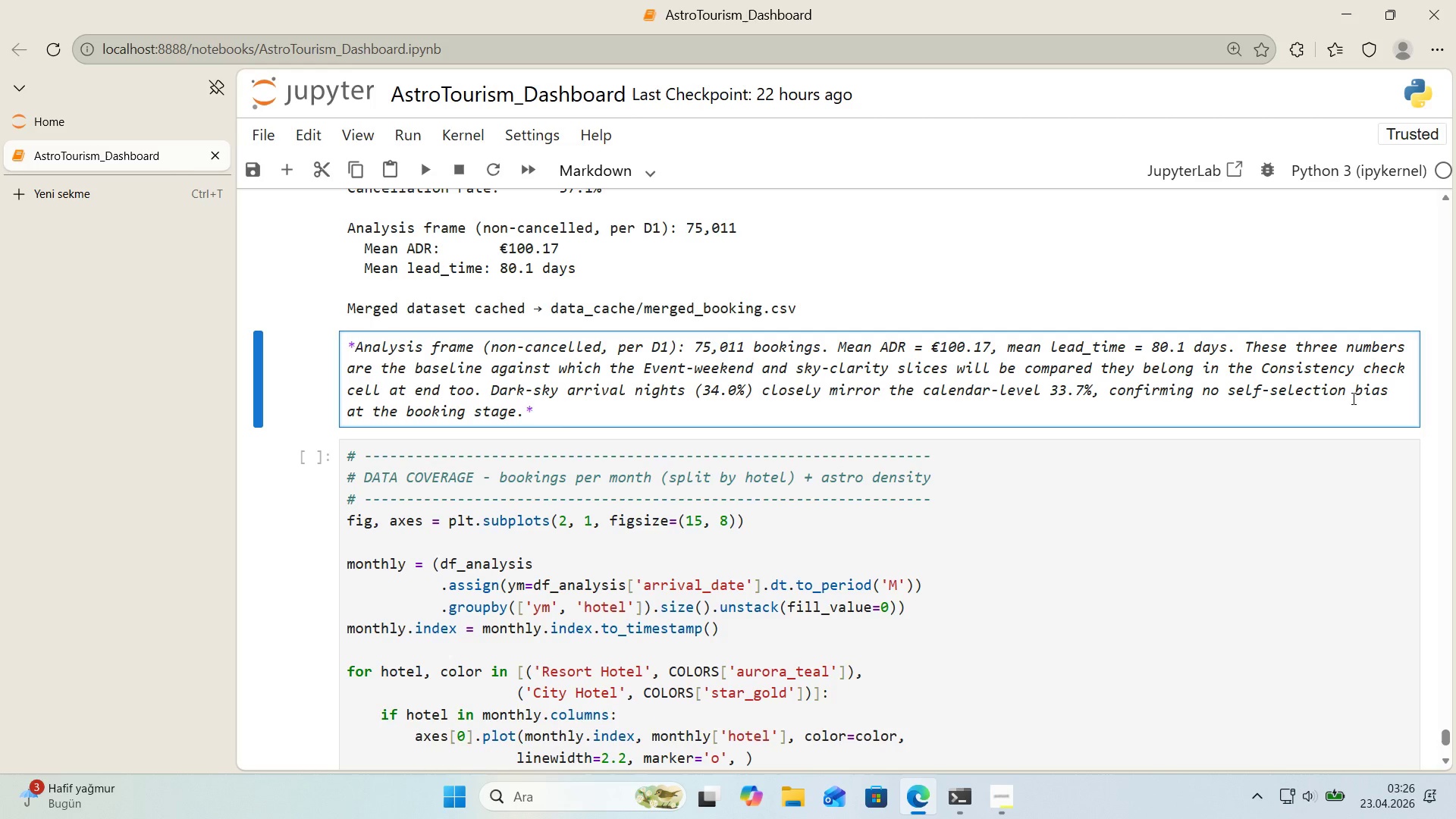 
key(Space)
 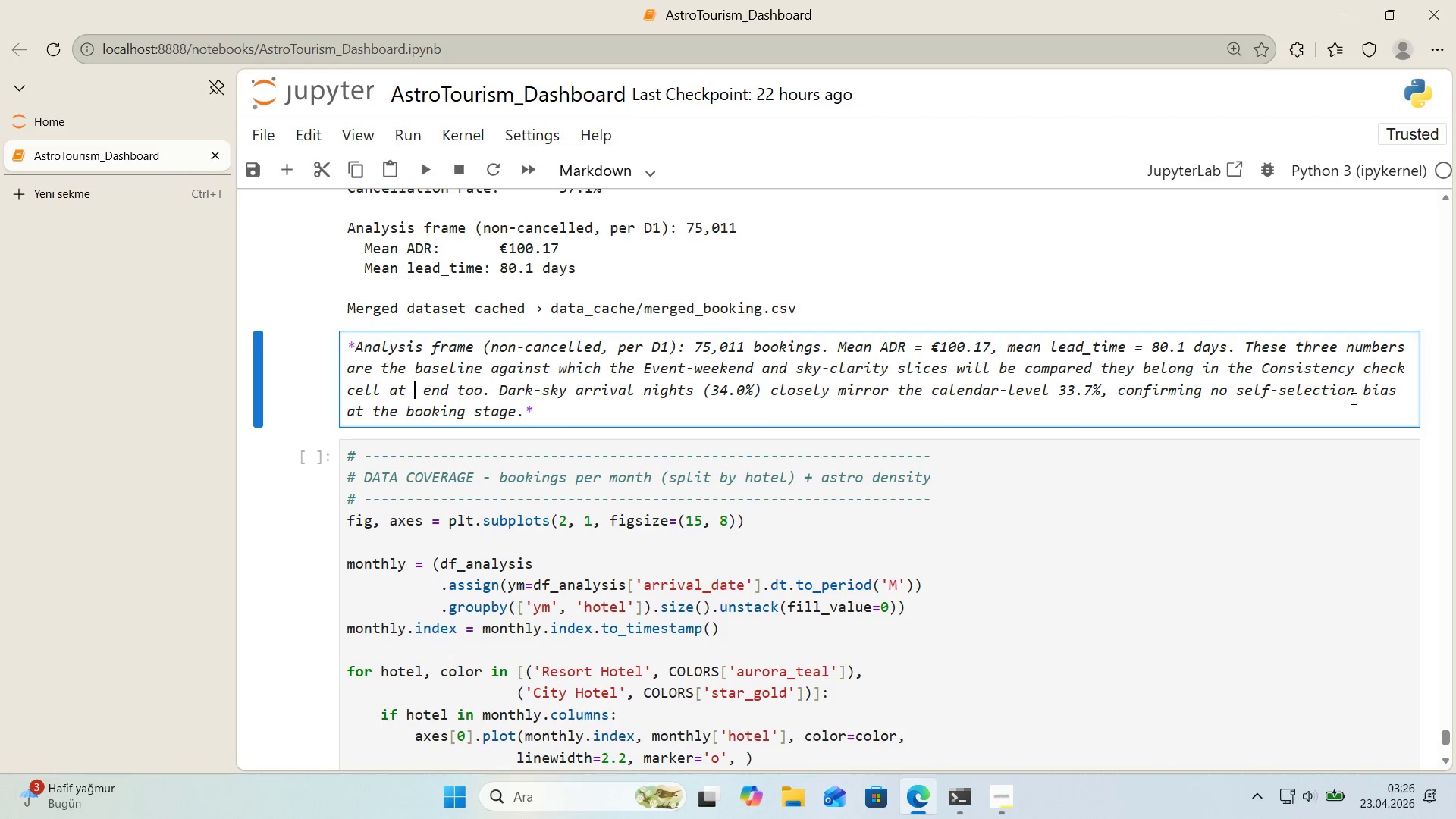 
key(T)
 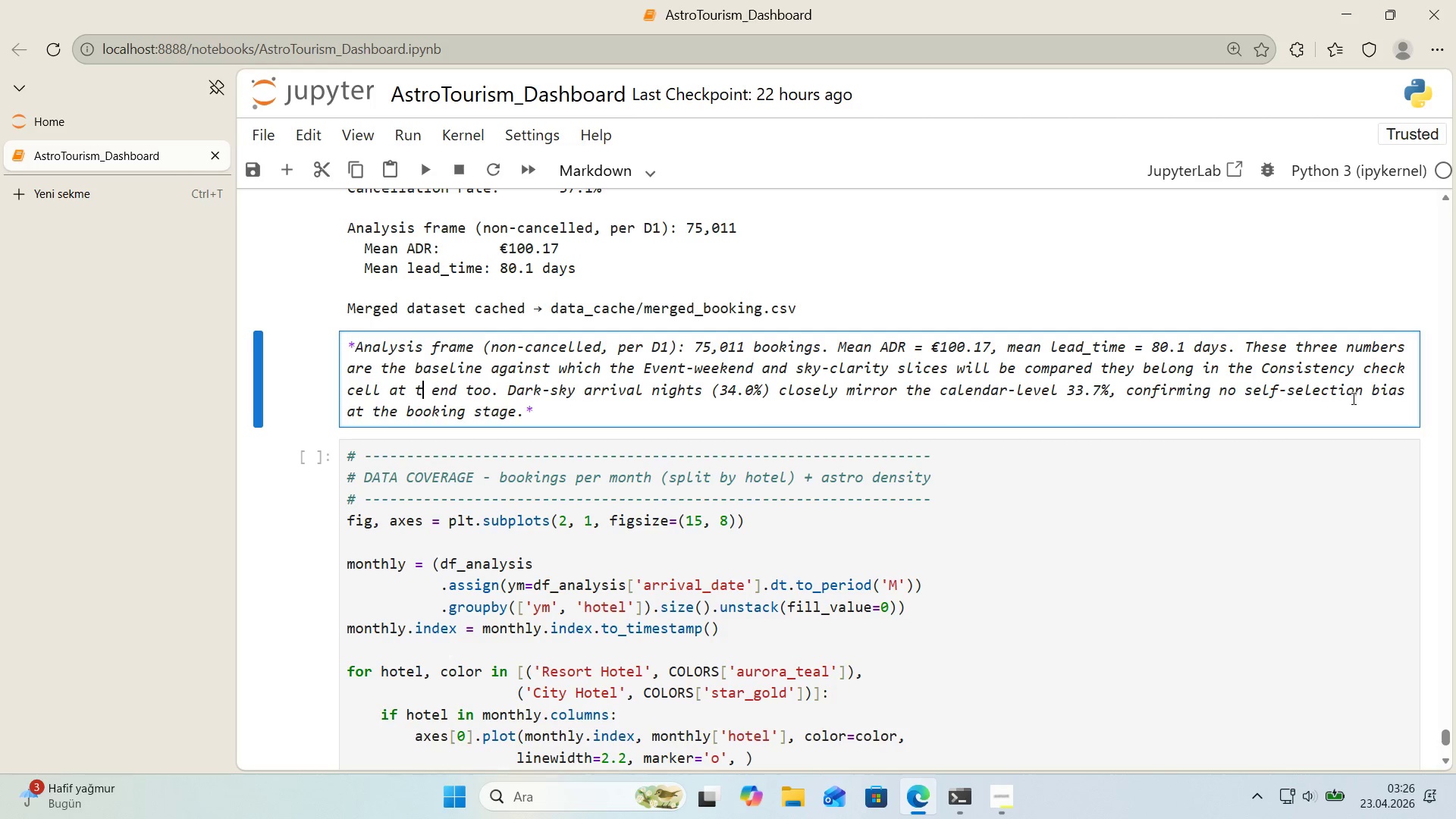 
type(he)
 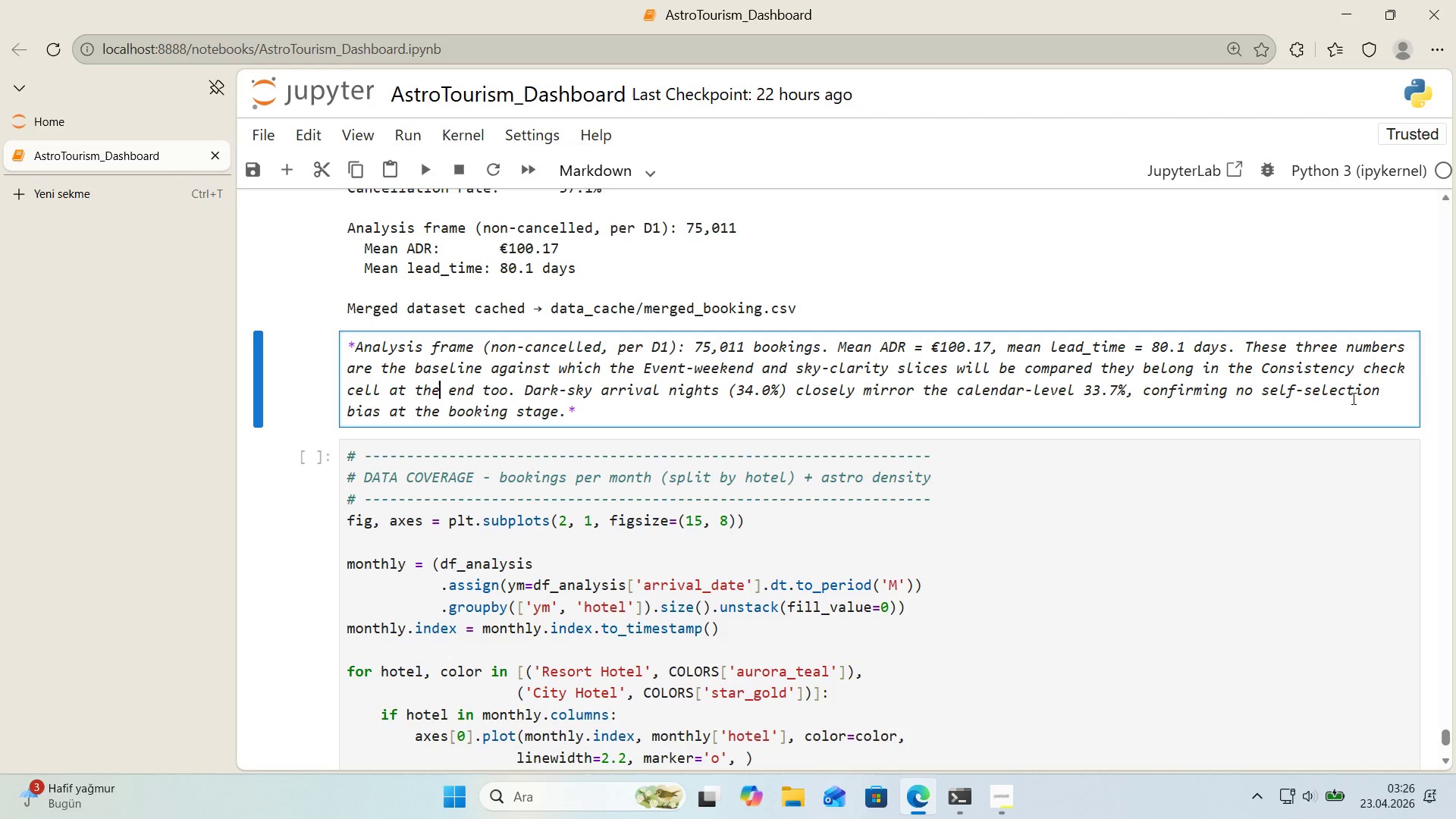 
scroll: coordinate [1356, 400], scroll_direction: down, amount: 4.0
 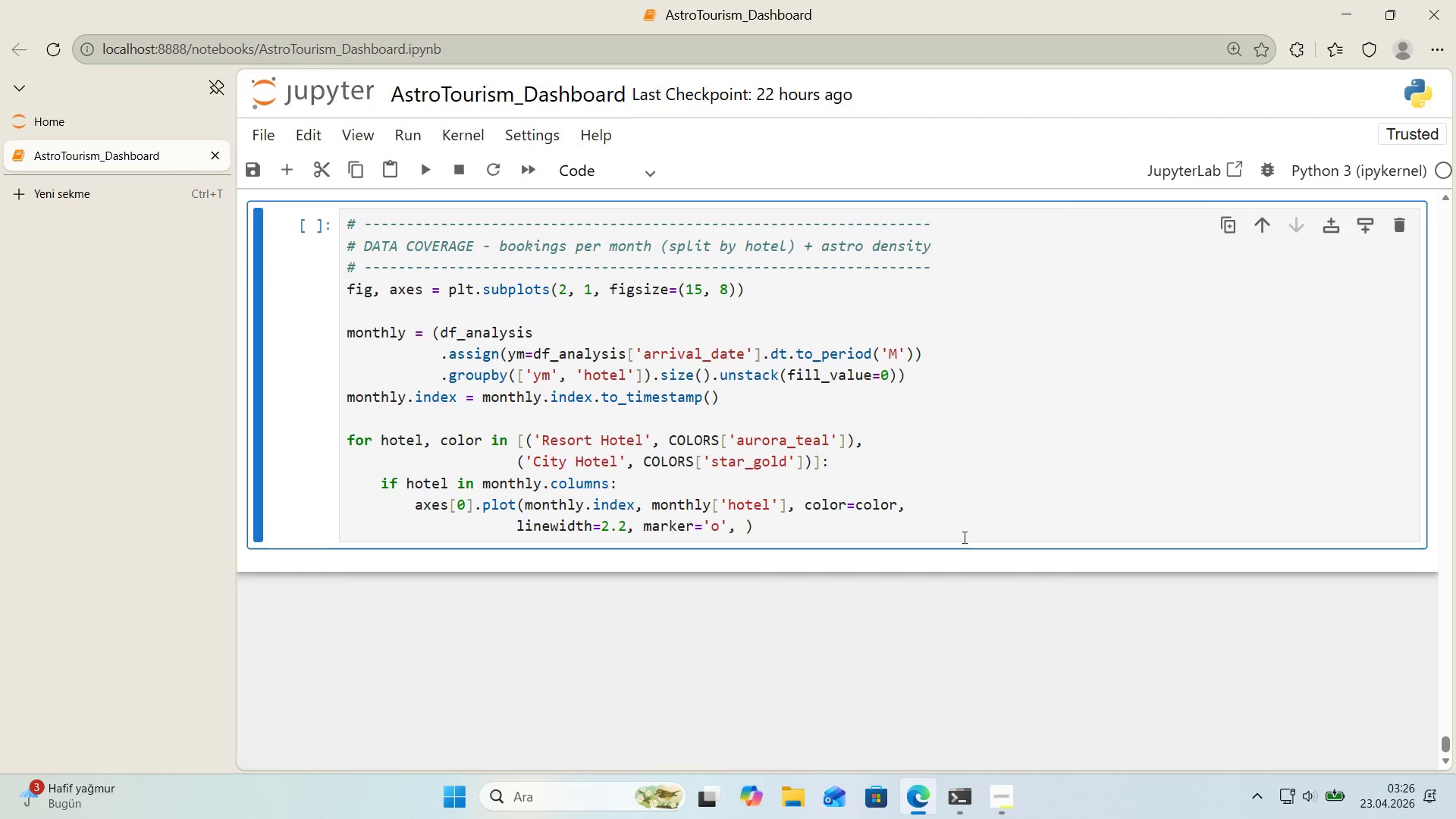 
key(Shift+Enter)
 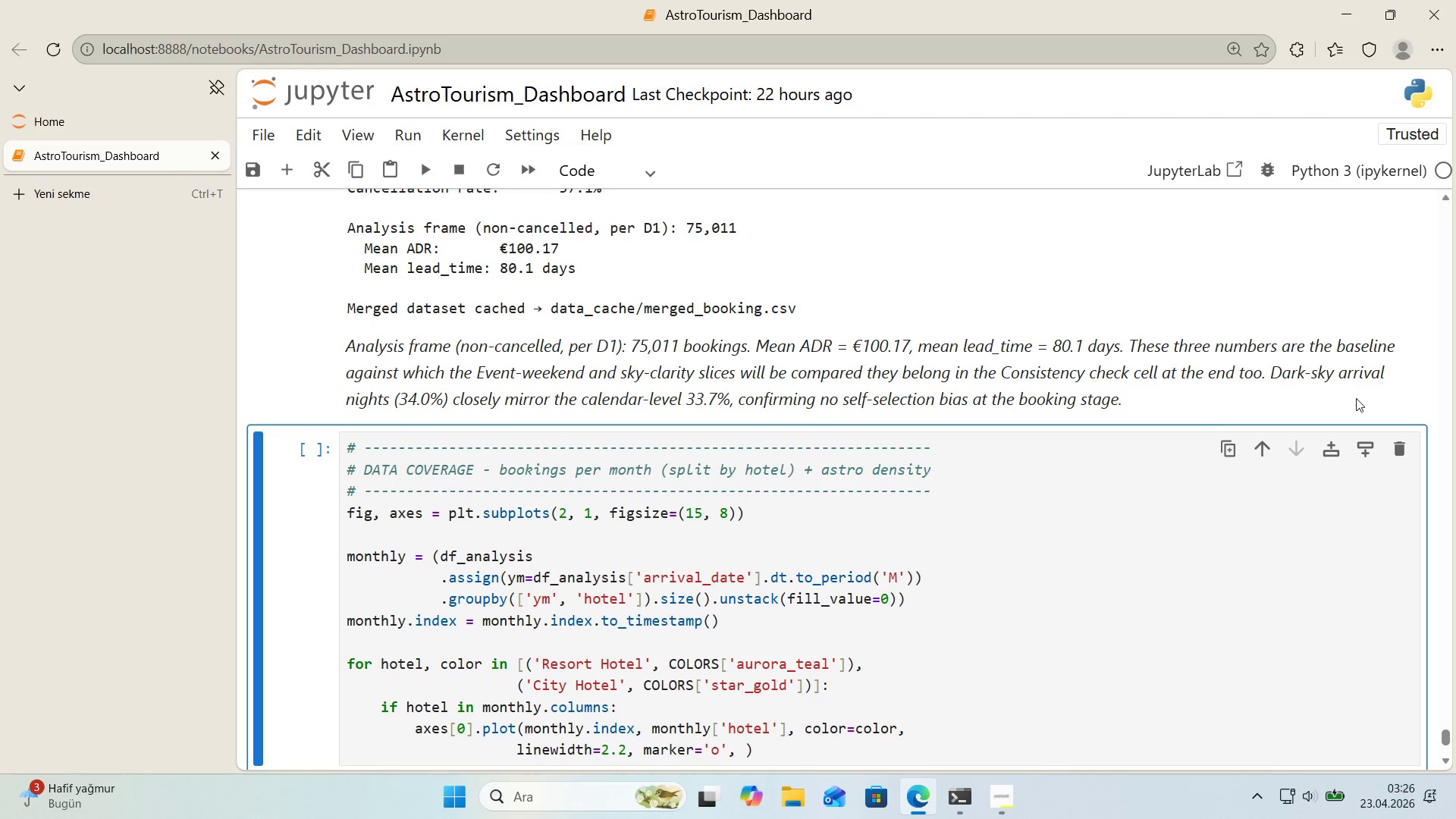 
left_click([912, 532])
 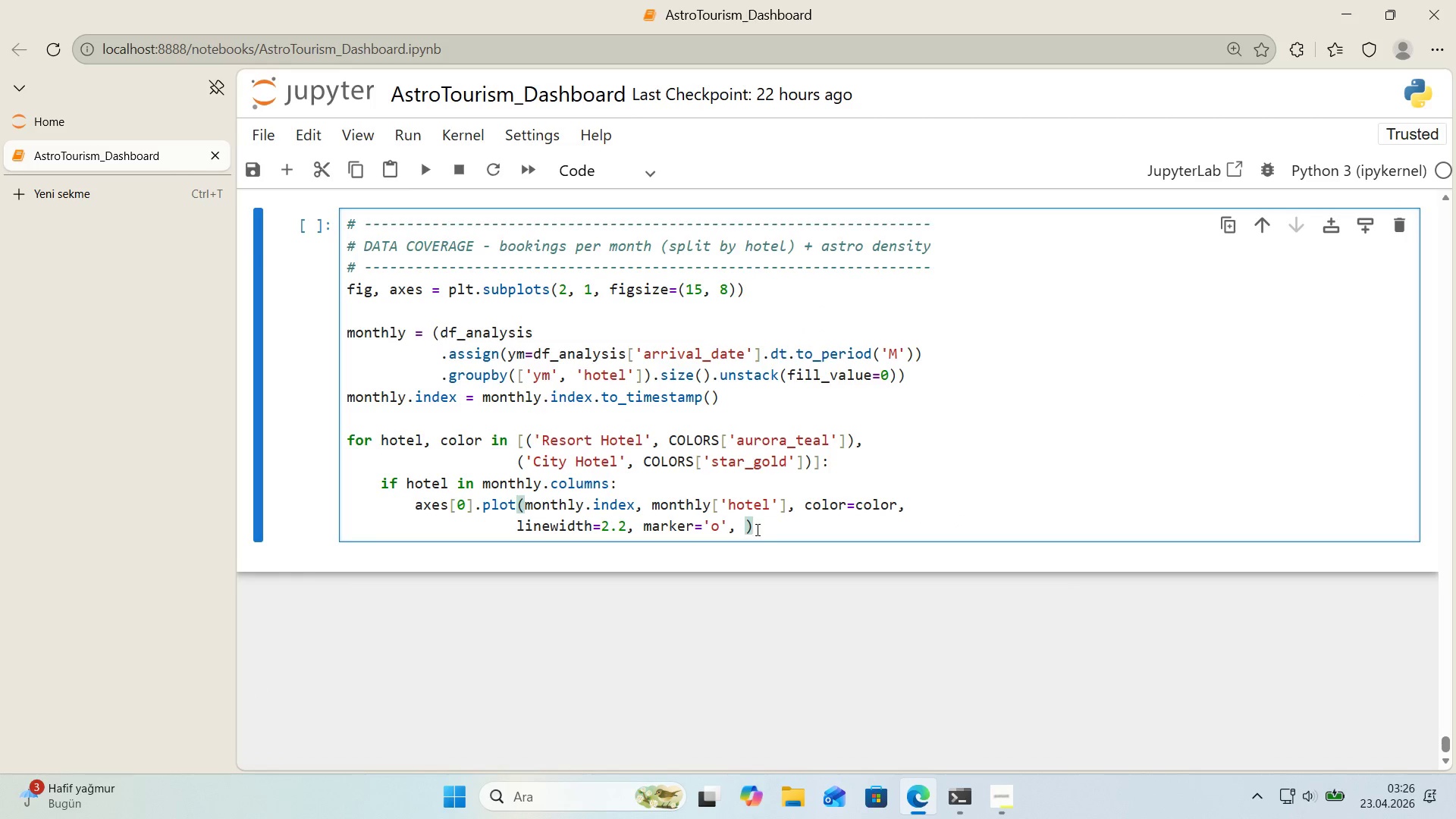 
double_click([745, 530])
 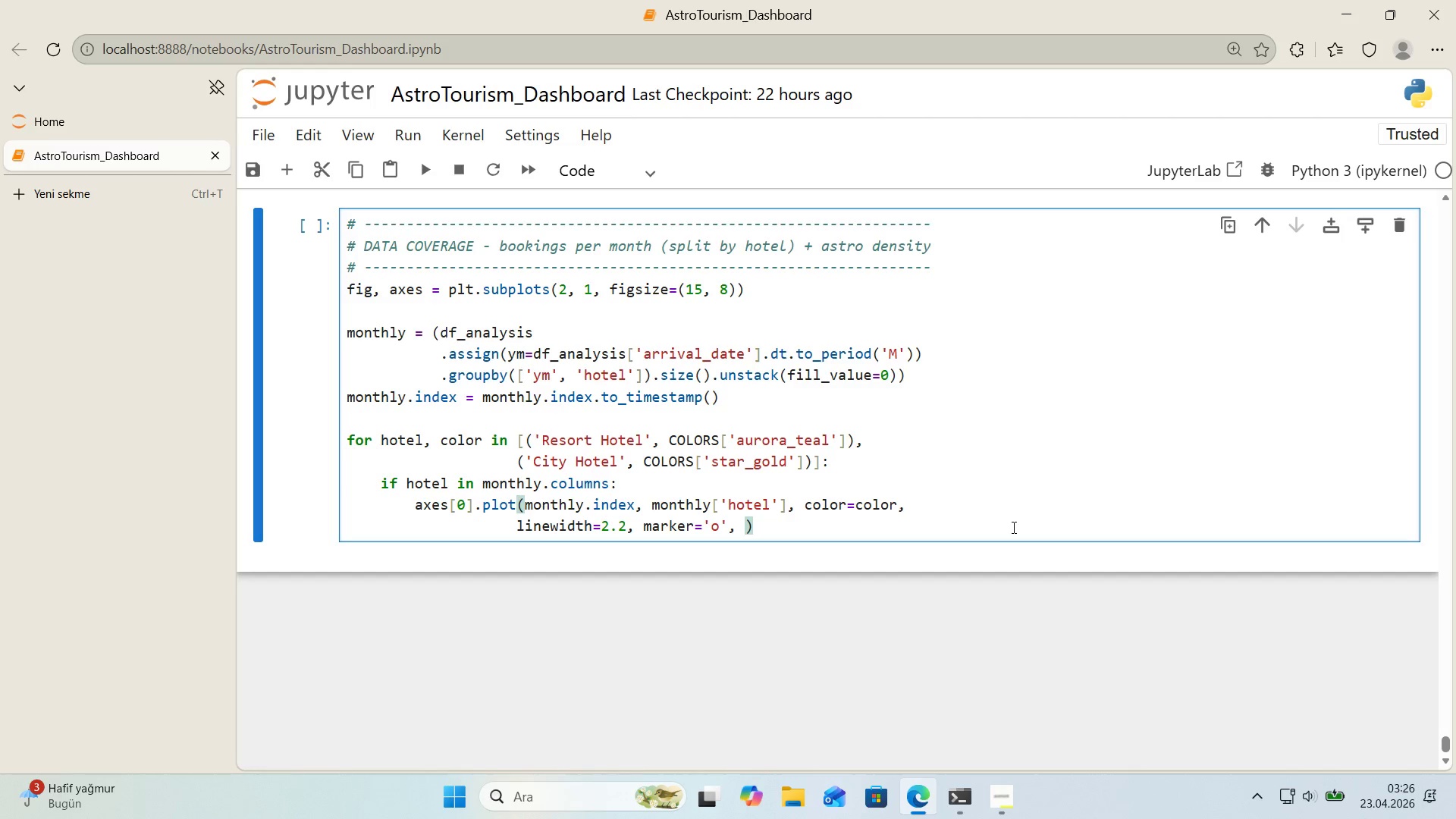 
wait(19.17)
 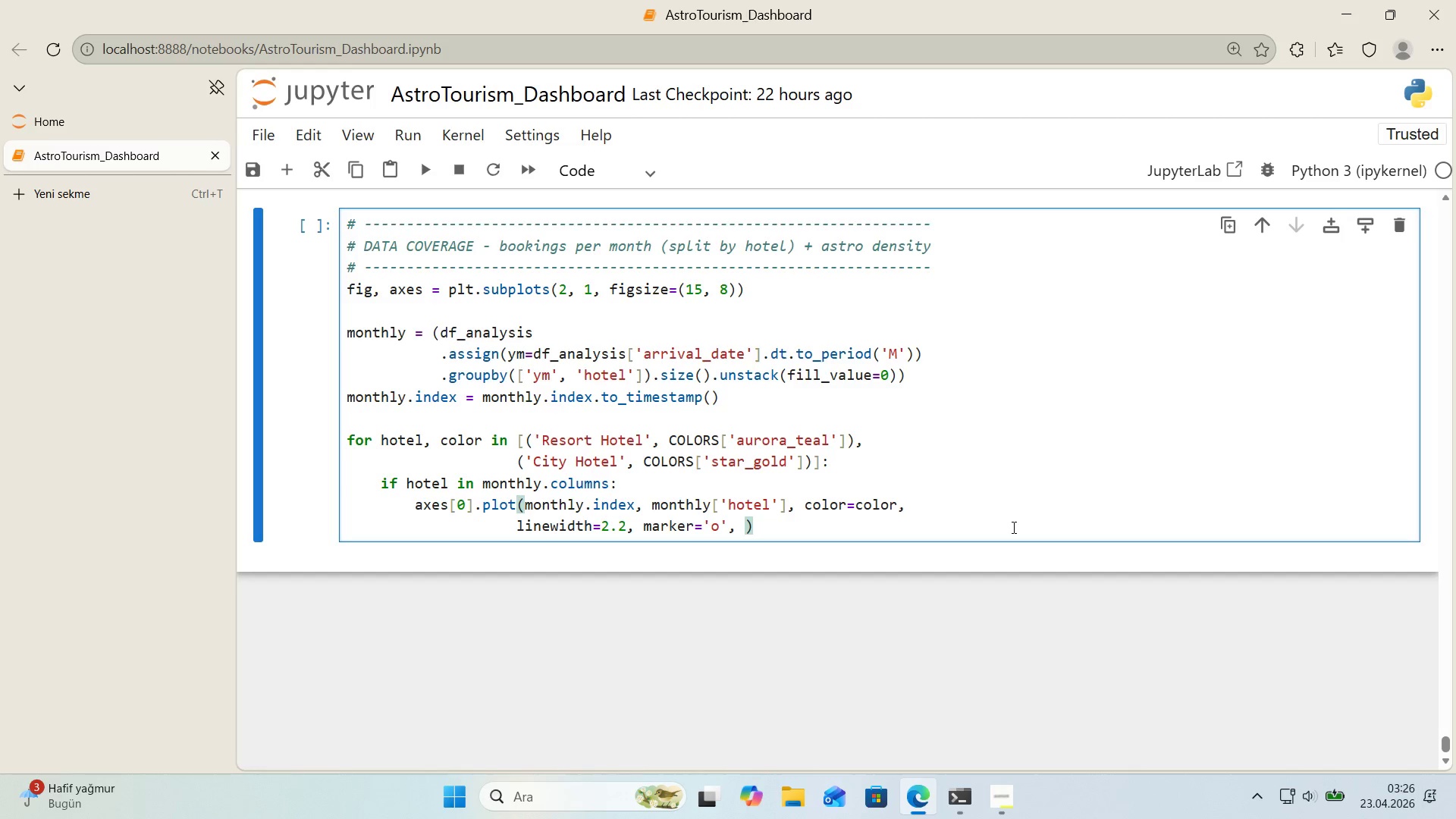 
type(markers'ze)5, label)hotel)
 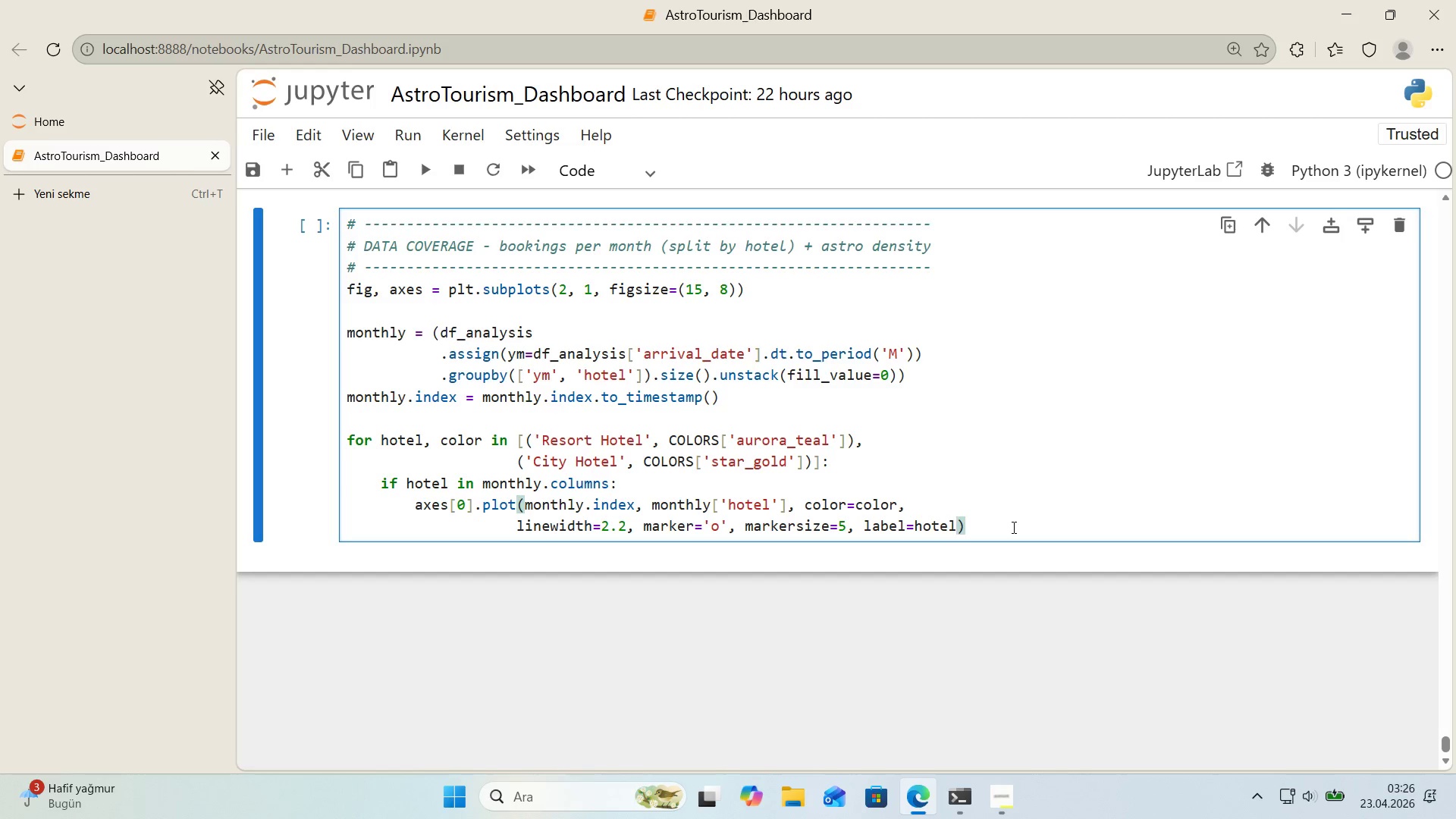 
key(ArrowRight)
 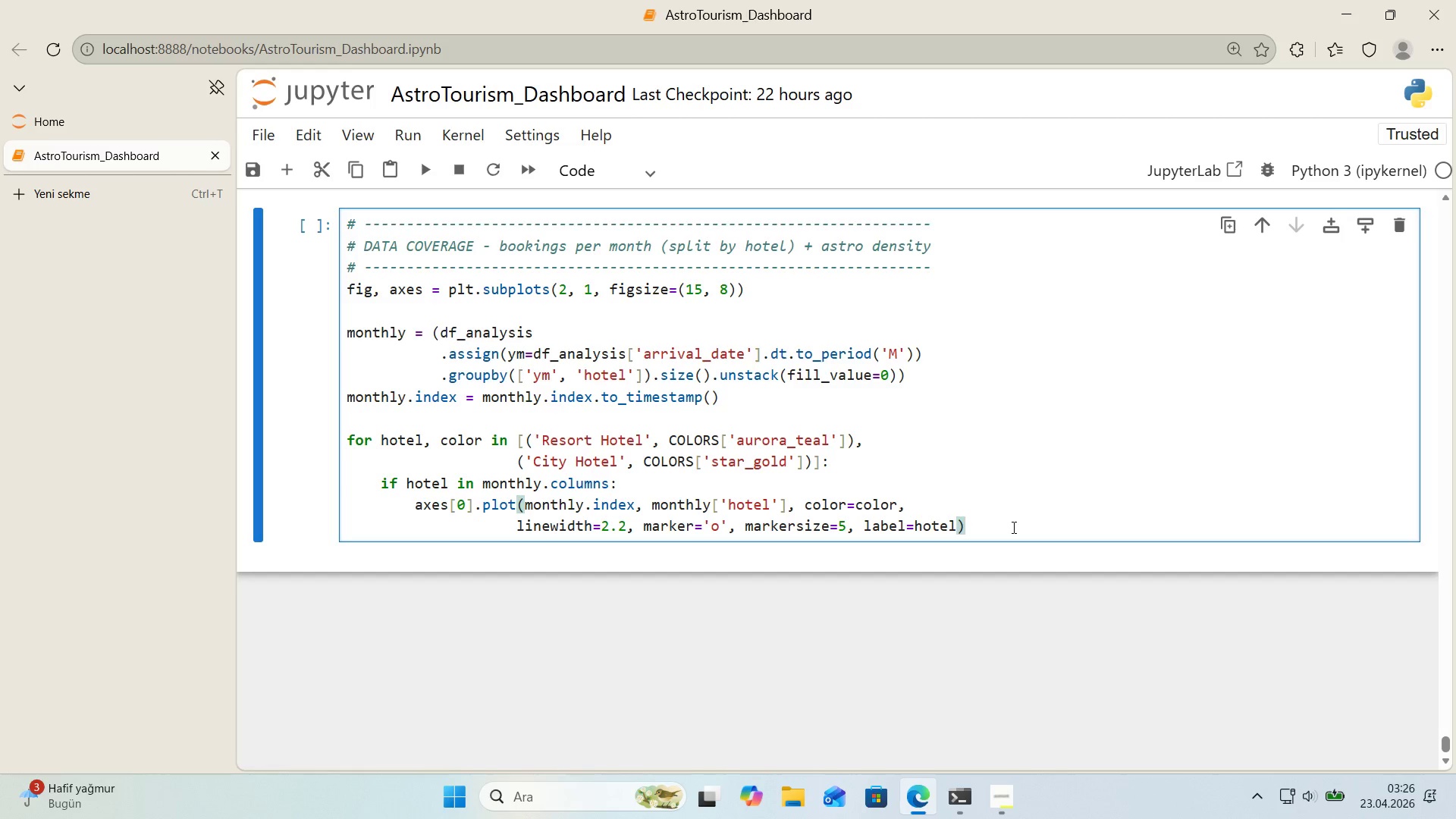 
key(Enter)
 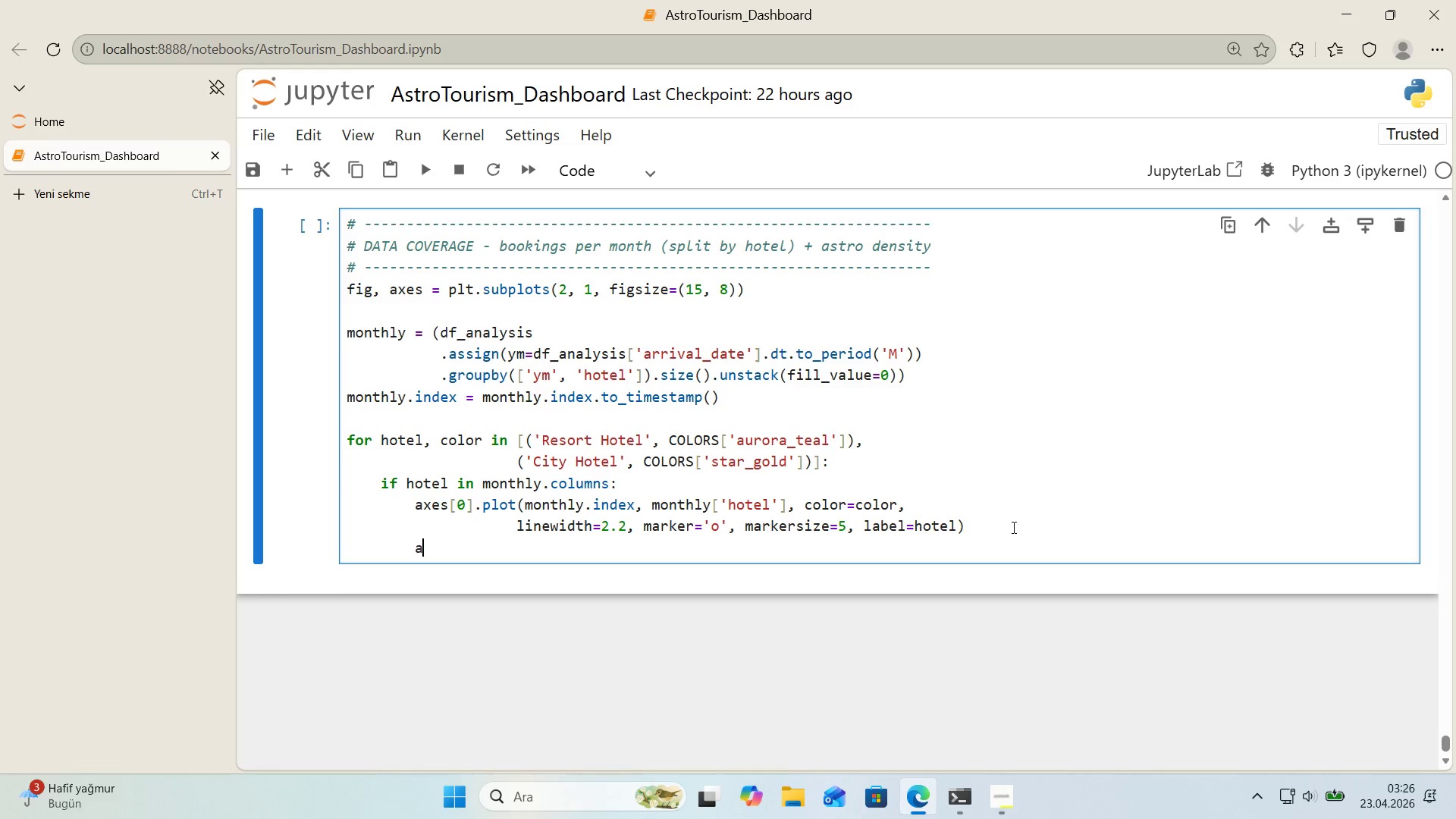 
type(axes)
 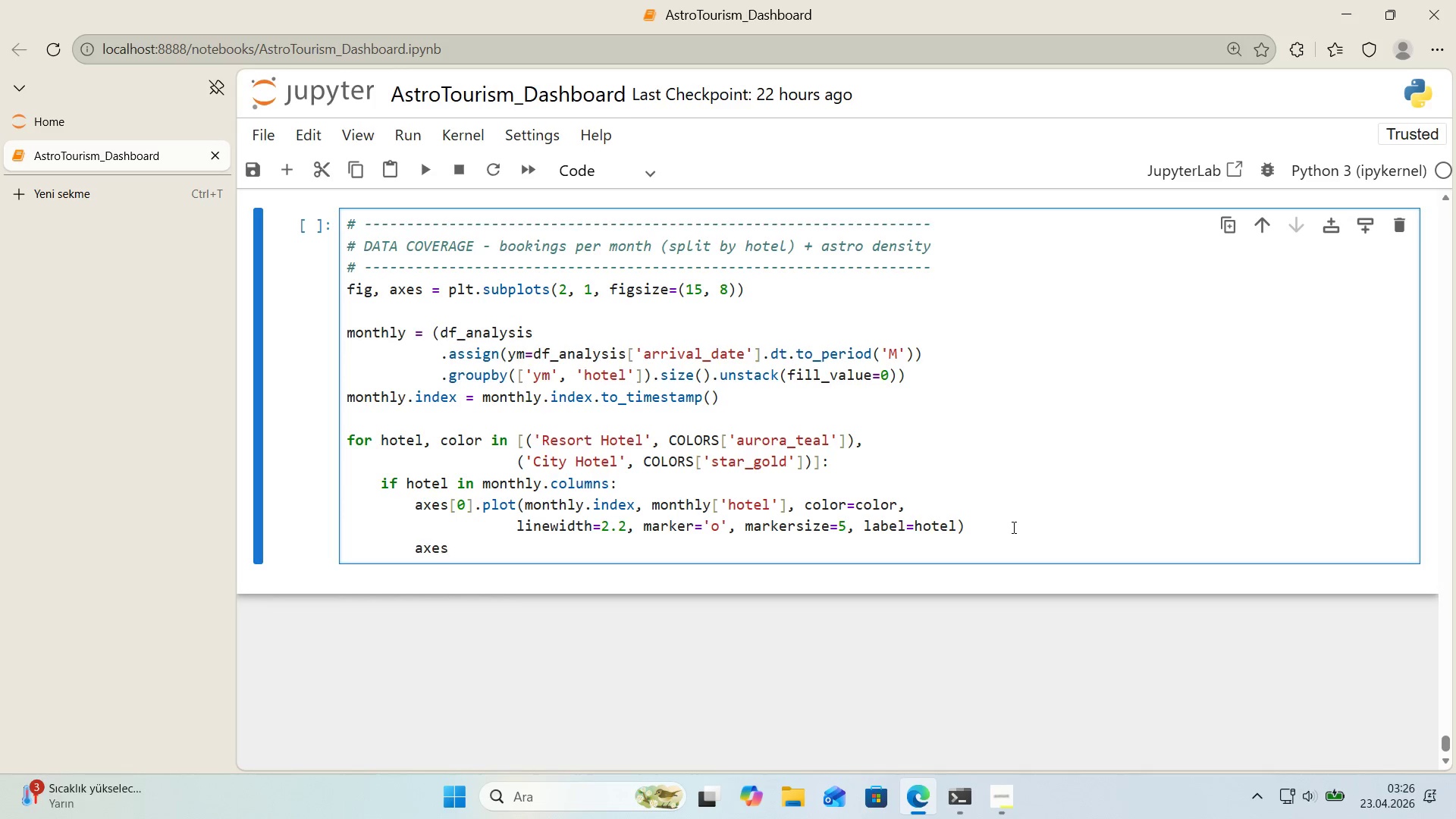 
key(Alt+Control+8)
 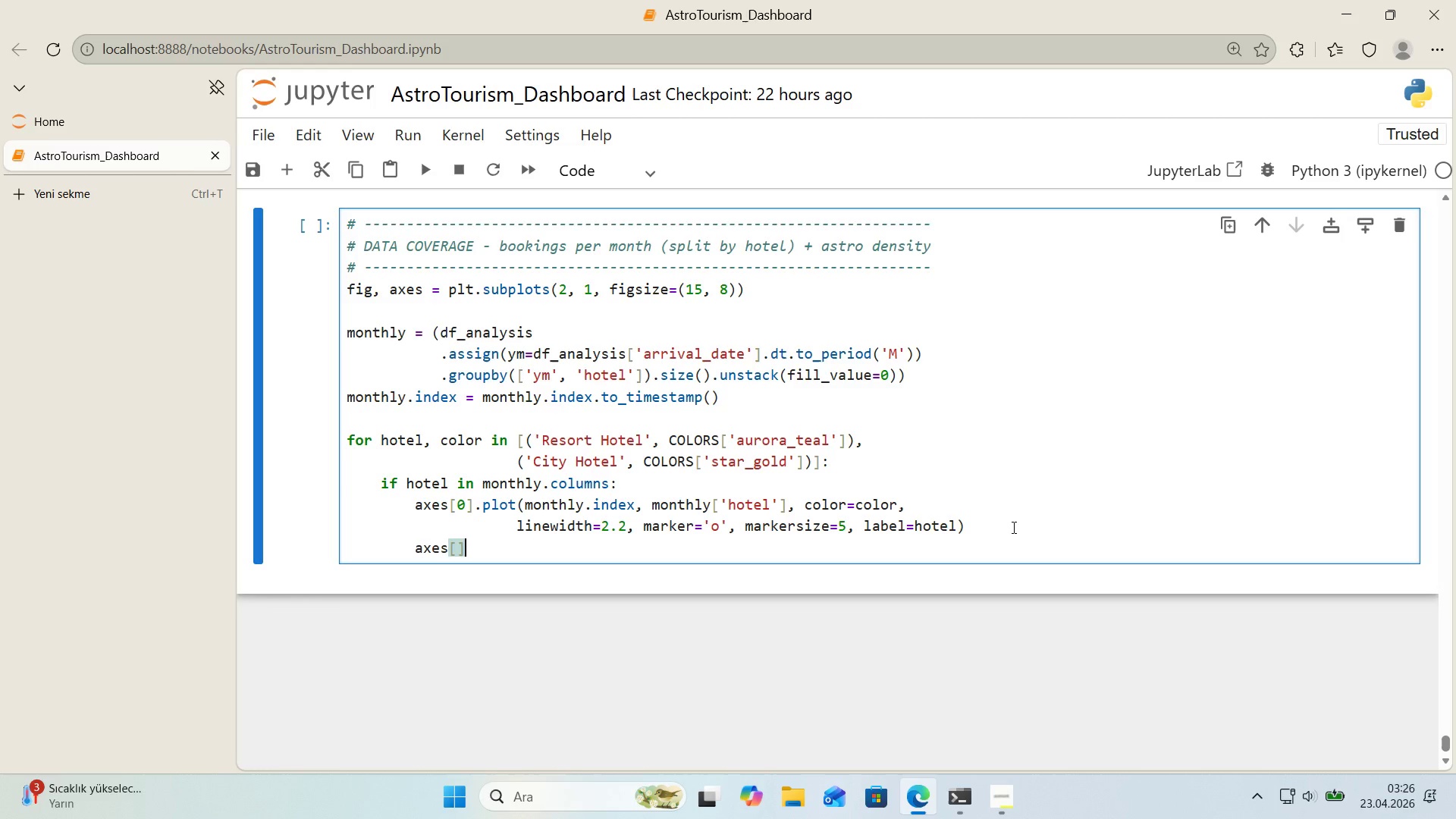 
key(Alt+Control+9)
 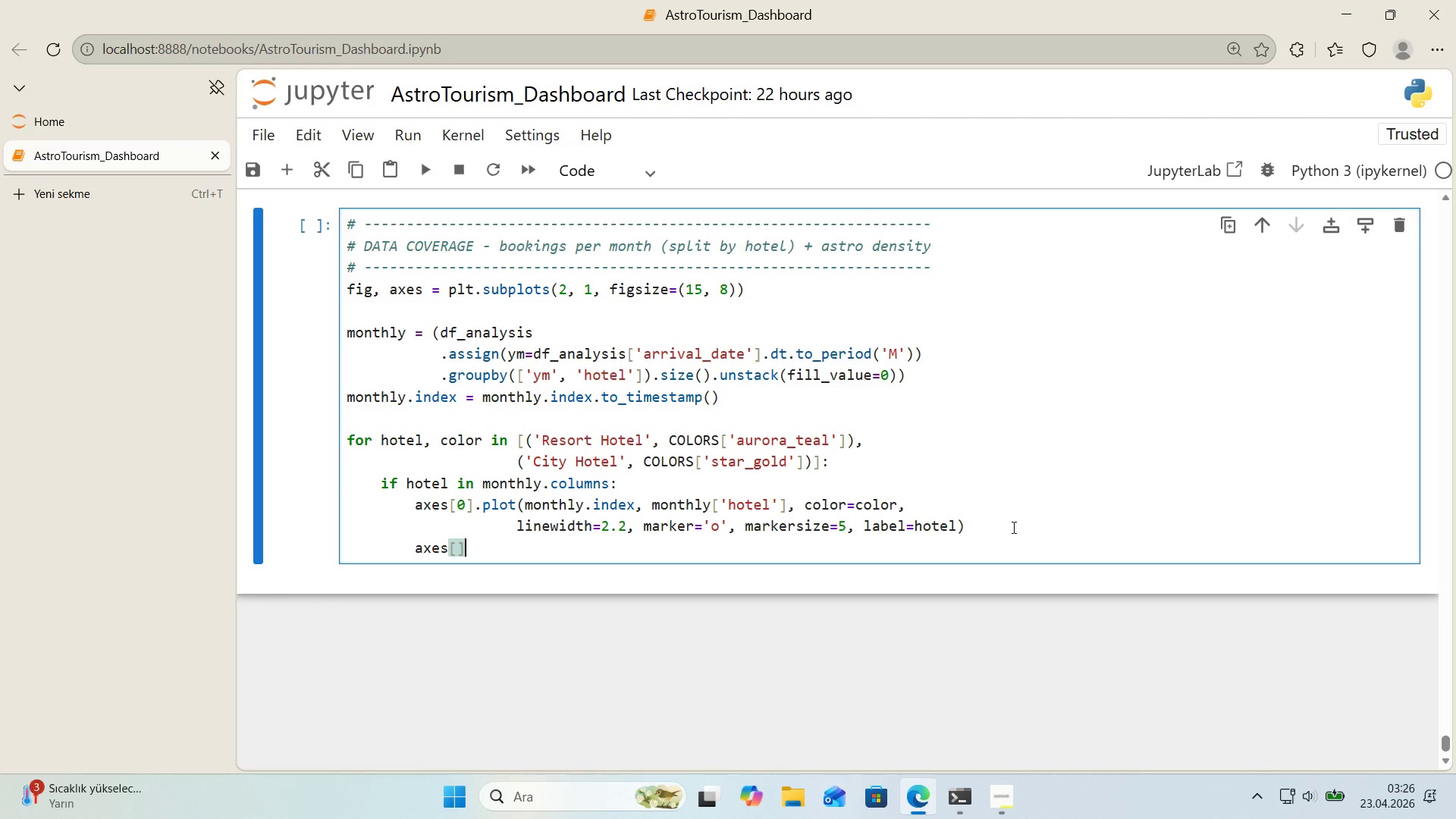 
key(Control+ControlRight)
 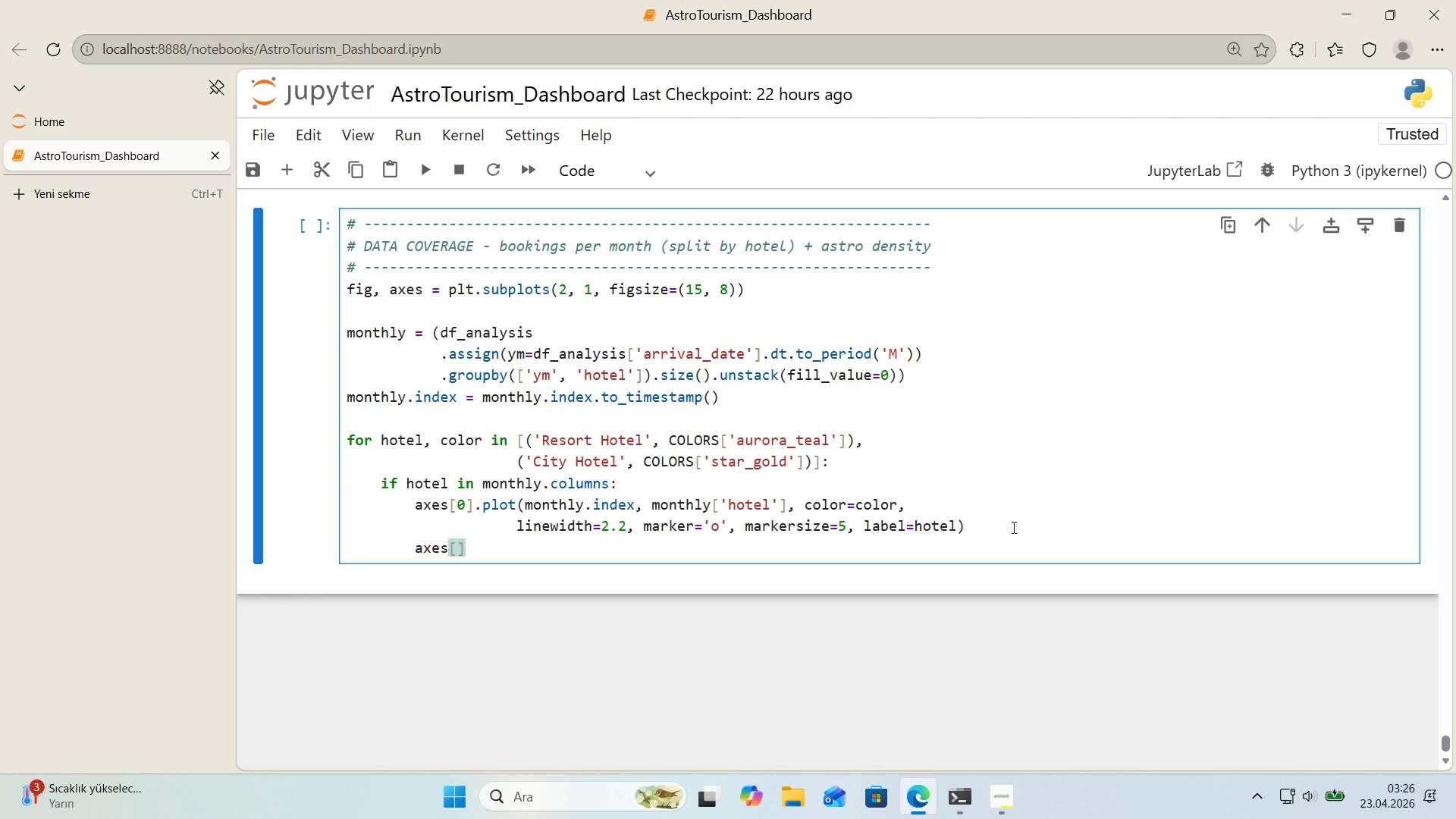 
key(ArrowLeft)
 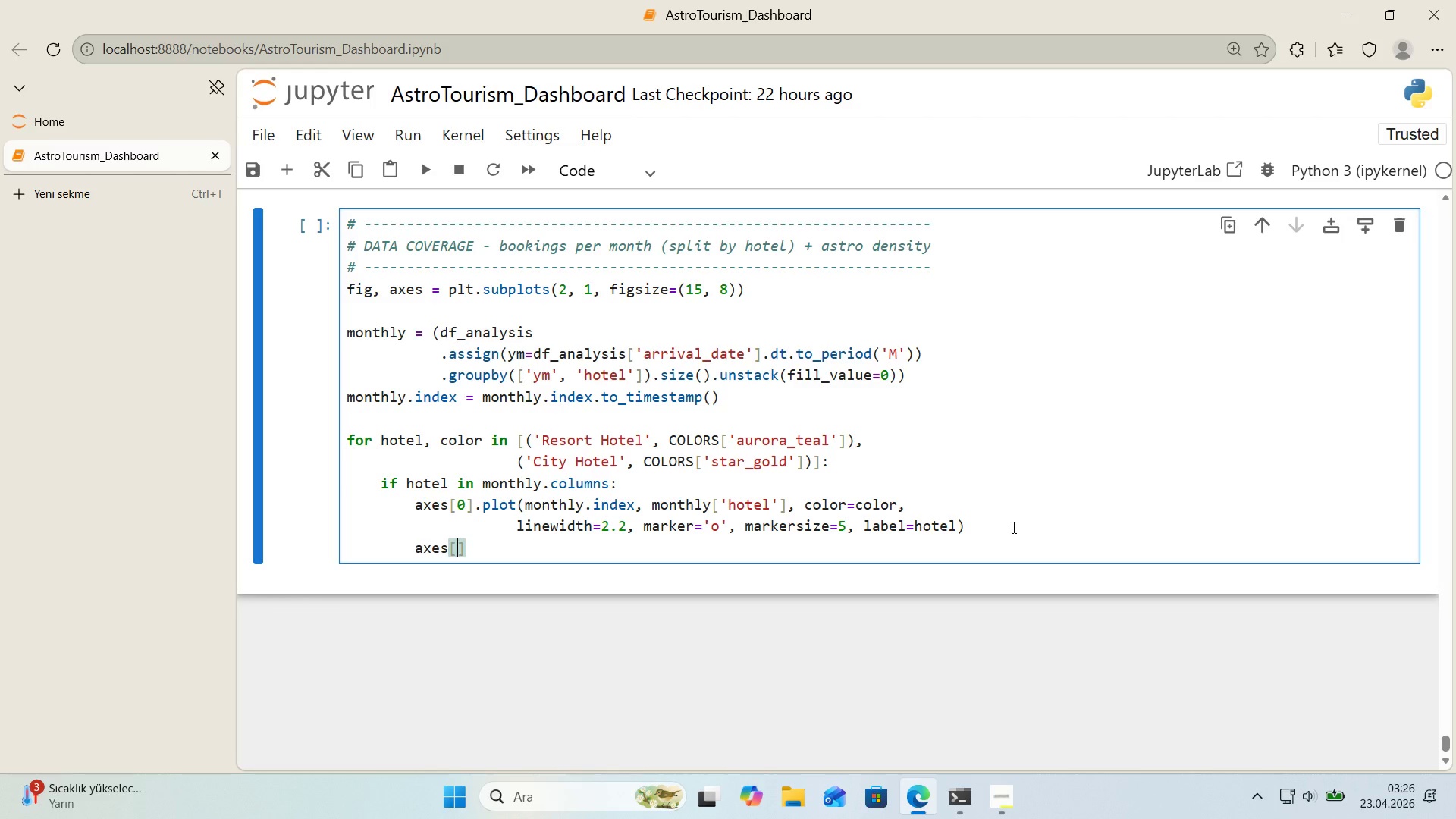 
key(0)
 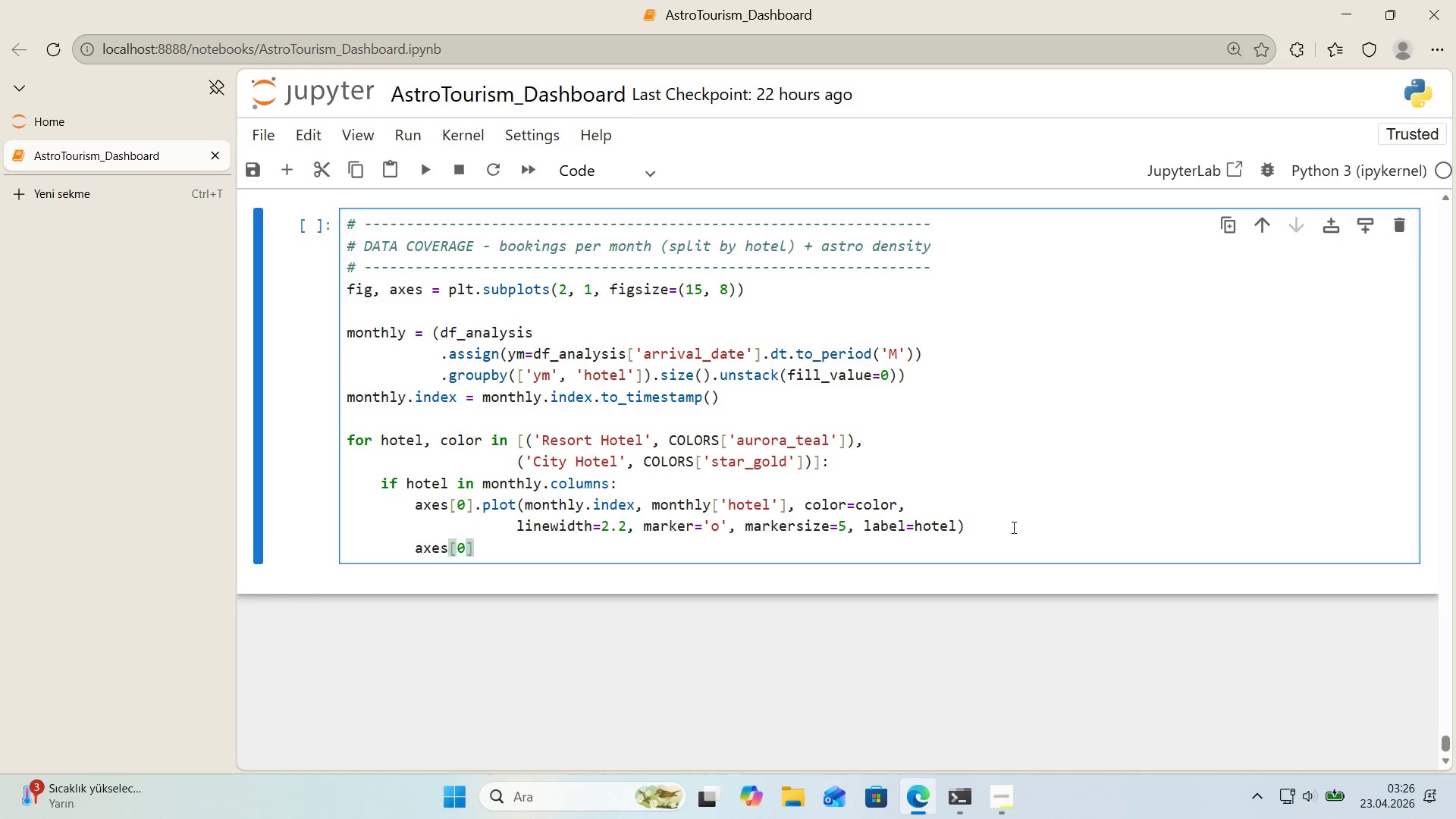 
key(ArrowRight)
 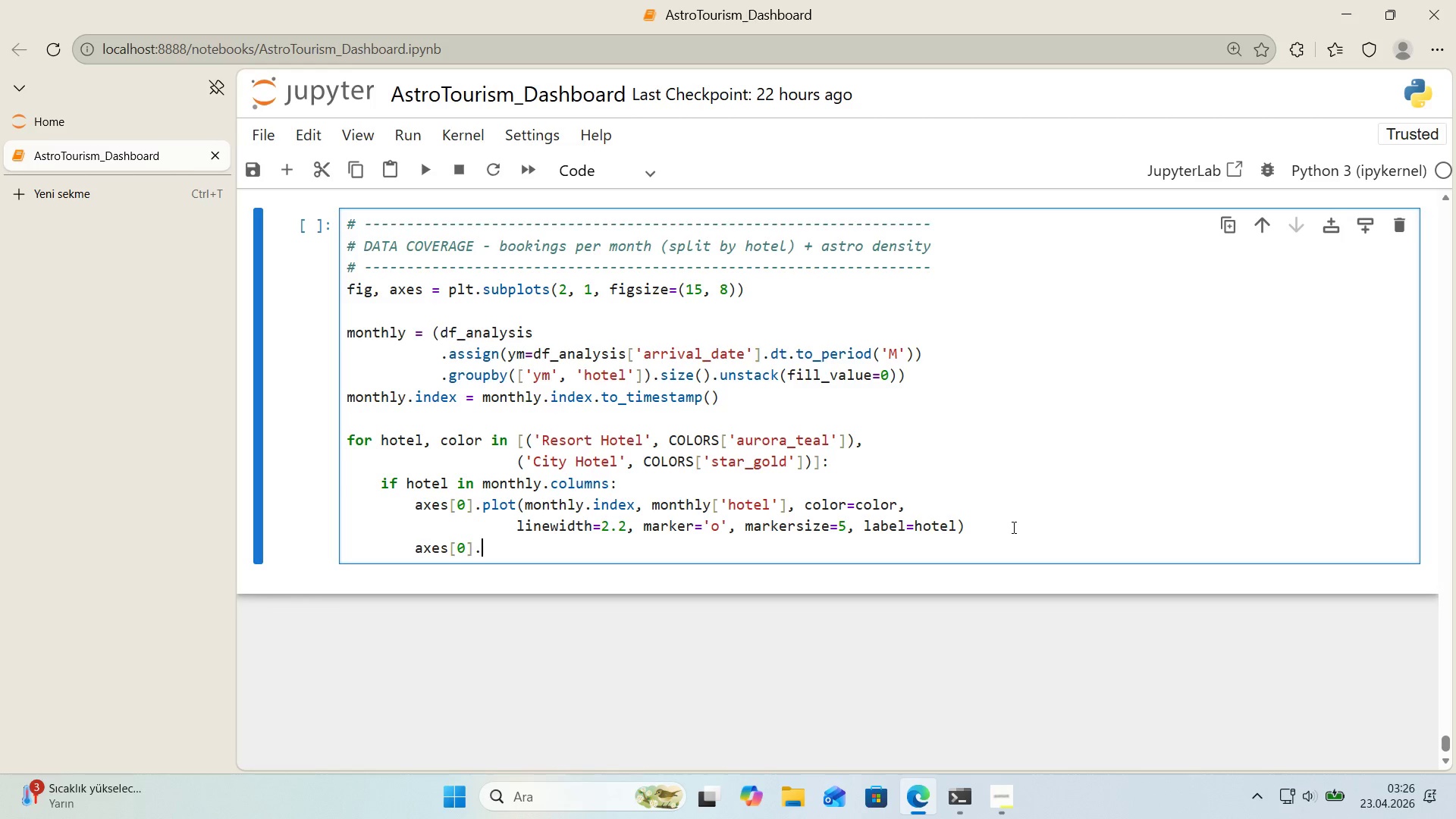 
type(.set_ylabel*()
 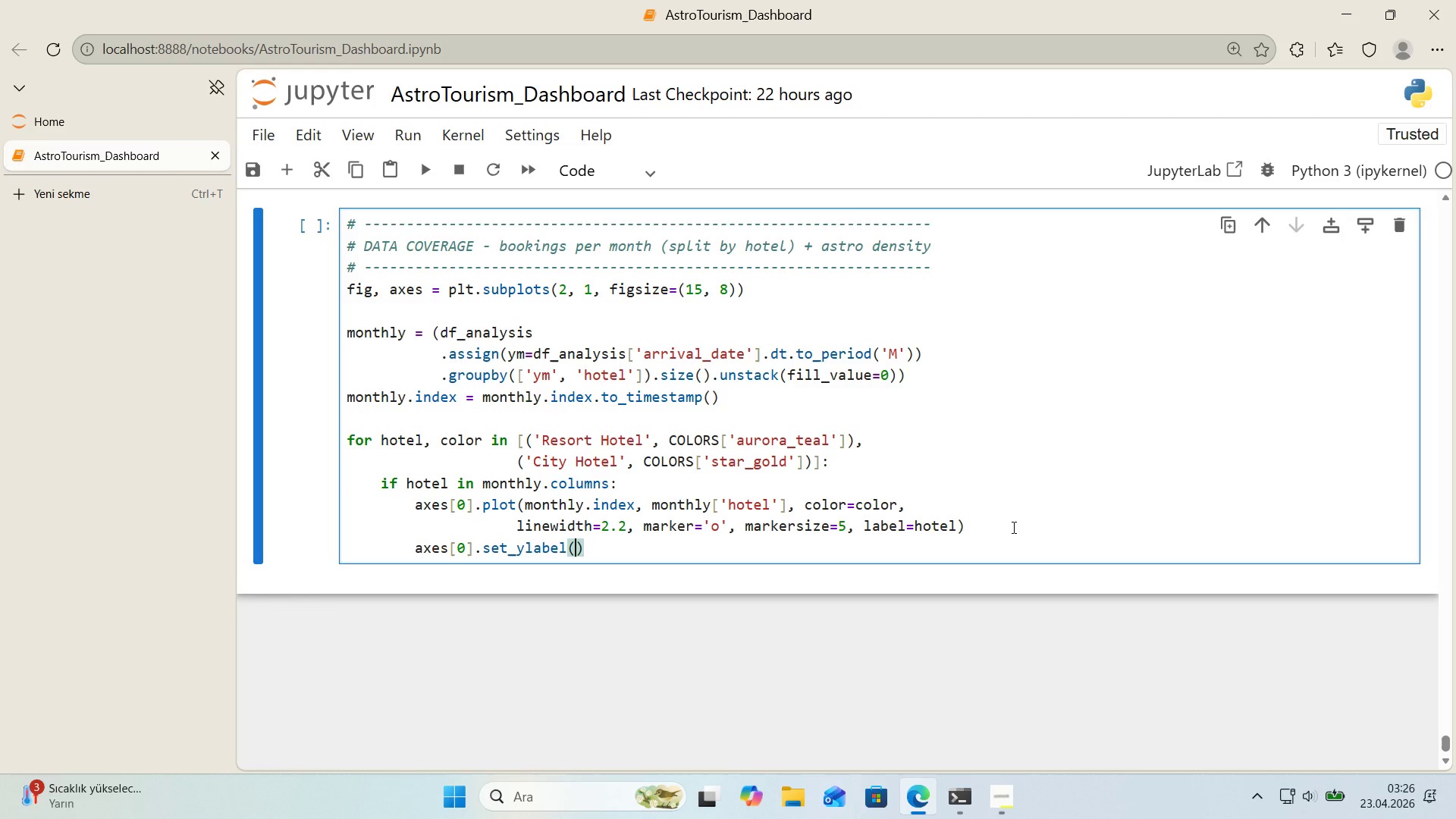 
 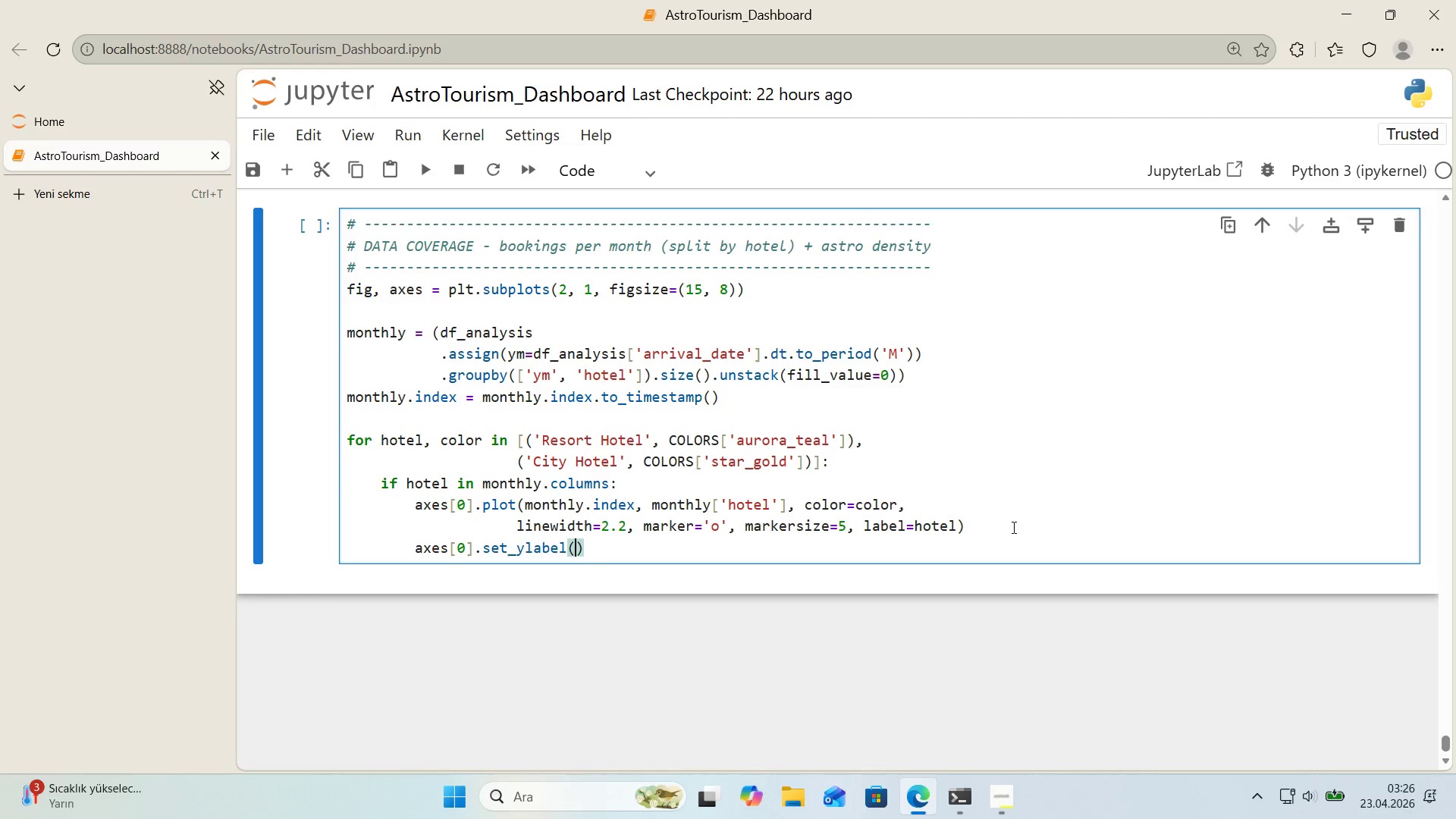 
key(ArrowLeft)
 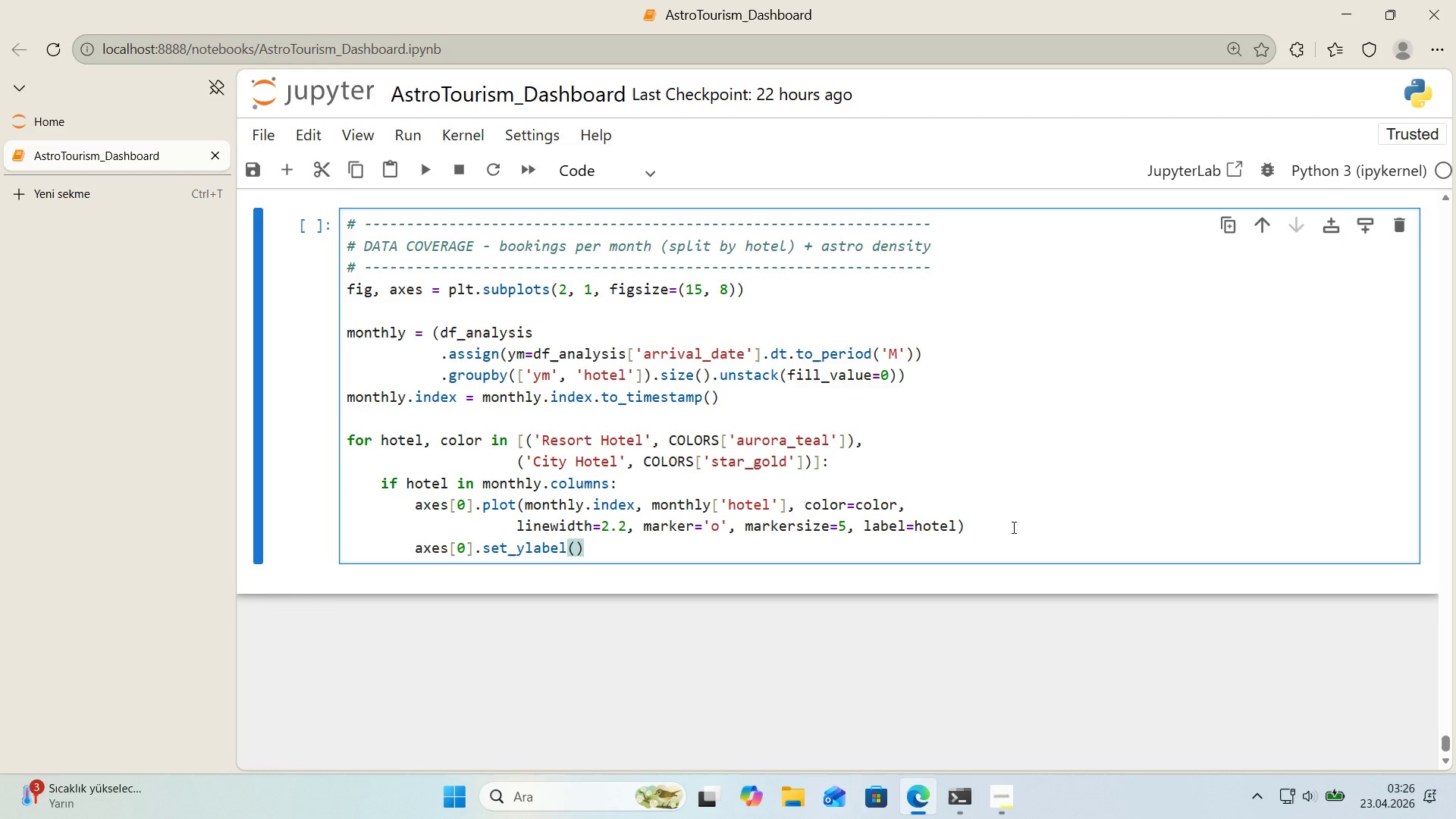 
type(@@)
 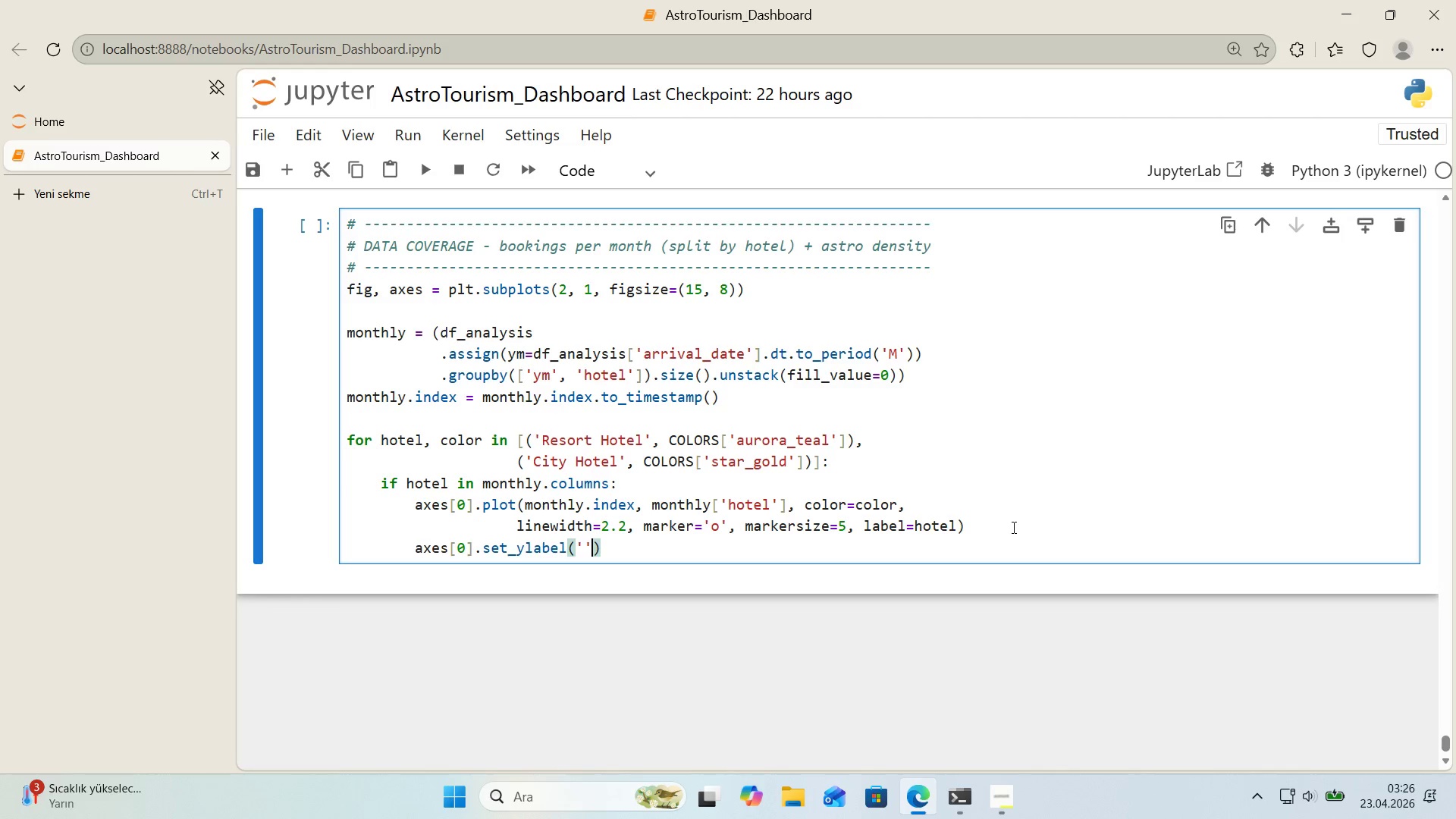 
key(ArrowLeft)
 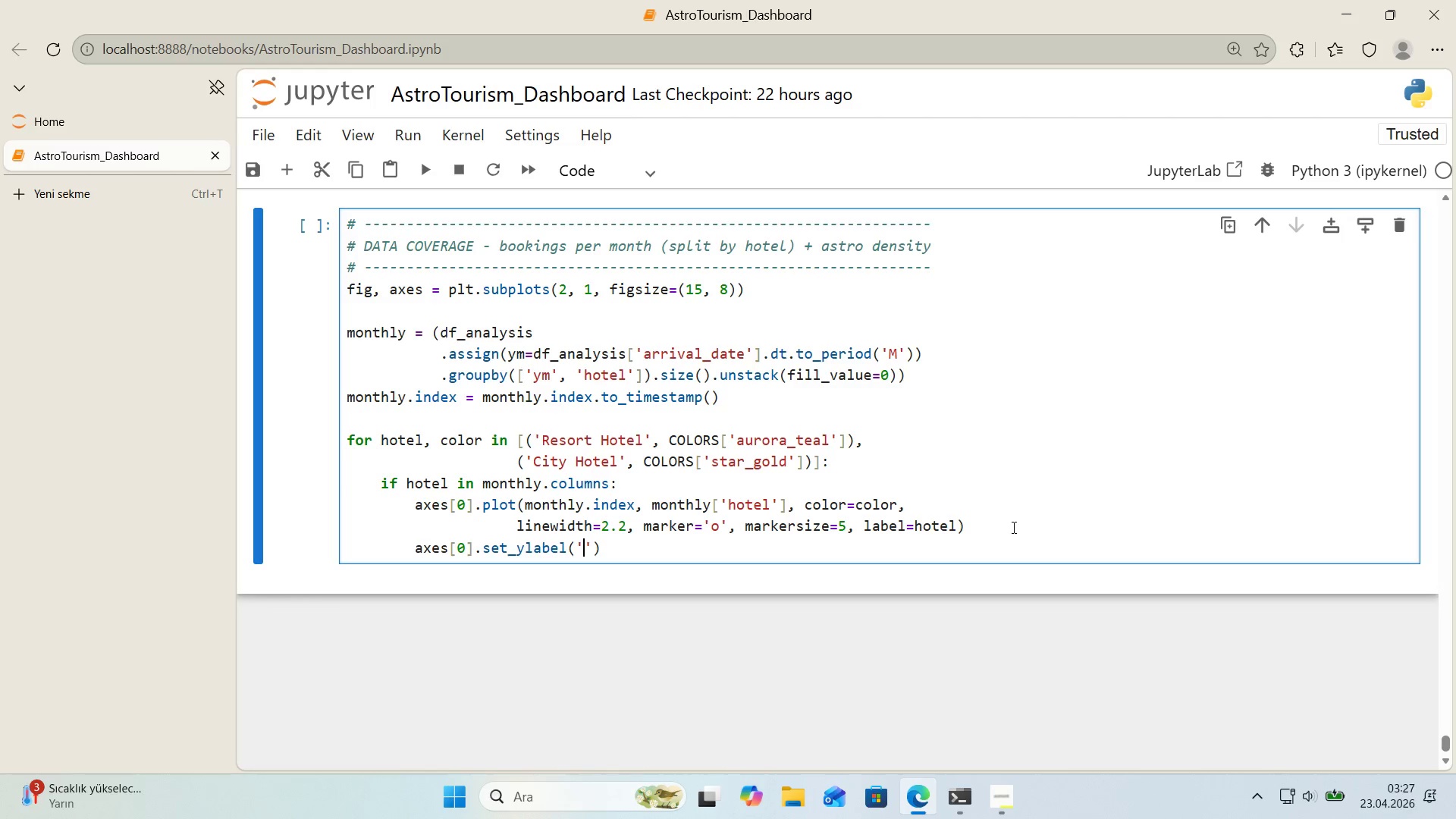 
type(Monthly Book'ngs)
 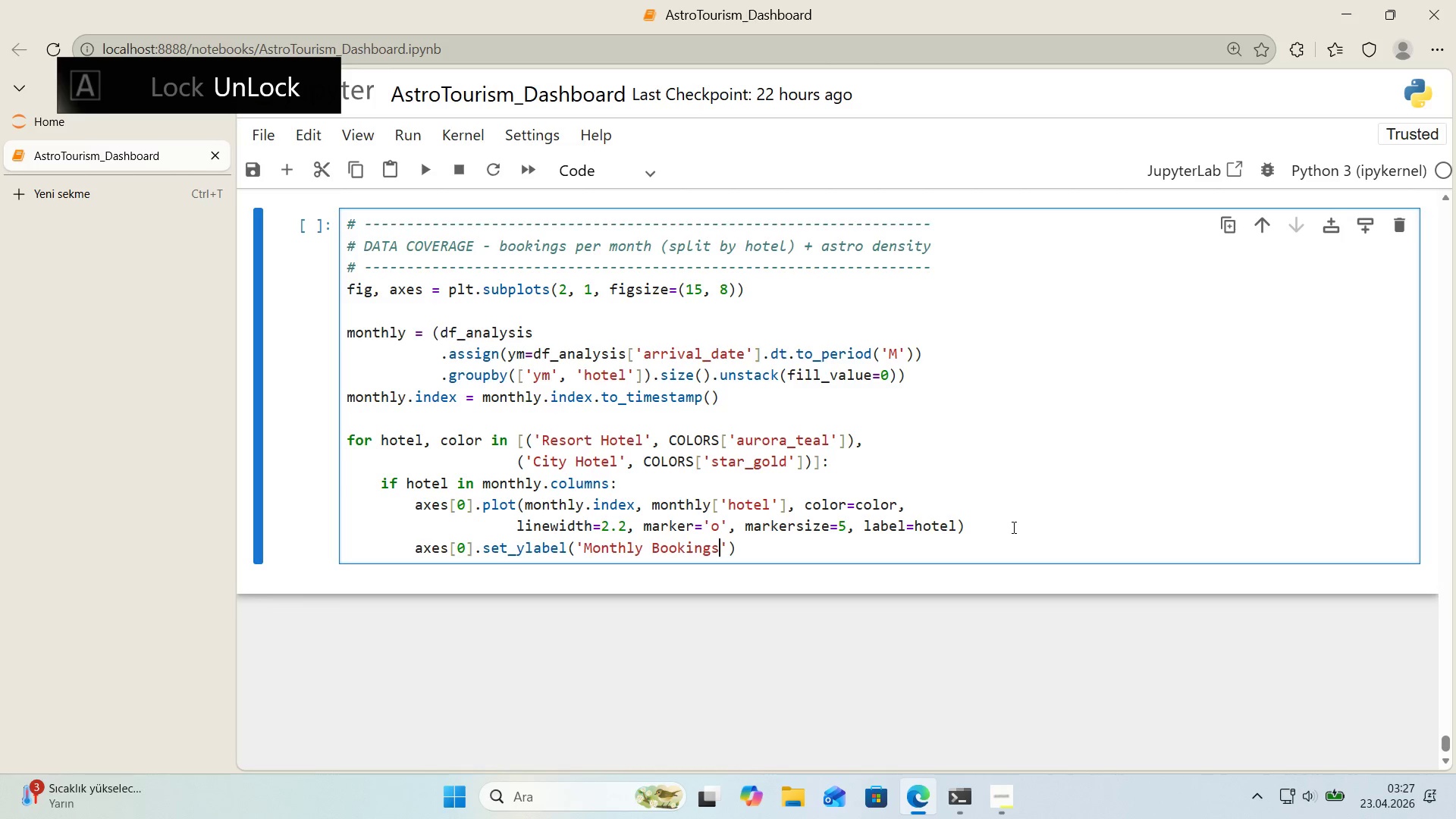 
key(ArrowRight)
 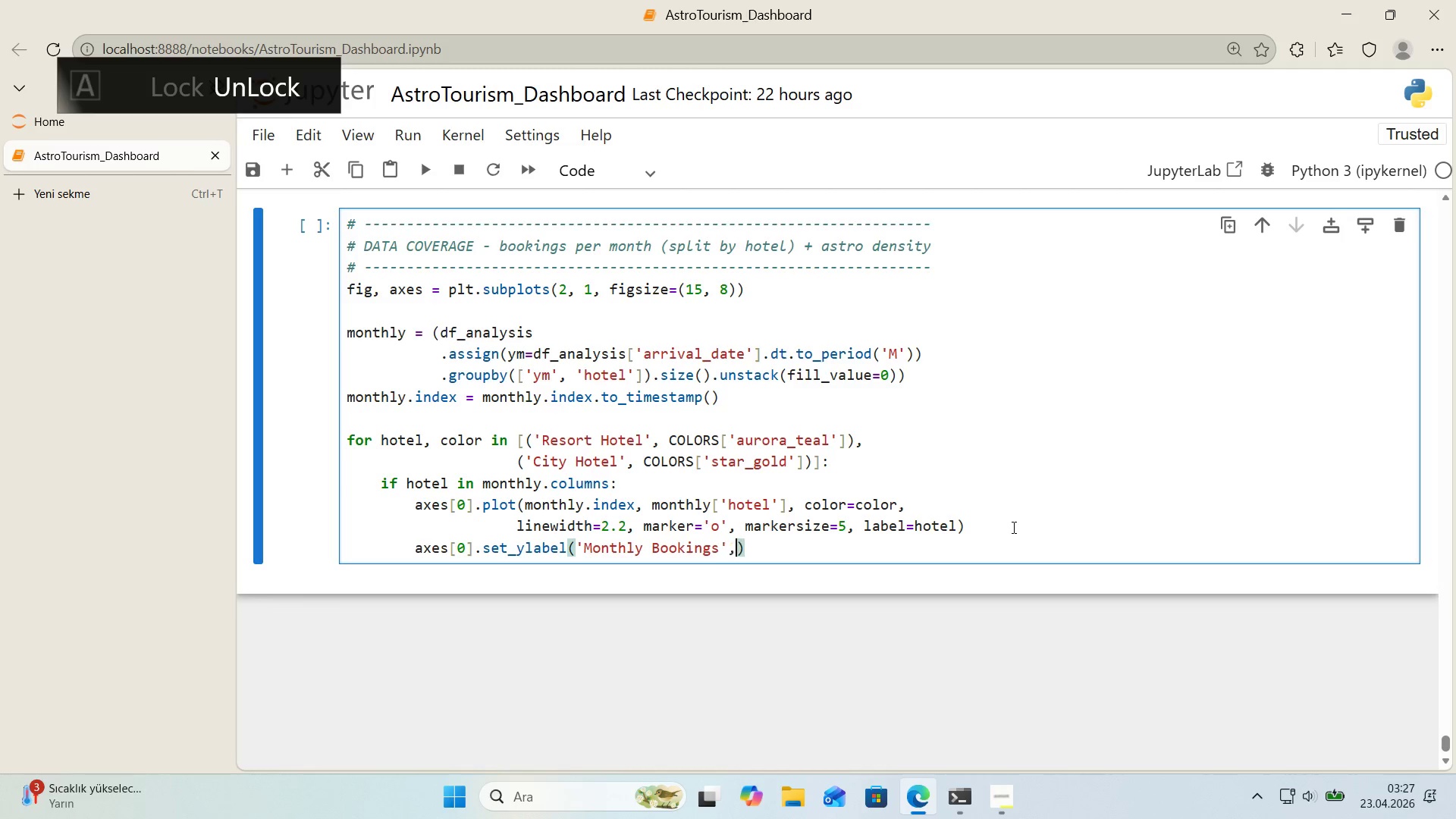 
type(, fontwe'ght)@@)
 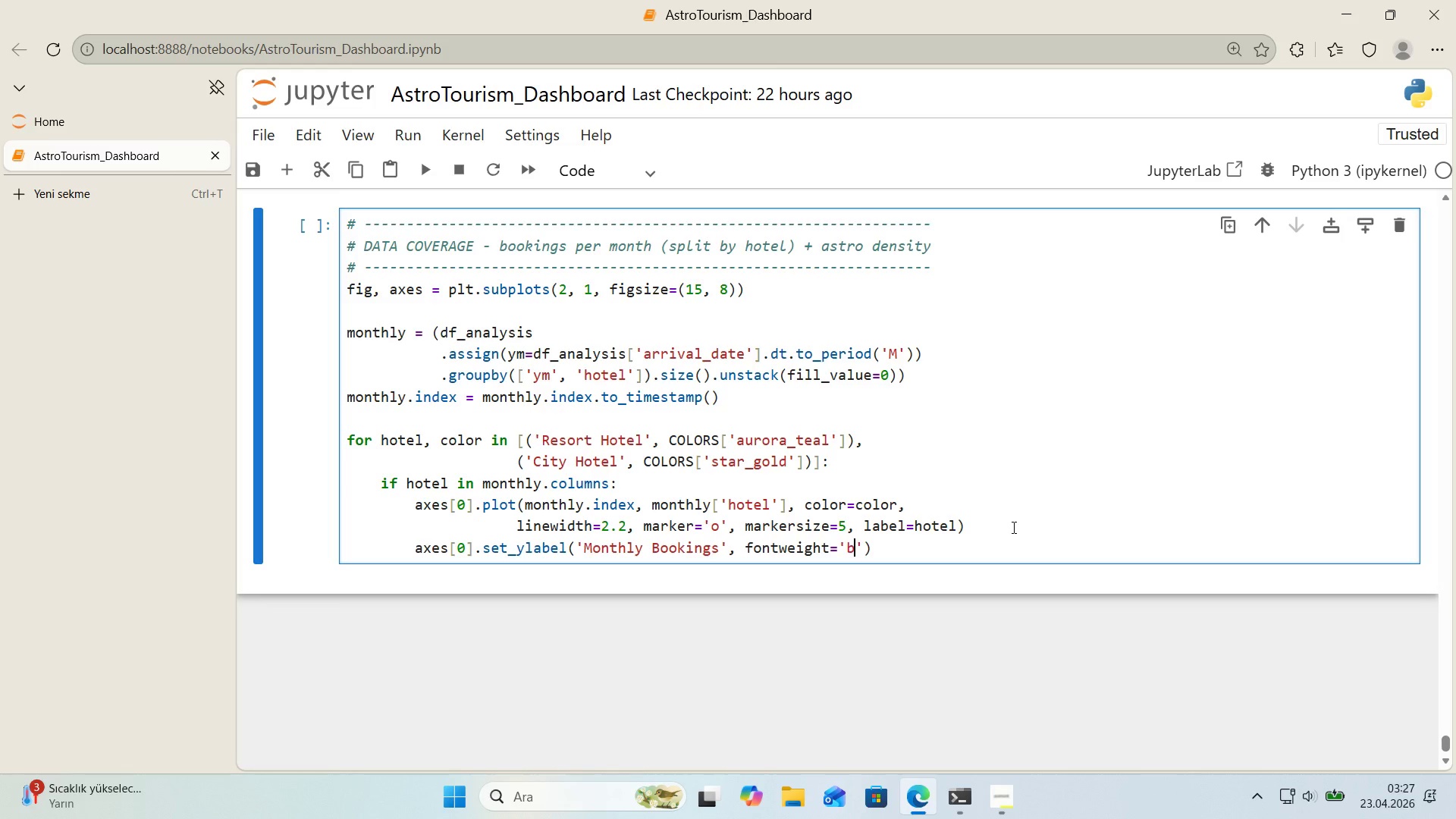 
 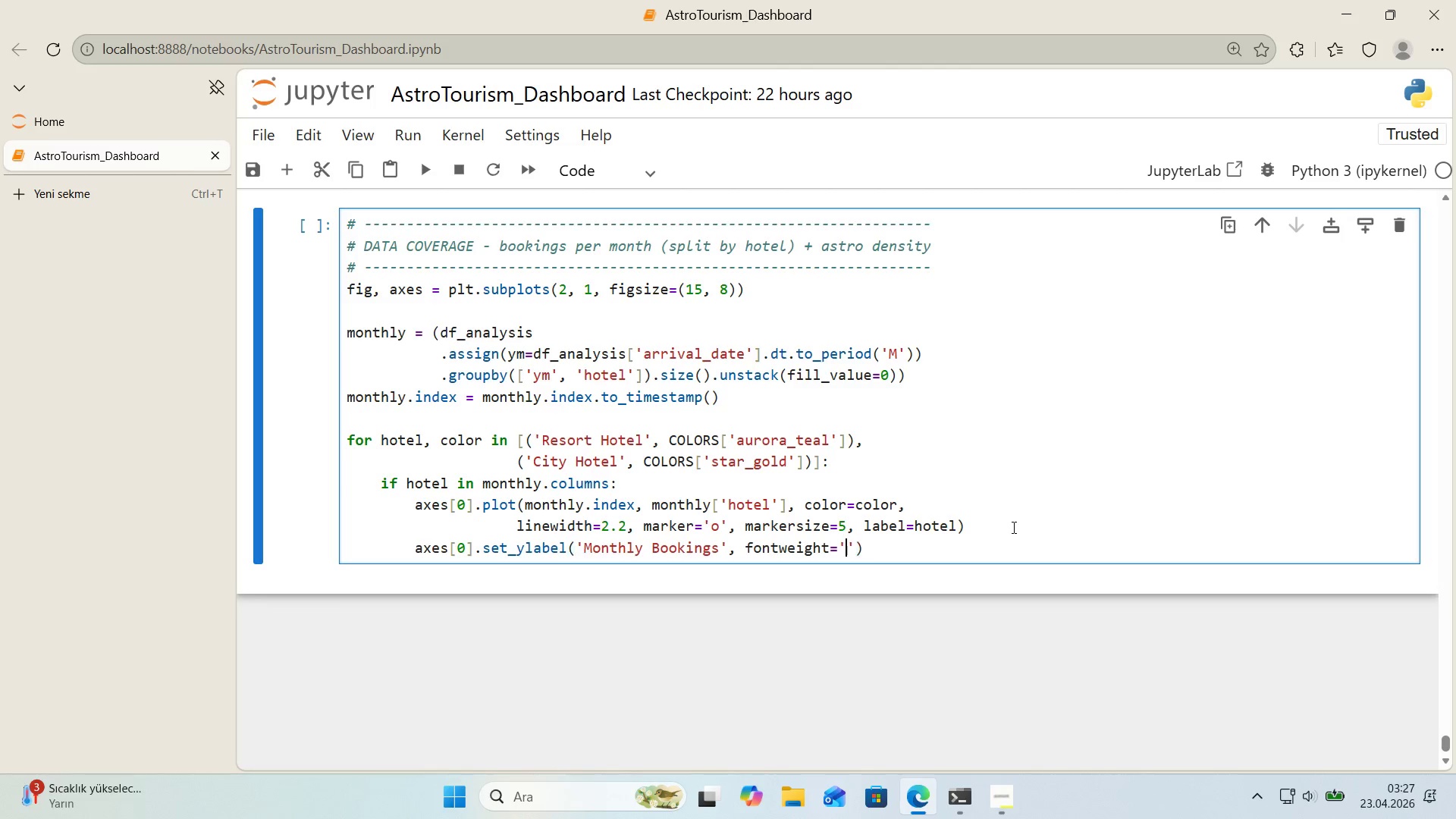 
key(ArrowLeft)
 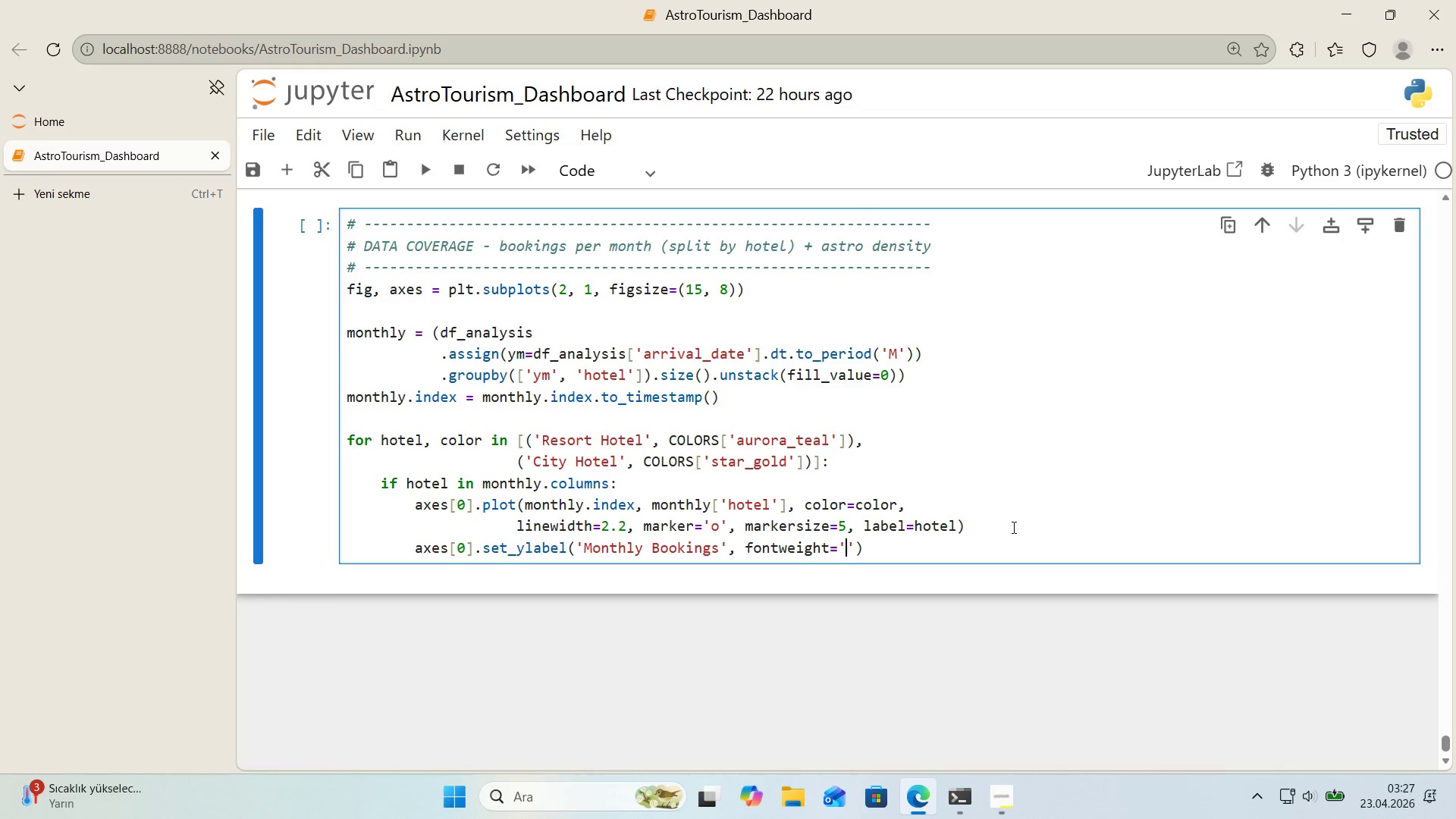 
type(bold)
 